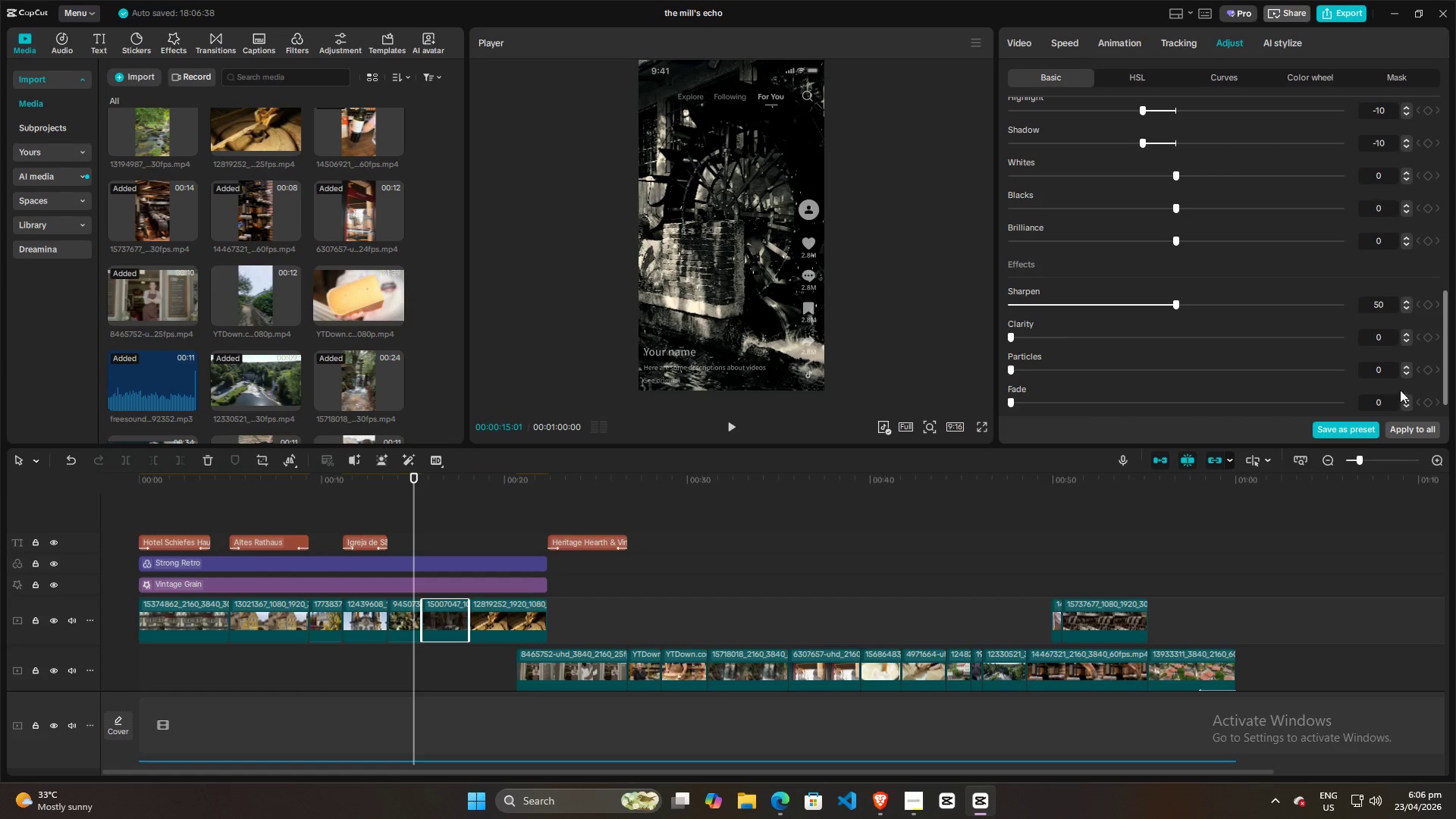 
left_click([1389, 410])
 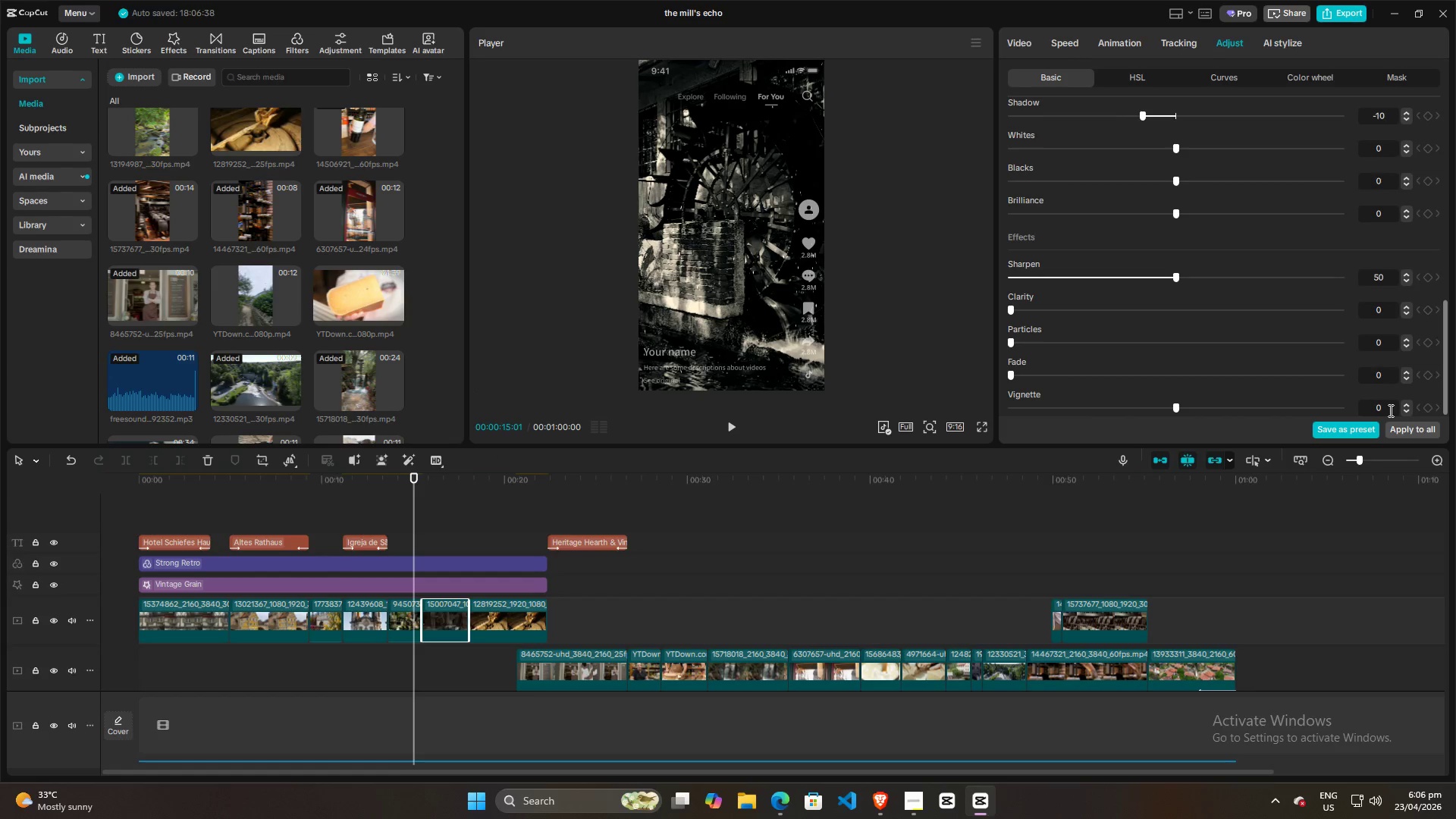 
scroll: coordinate [1345, 365], scroll_direction: down, amount: 8.0
 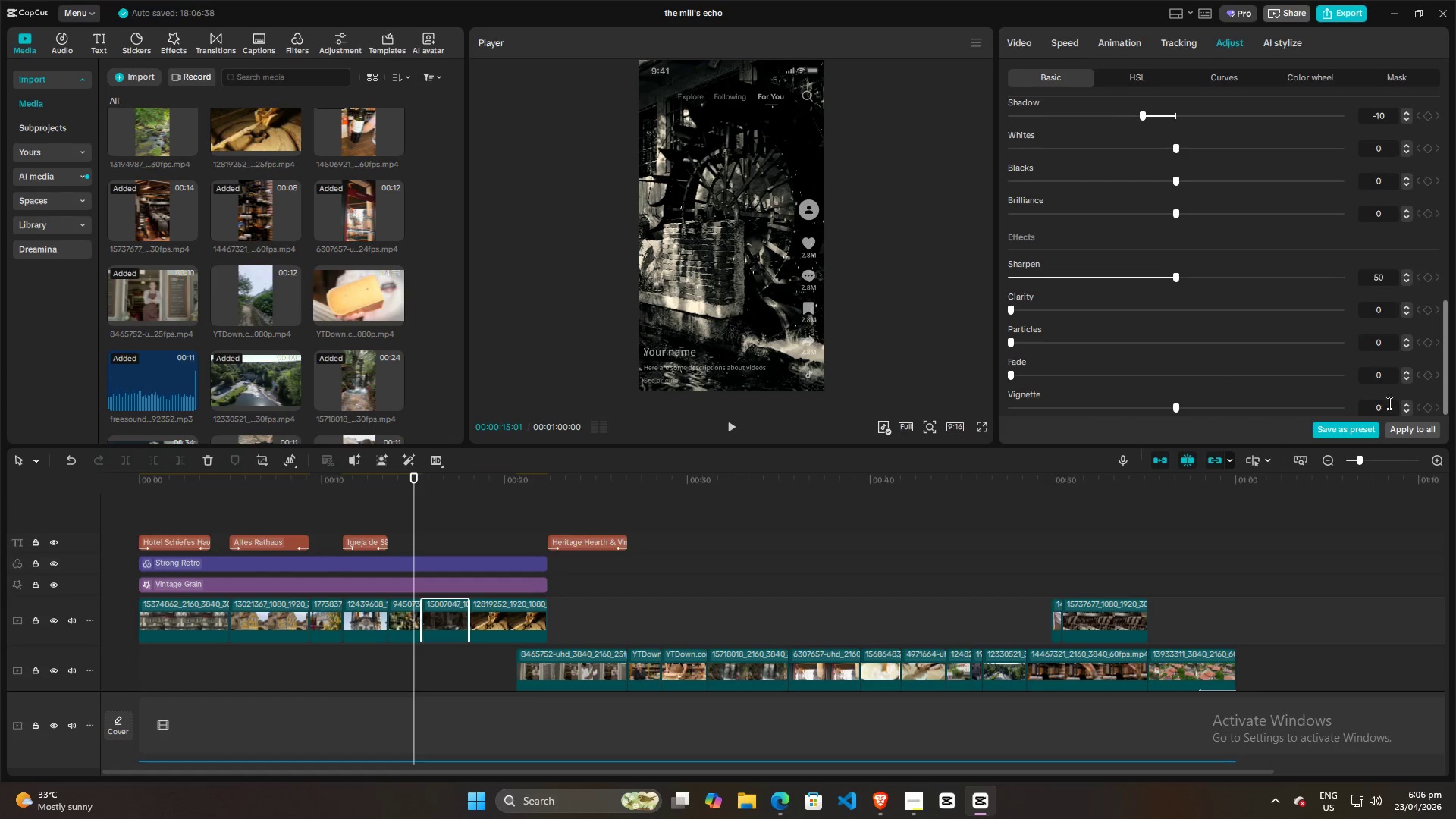 
key(Backspace)
 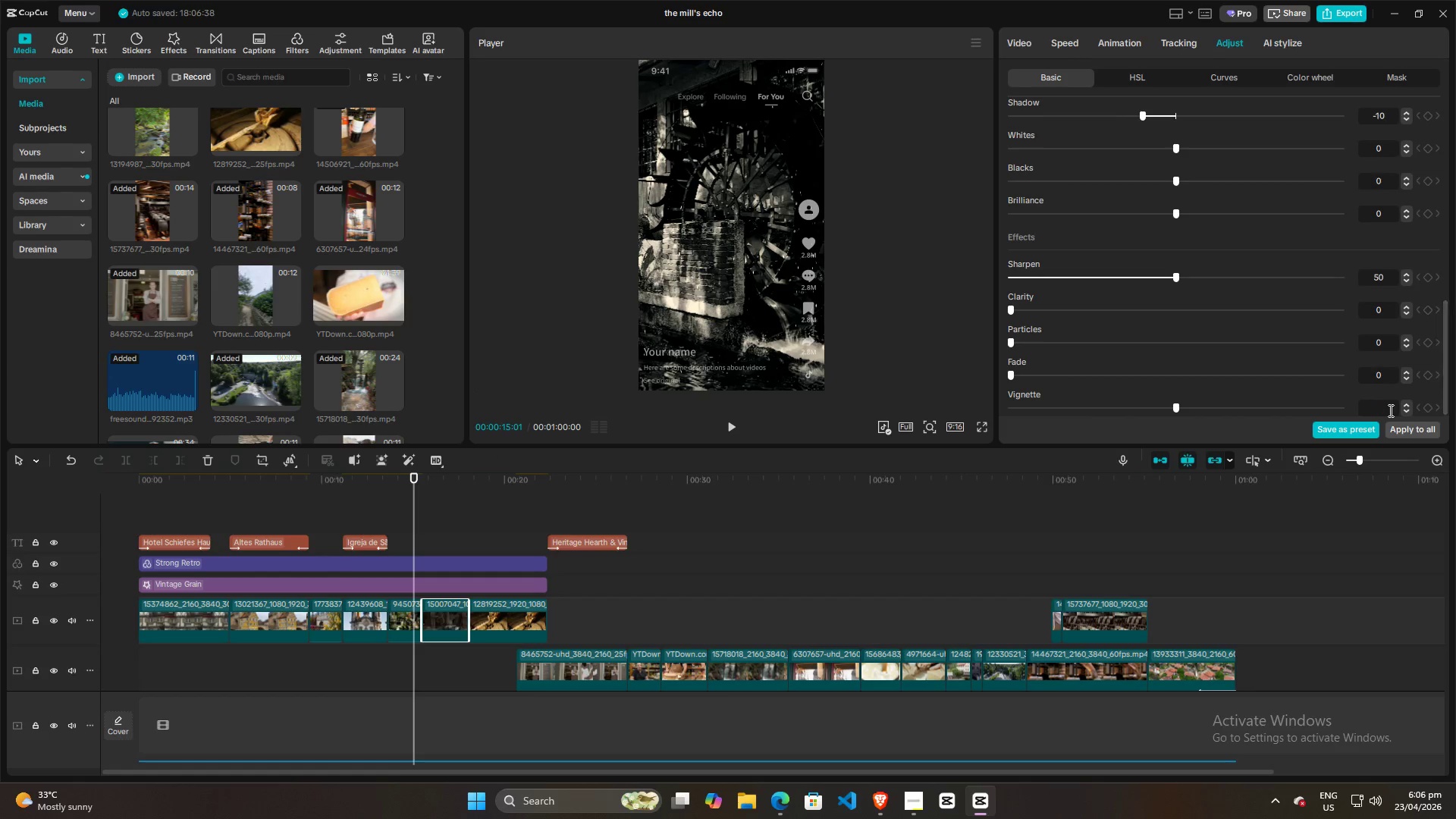 
key(7)
 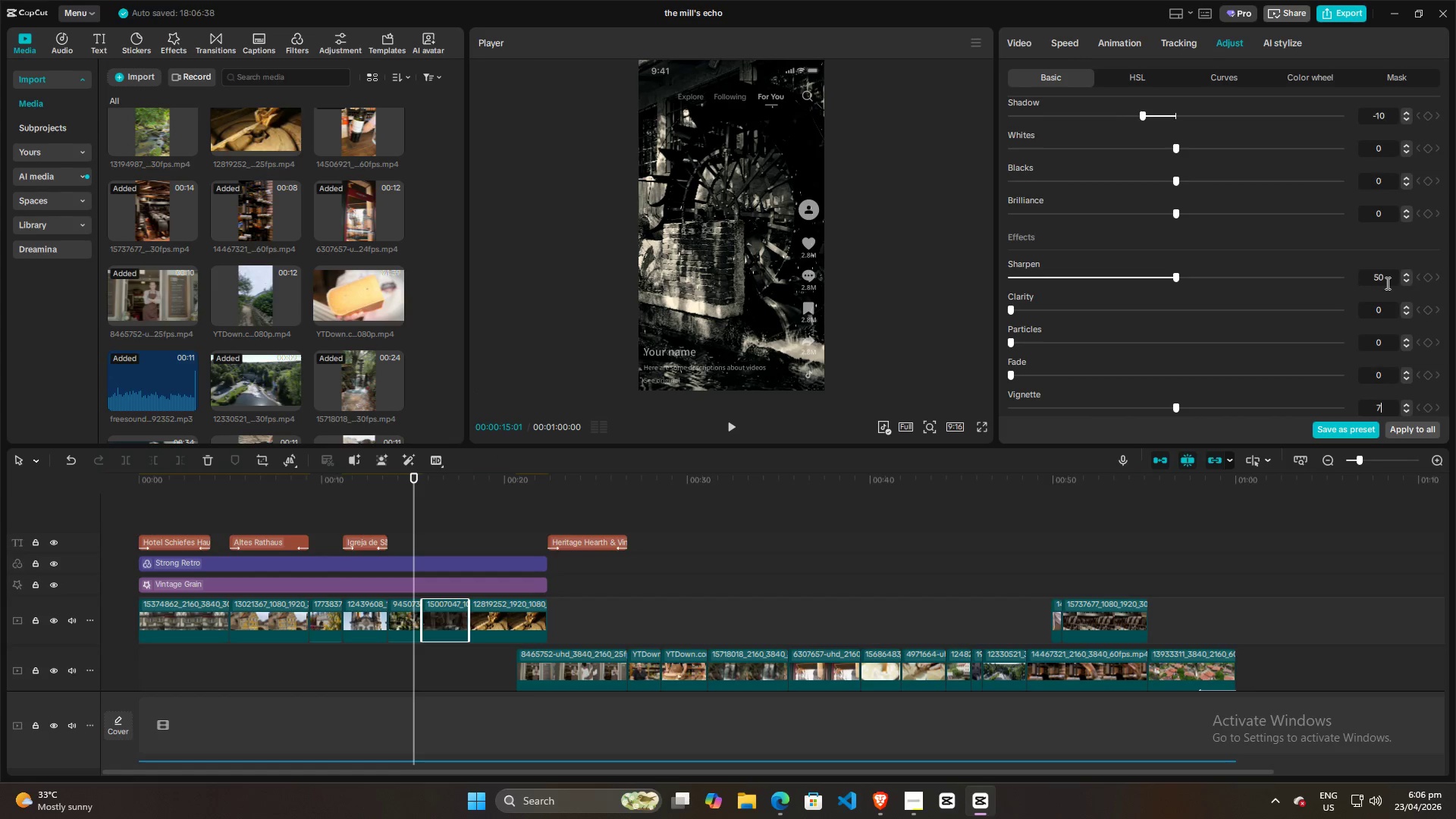 
left_click_drag(start_coordinate=[1388, 278], to_coordinate=[1330, 284])
 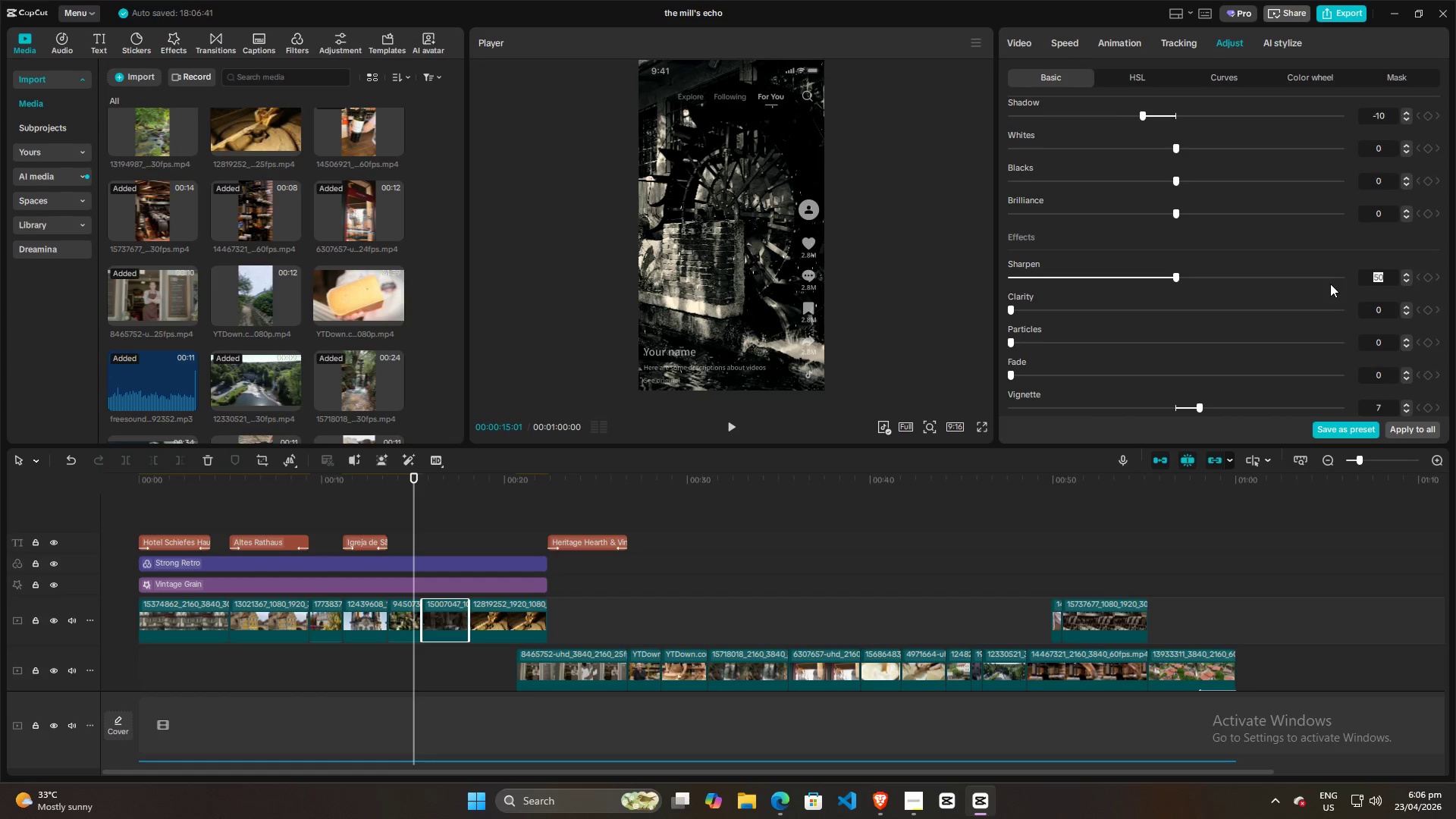 
type(10)
 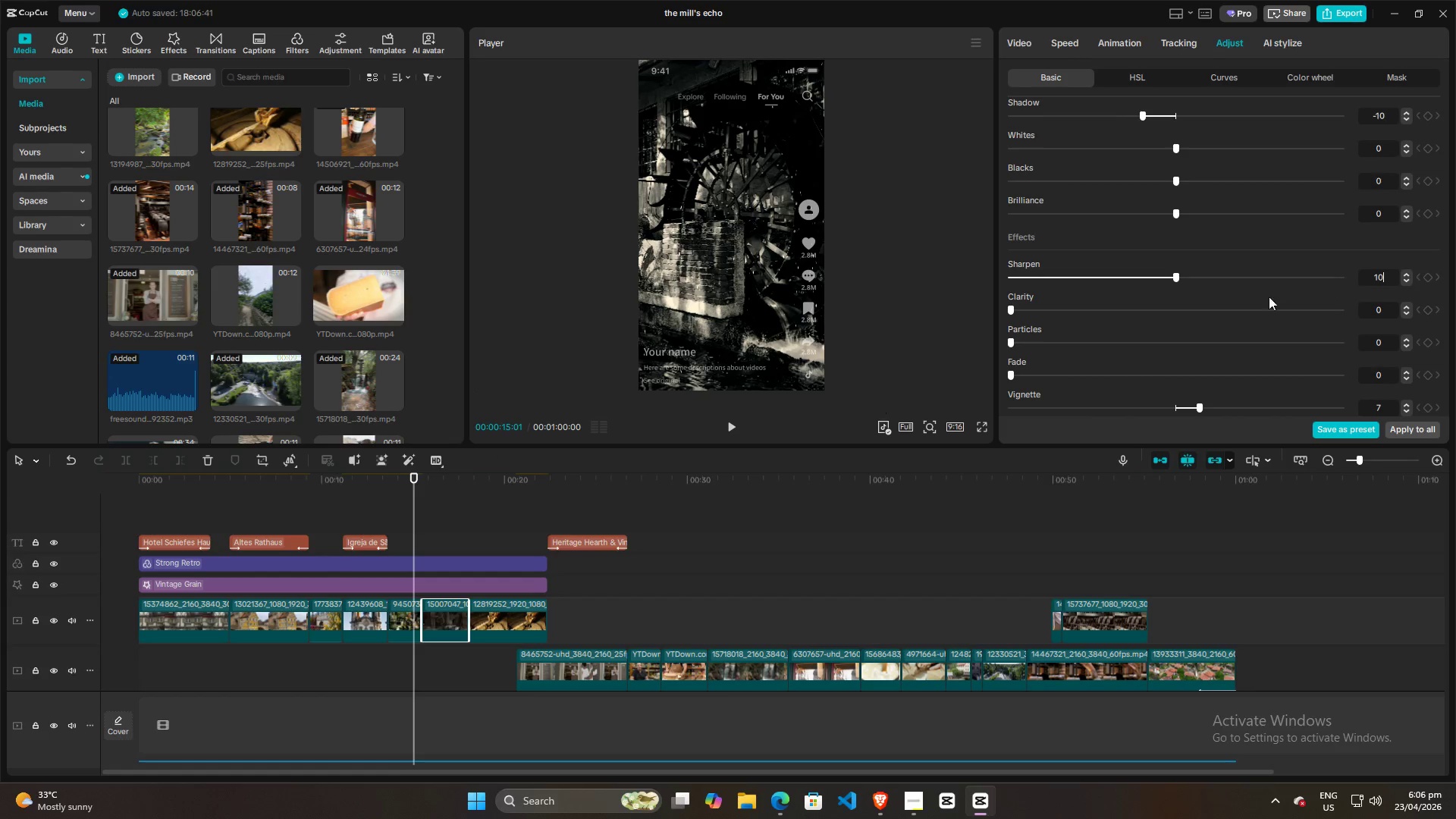 
scroll: coordinate [1357, 287], scroll_direction: up, amount: 6.0
 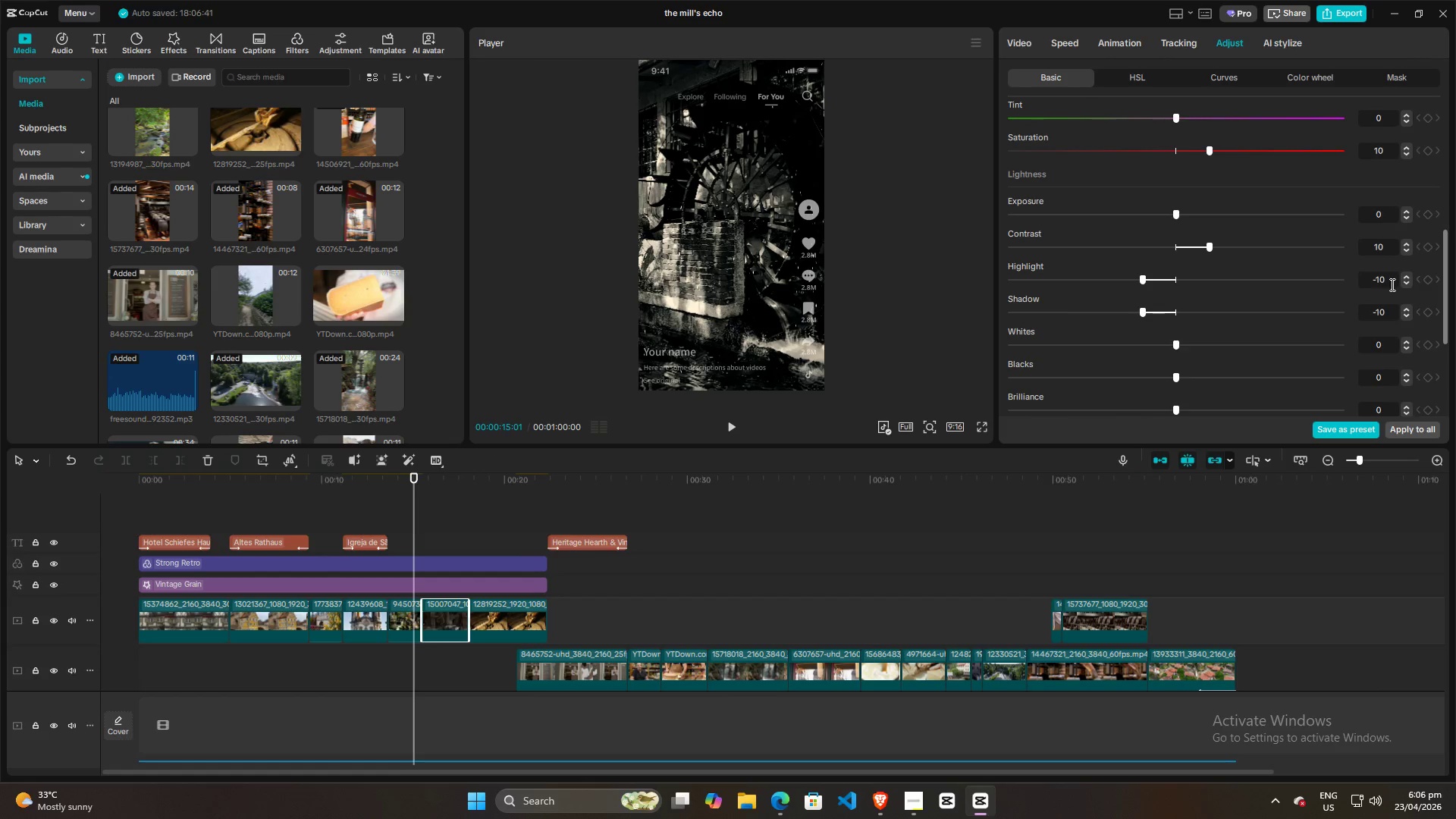 
left_click_drag(start_coordinate=[1392, 284], to_coordinate=[1303, 290])
 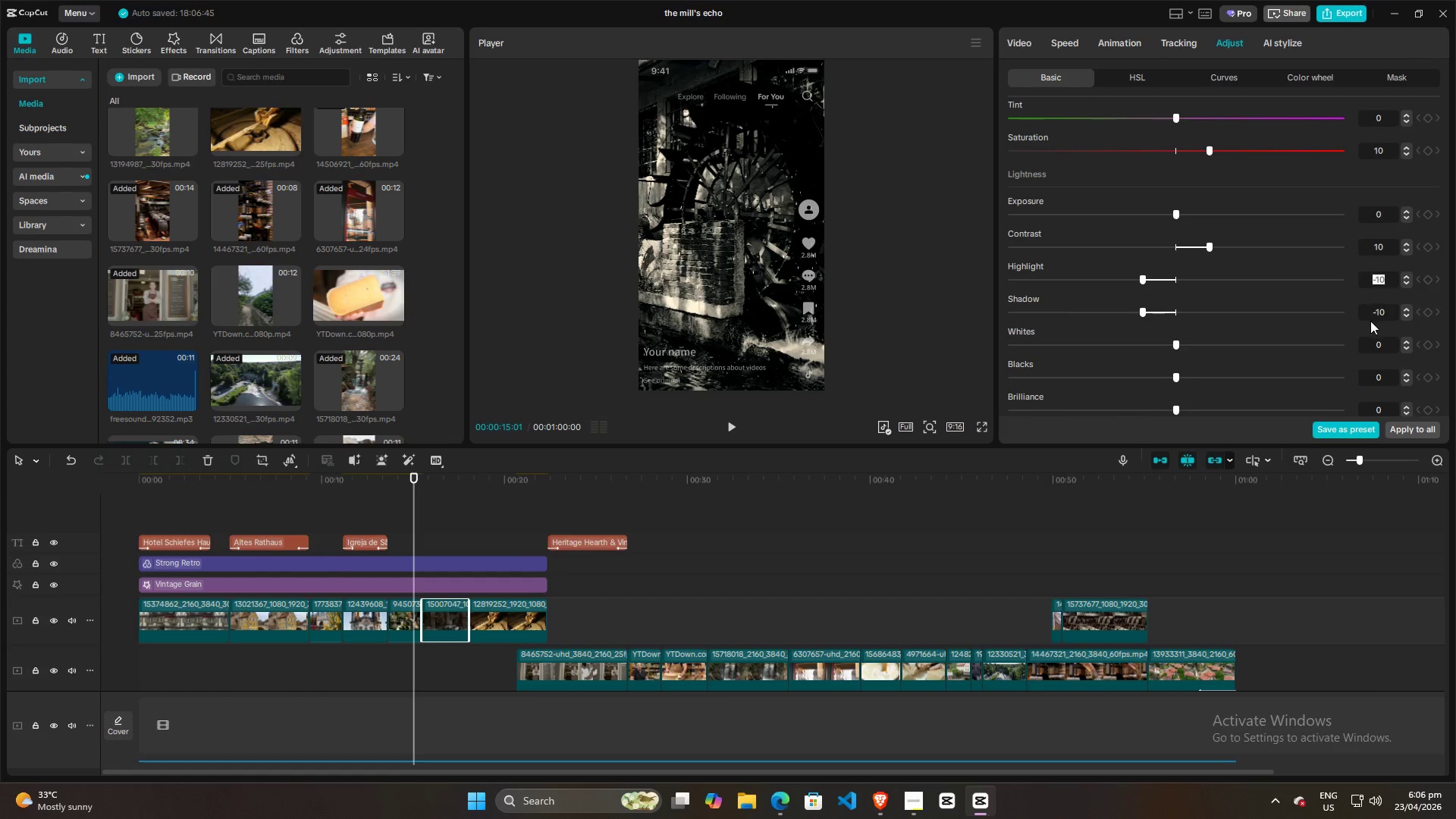 
left_click_drag(start_coordinate=[1386, 315], to_coordinate=[1351, 311])
 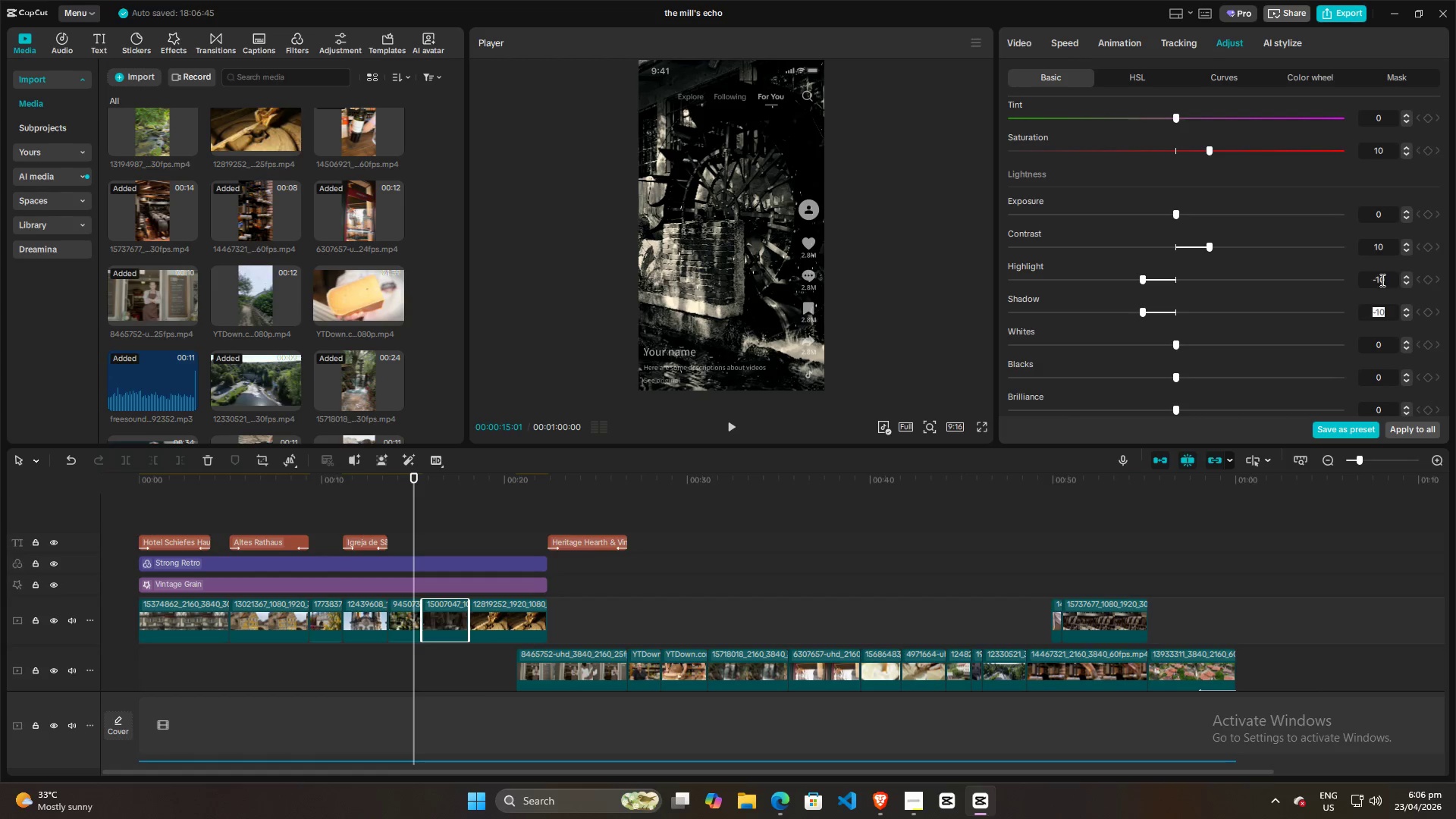 
type(00-20)
 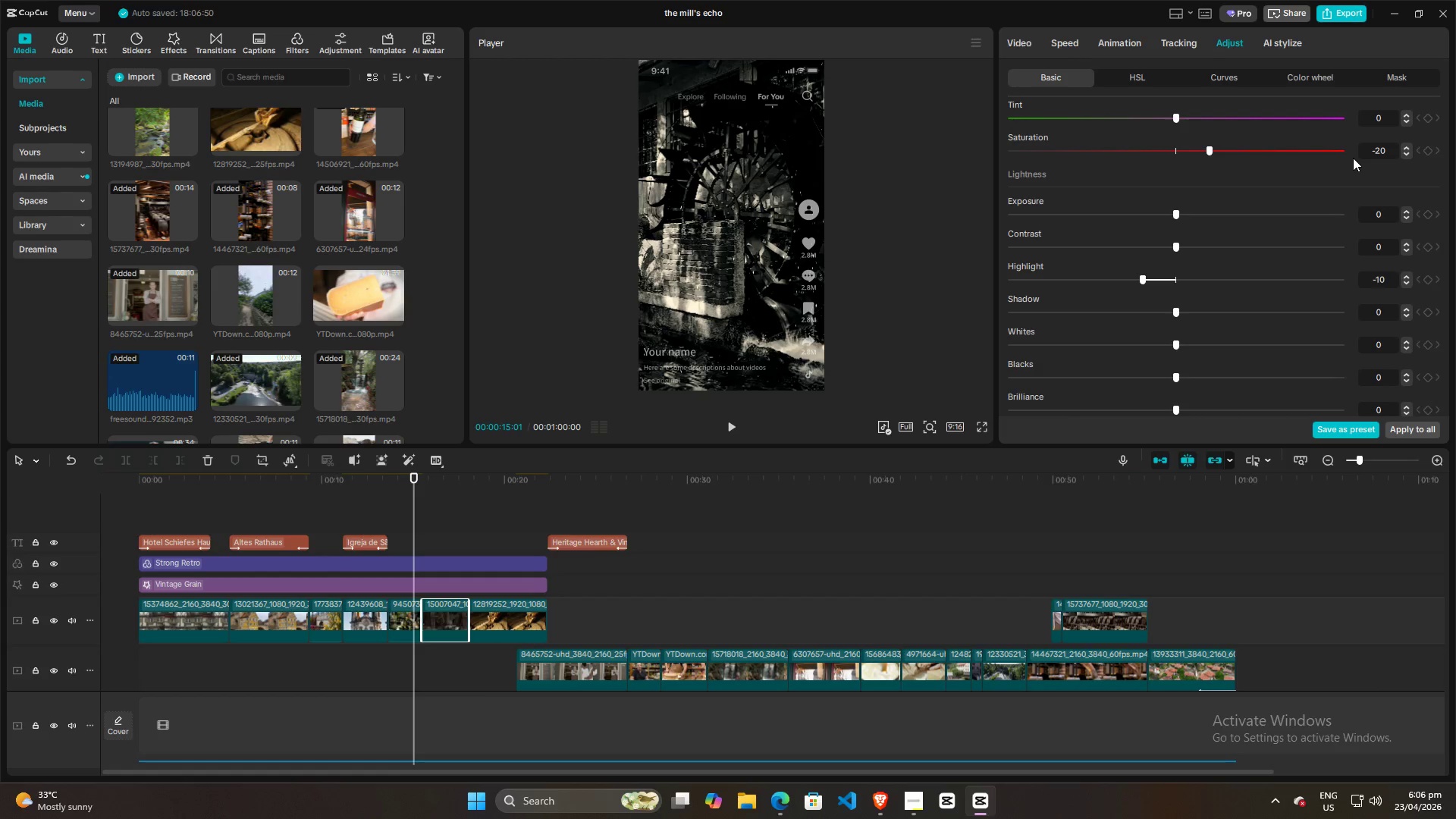 
left_click_drag(start_coordinate=[1389, 246], to_coordinate=[1352, 249])
 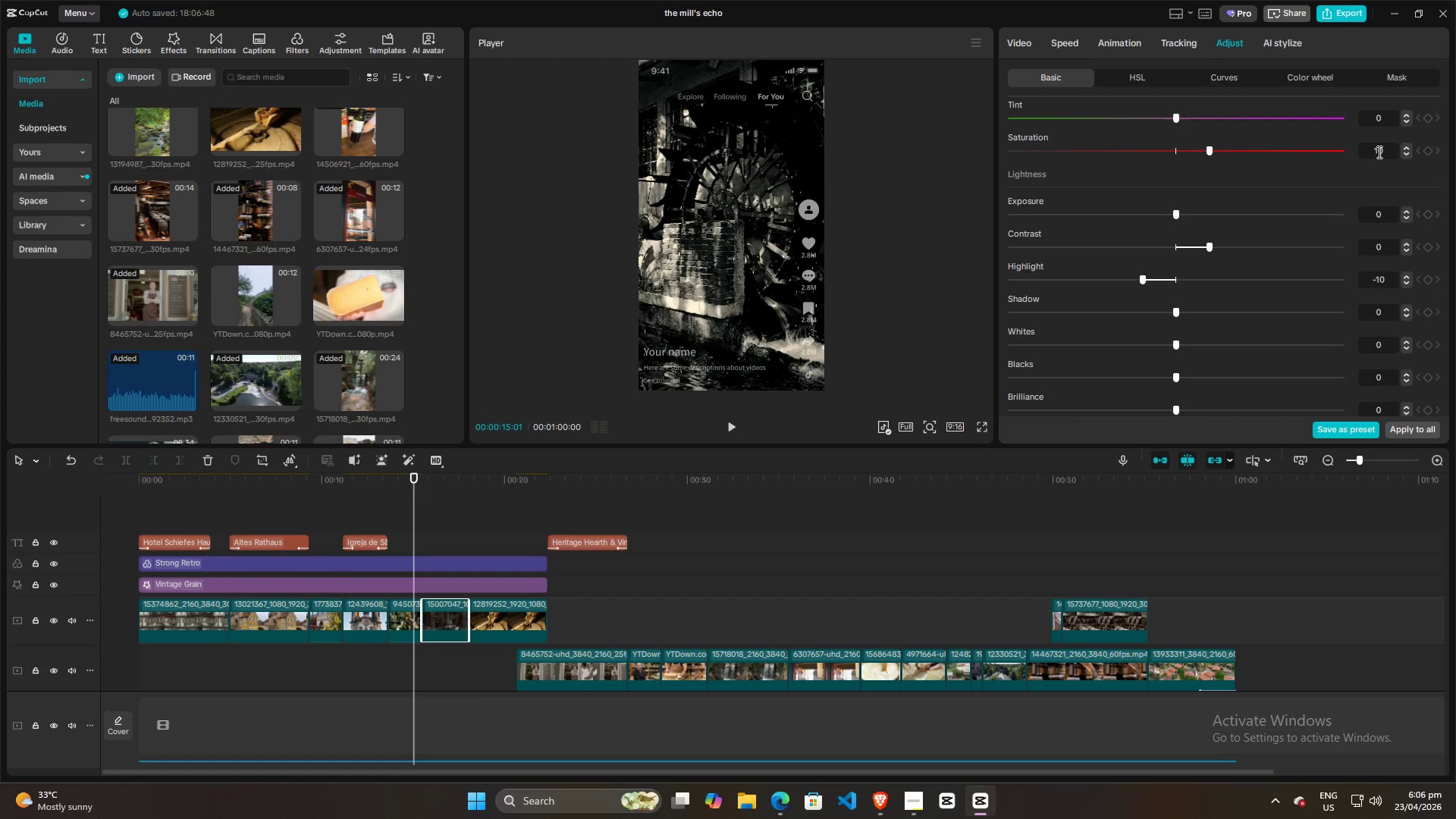 
left_click_drag(start_coordinate=[1383, 150], to_coordinate=[1356, 150])
 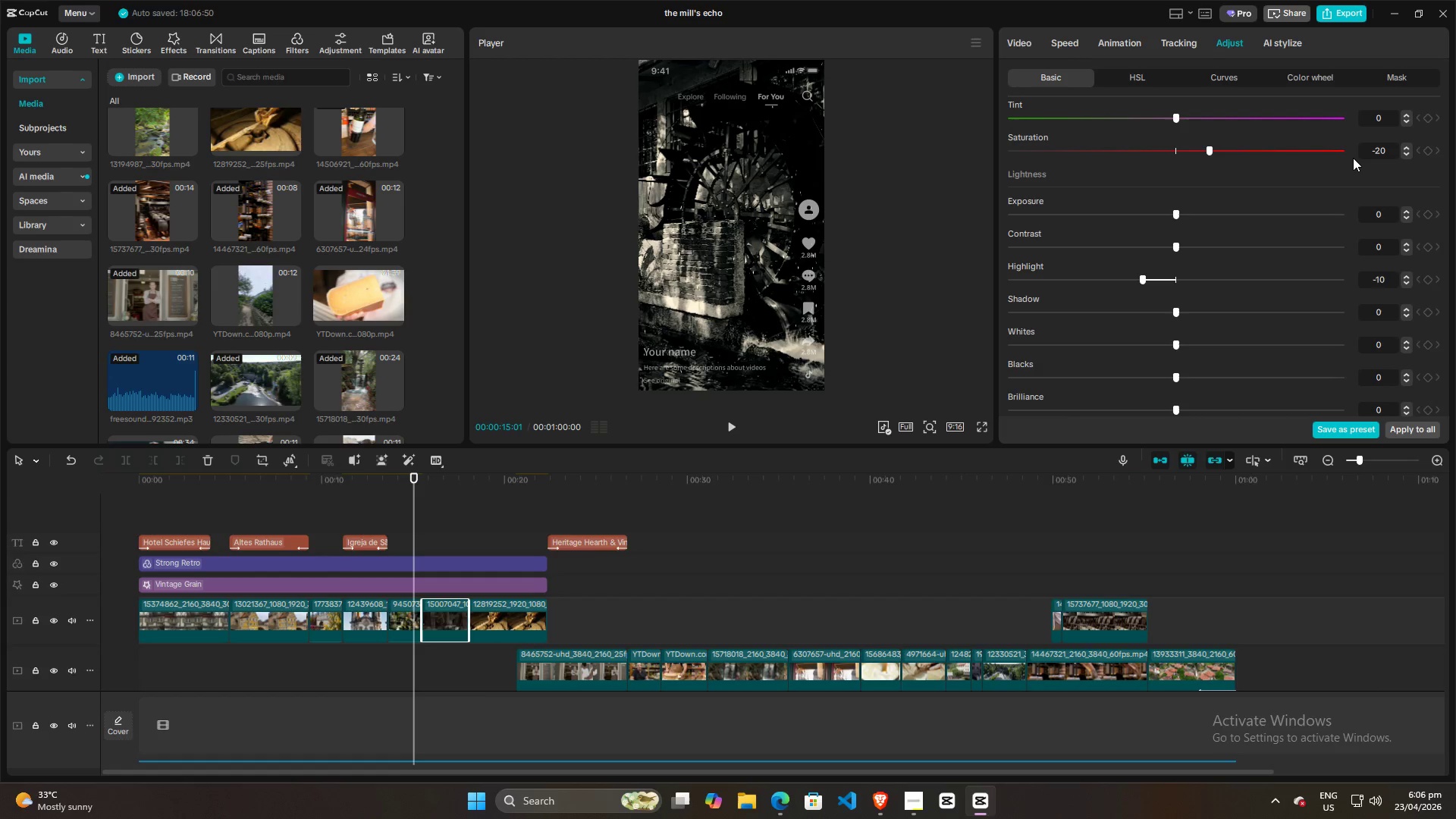 
left_click([1329, 174])
 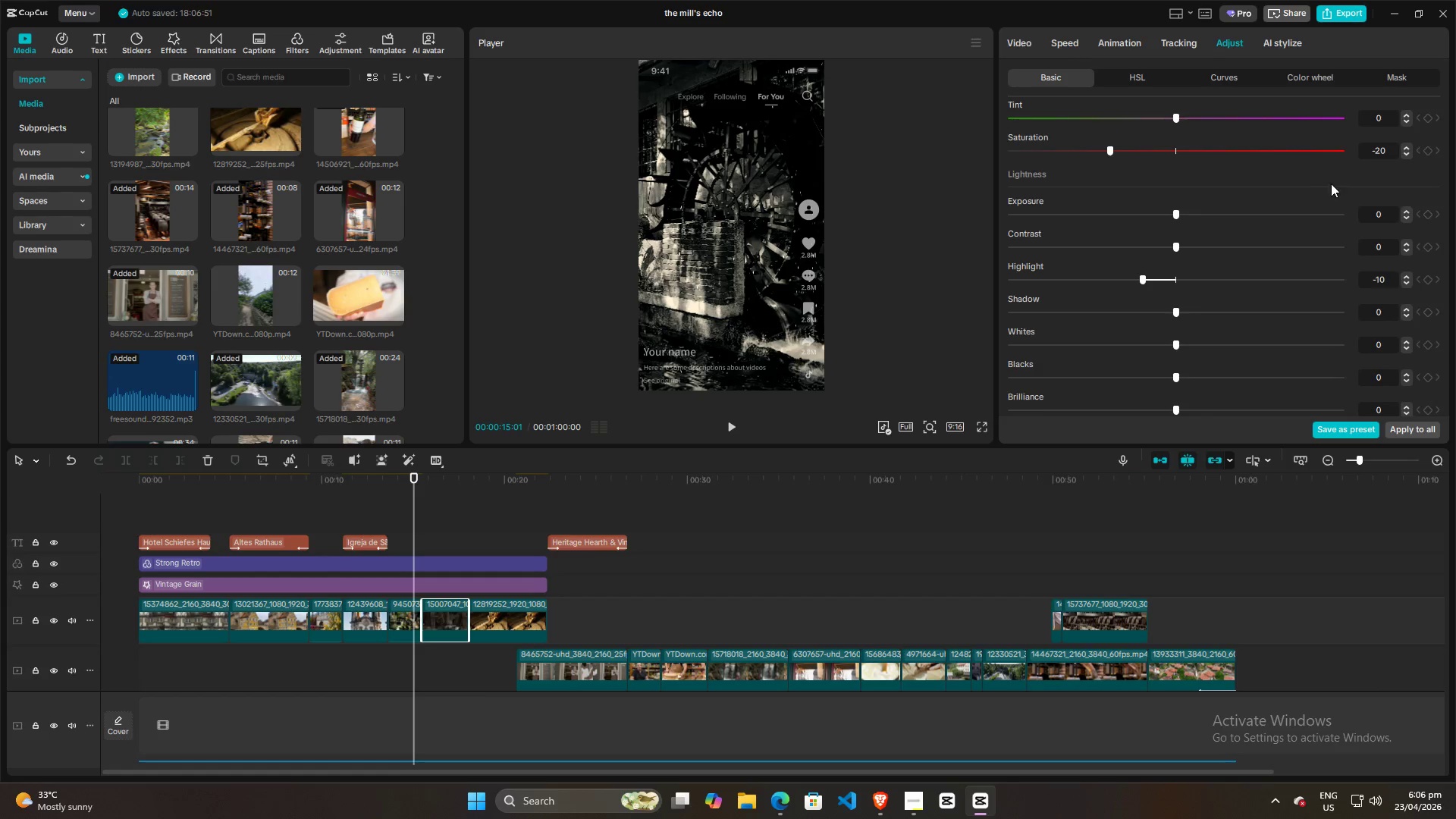 
left_click([1381, 193])
 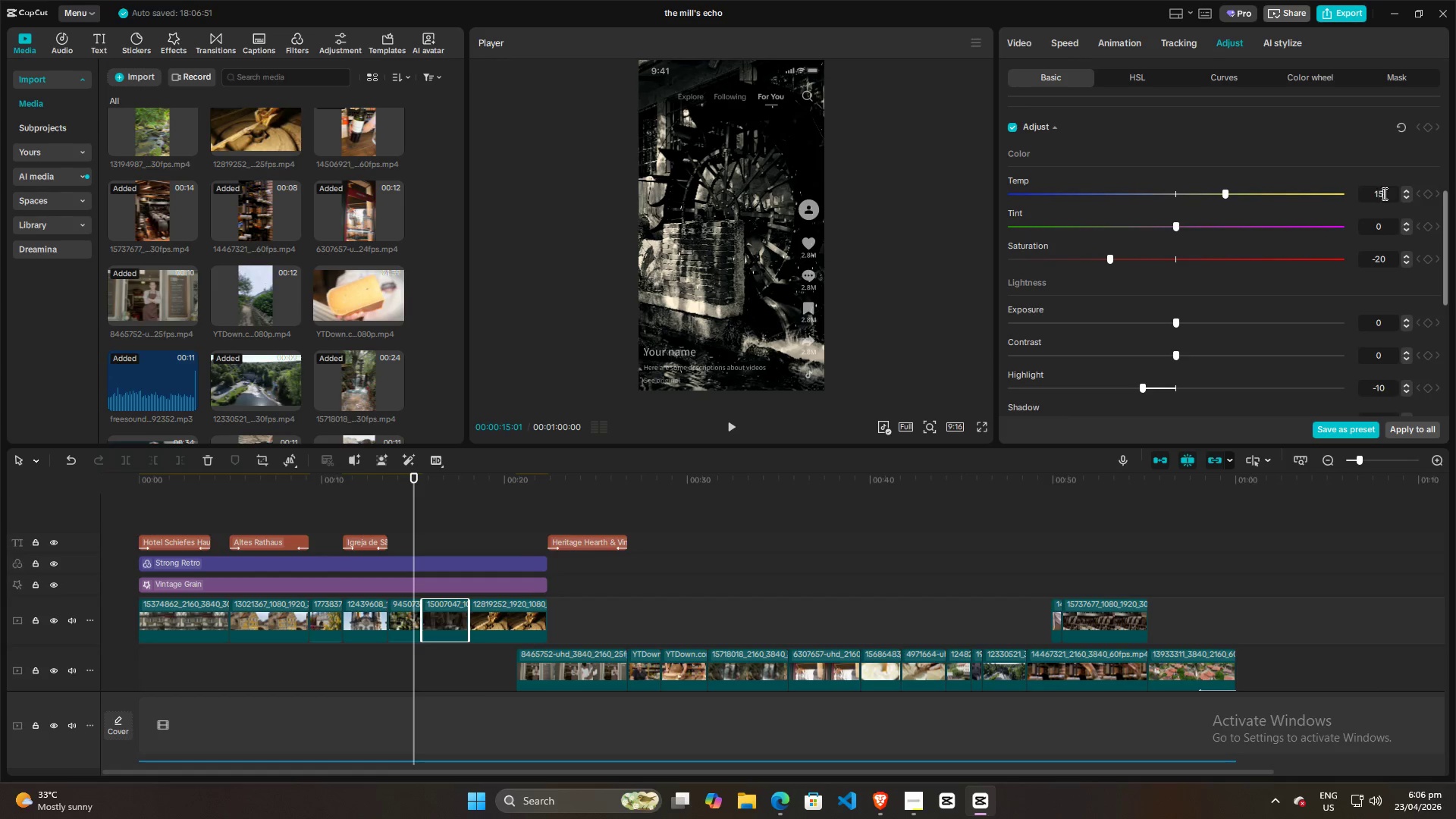 
scroll: coordinate [1385, 194], scroll_direction: up, amount: 14.0
 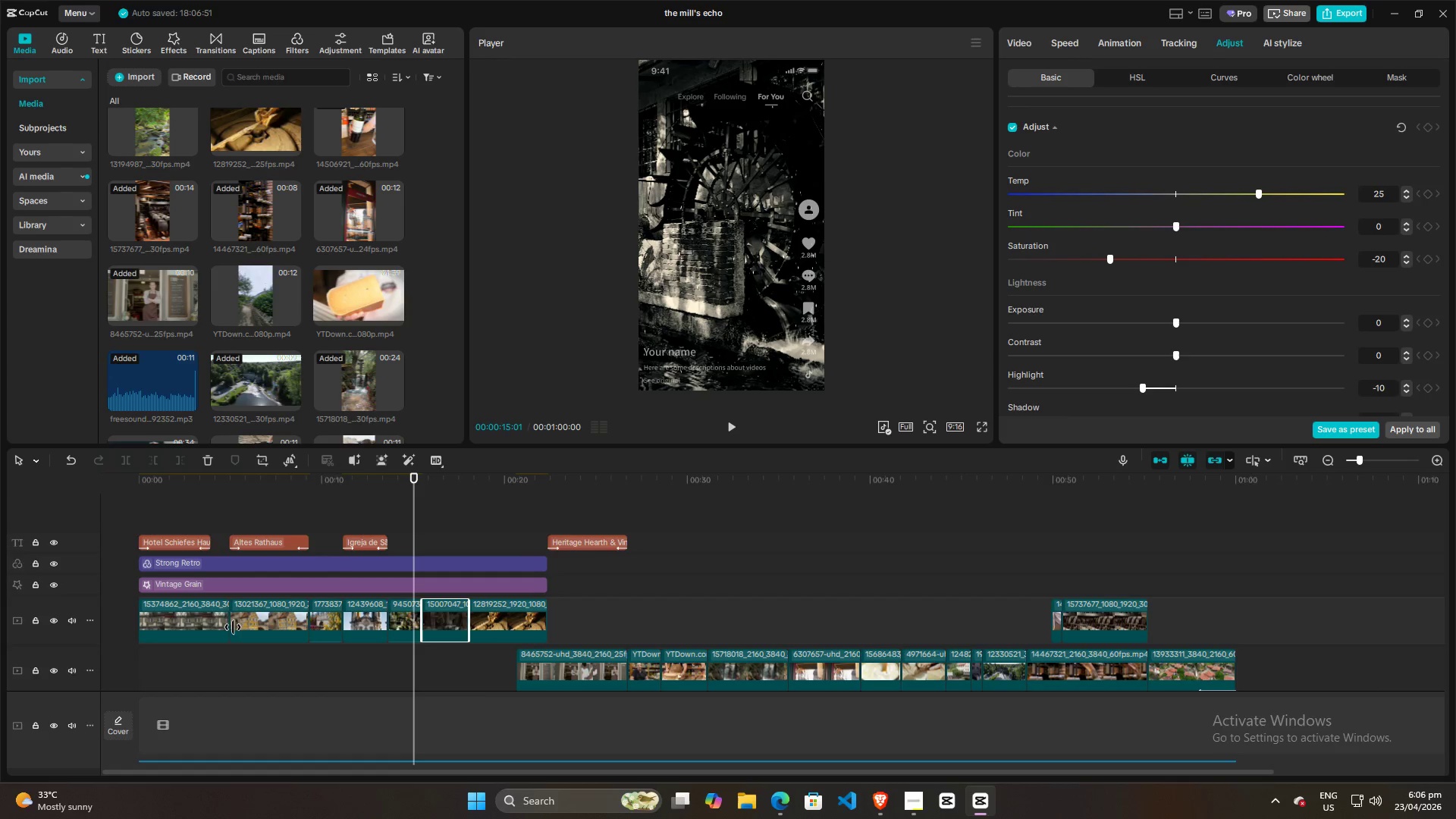 
left_click([198, 620])
 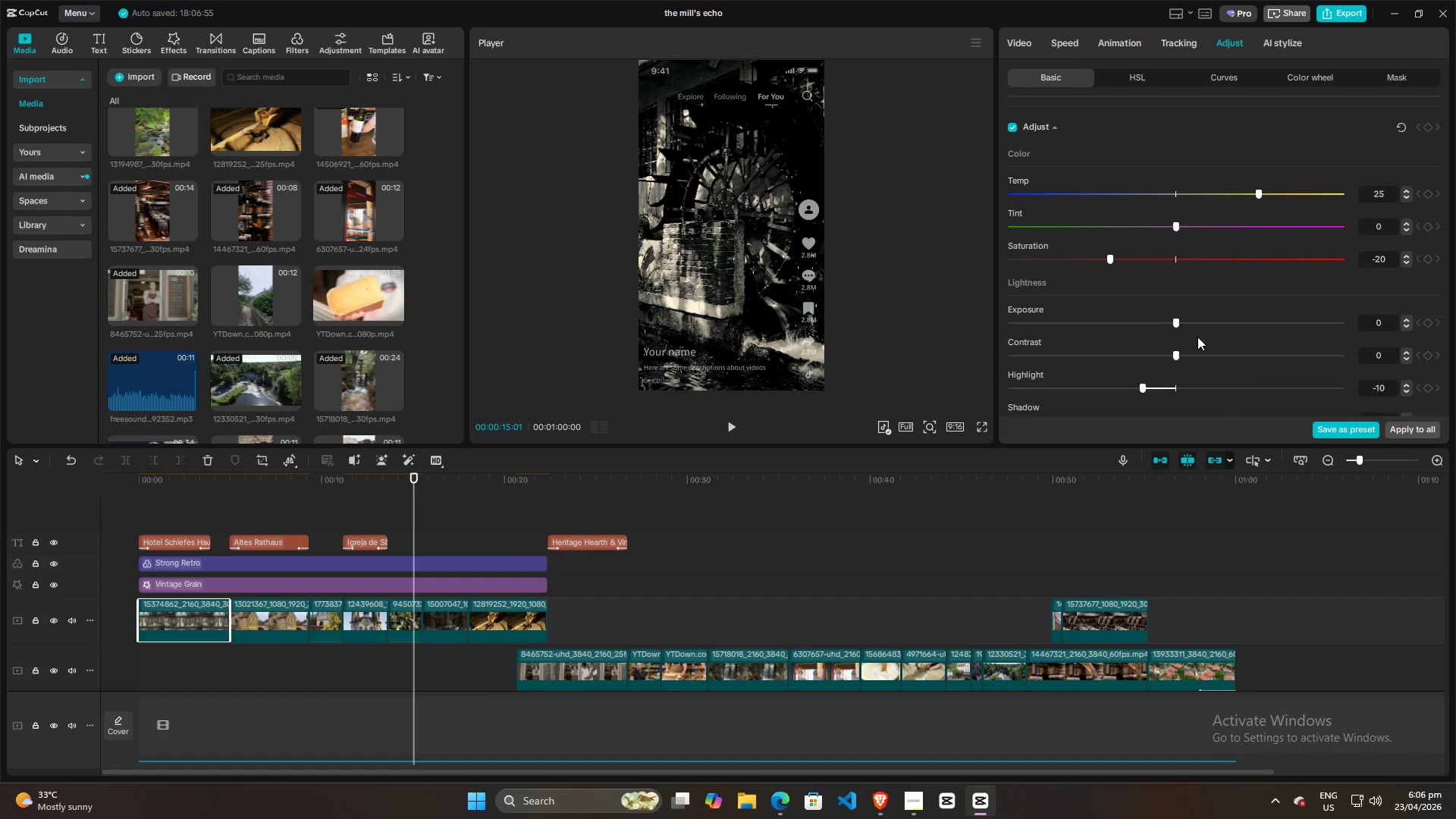 
scroll: coordinate [1226, 330], scroll_direction: down, amount: 17.0
 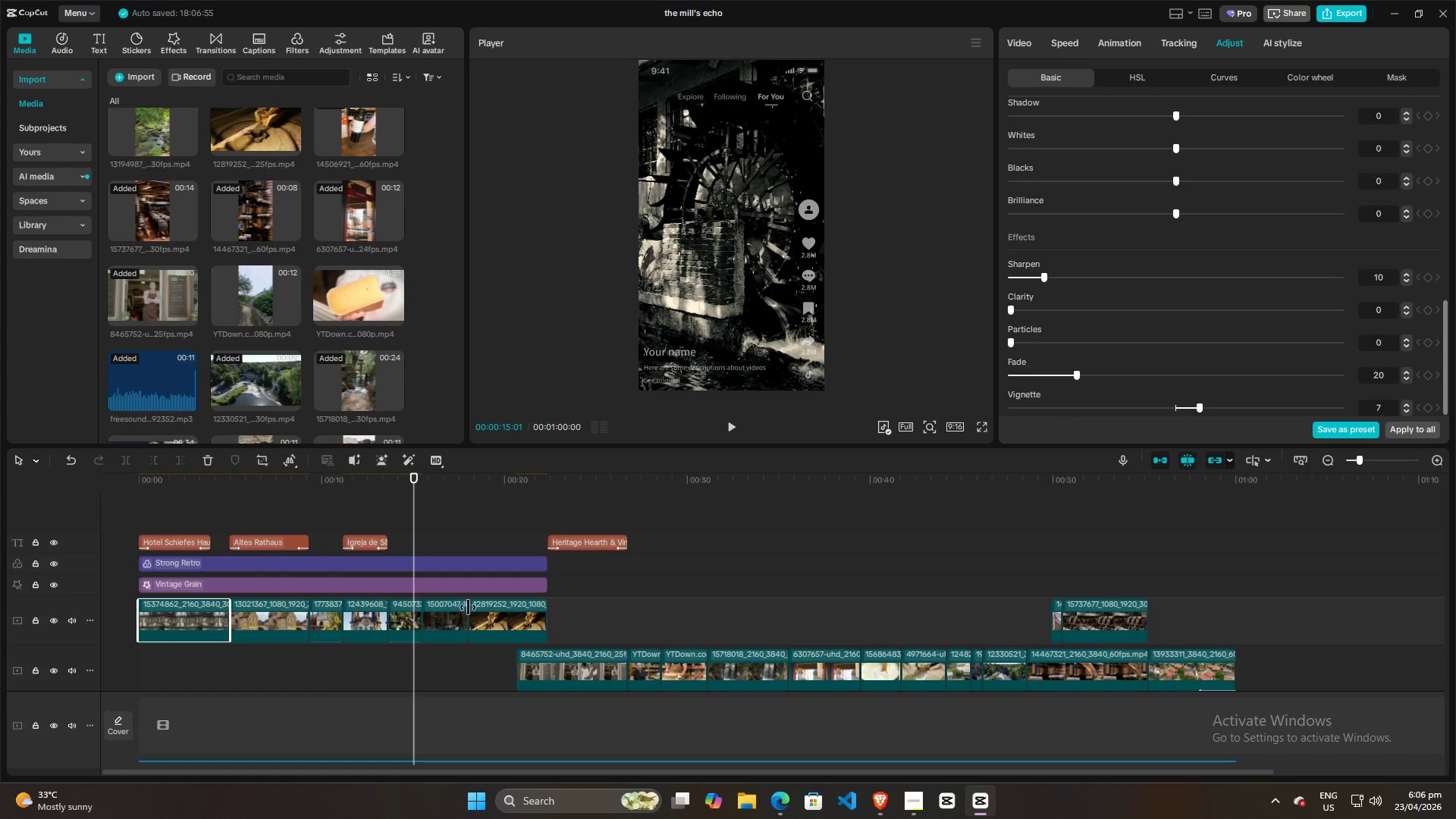 
left_click([436, 614])
 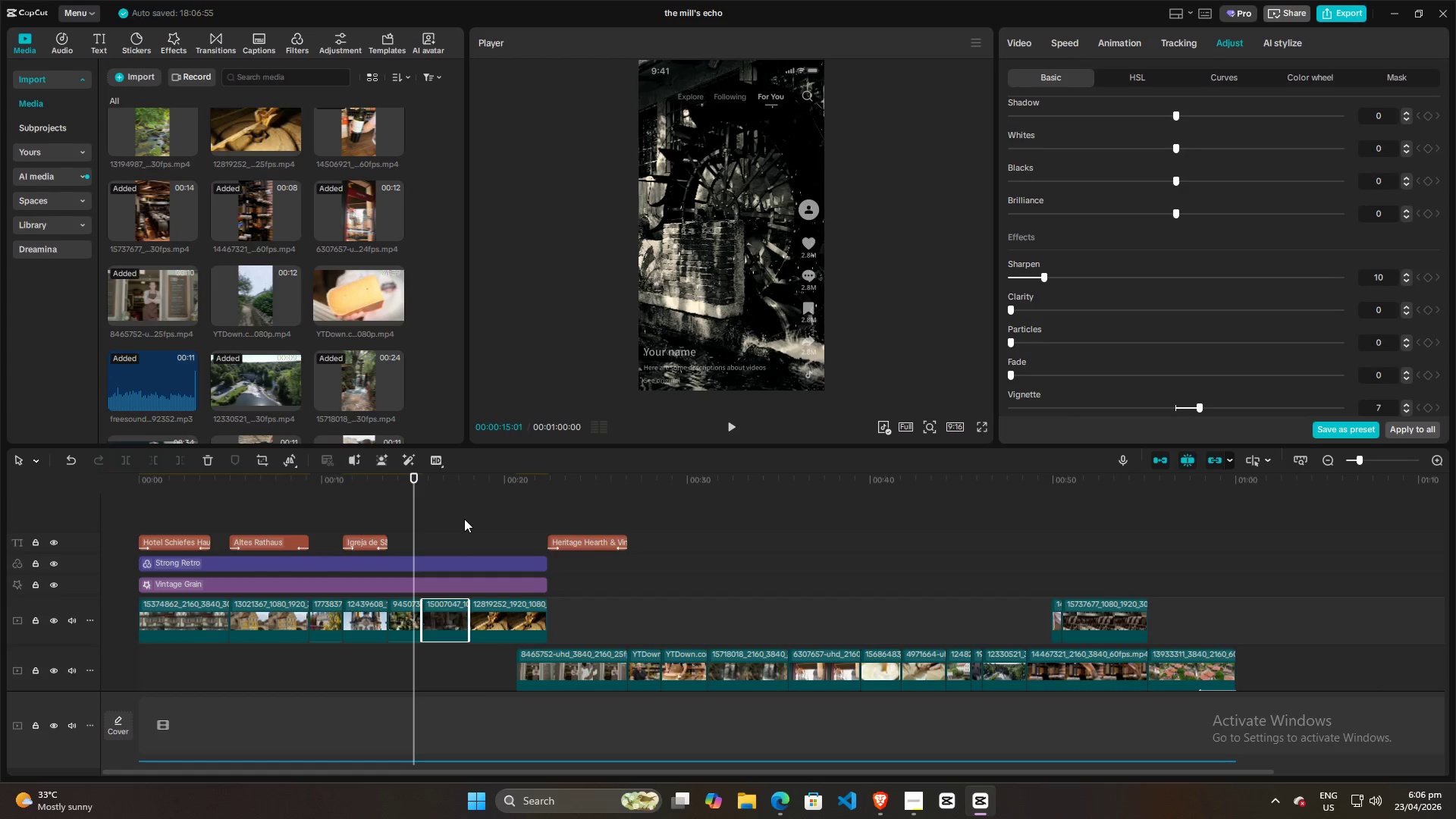 
left_click([464, 519])
 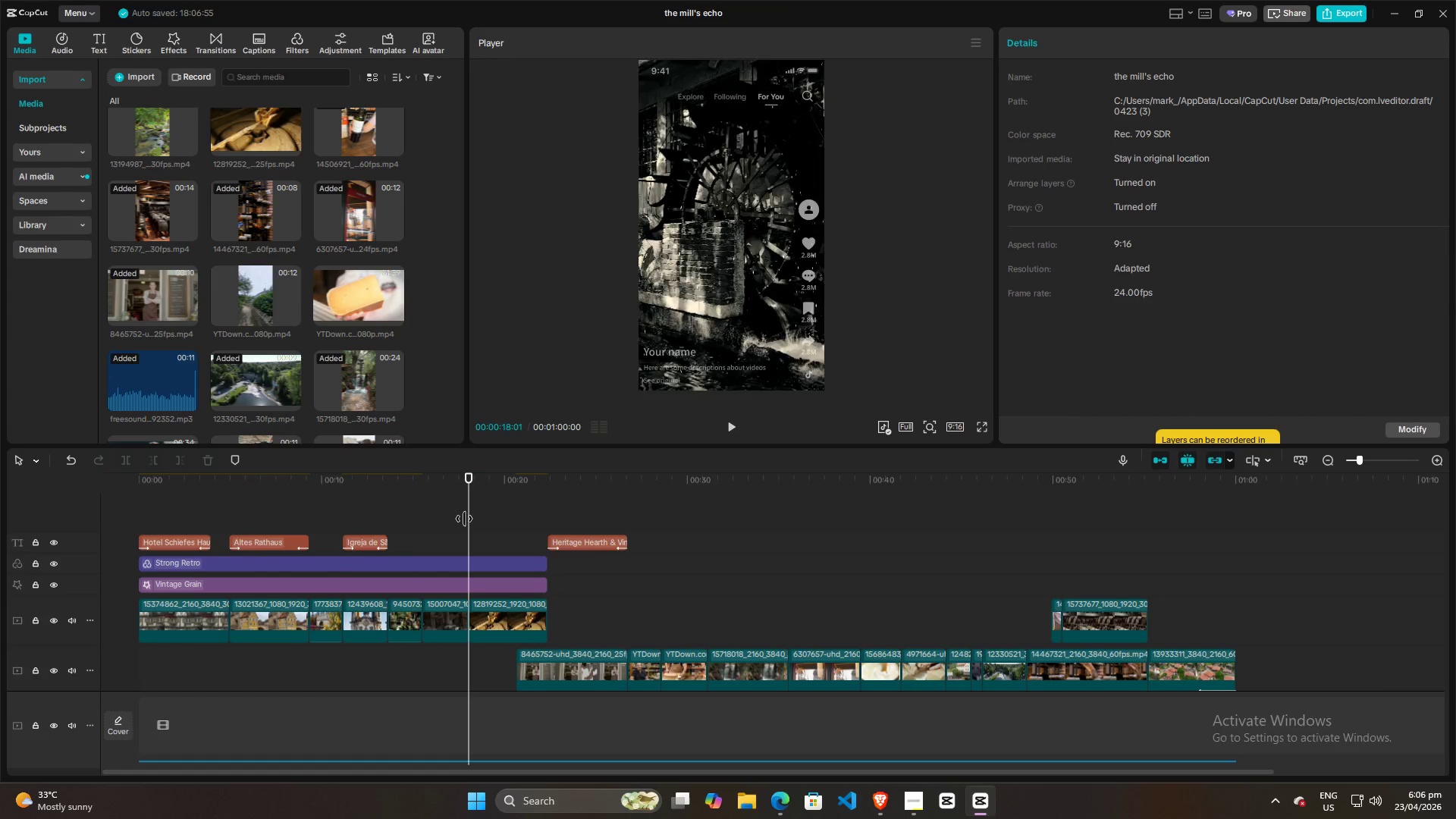 
left_click([464, 519])
 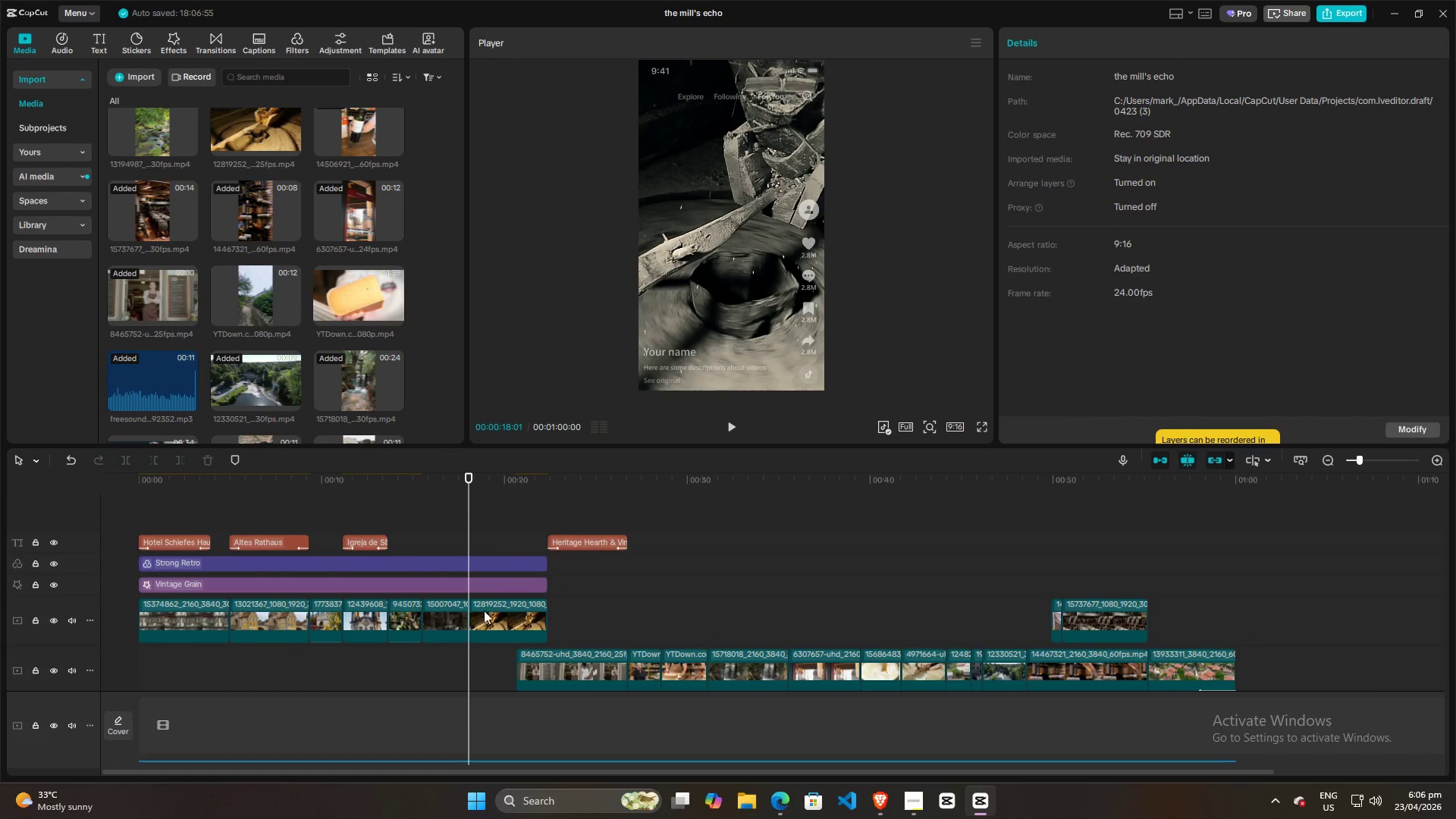 
double_click([484, 620])
 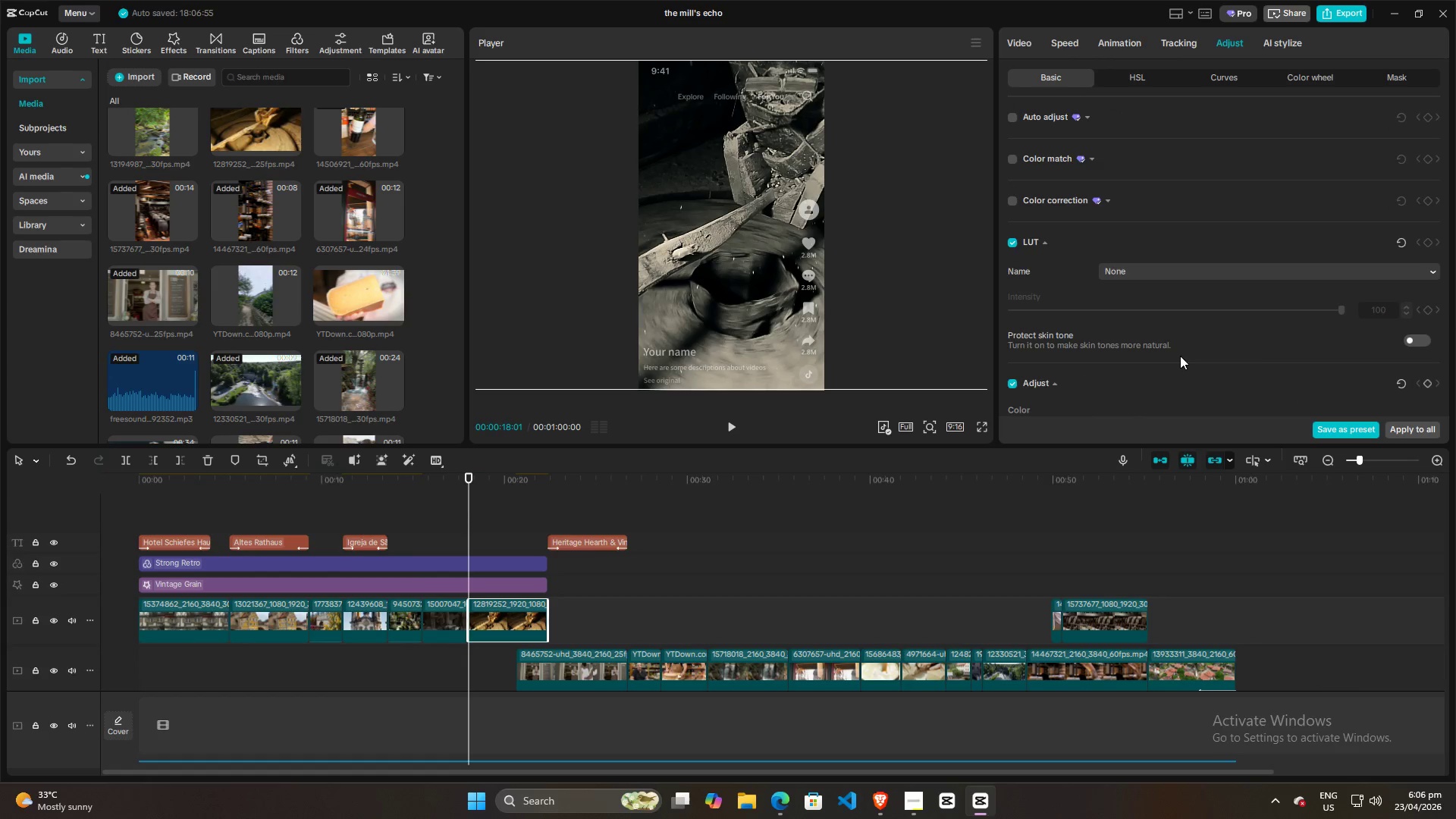 
scroll: coordinate [1259, 324], scroll_direction: down, amount: 16.0
 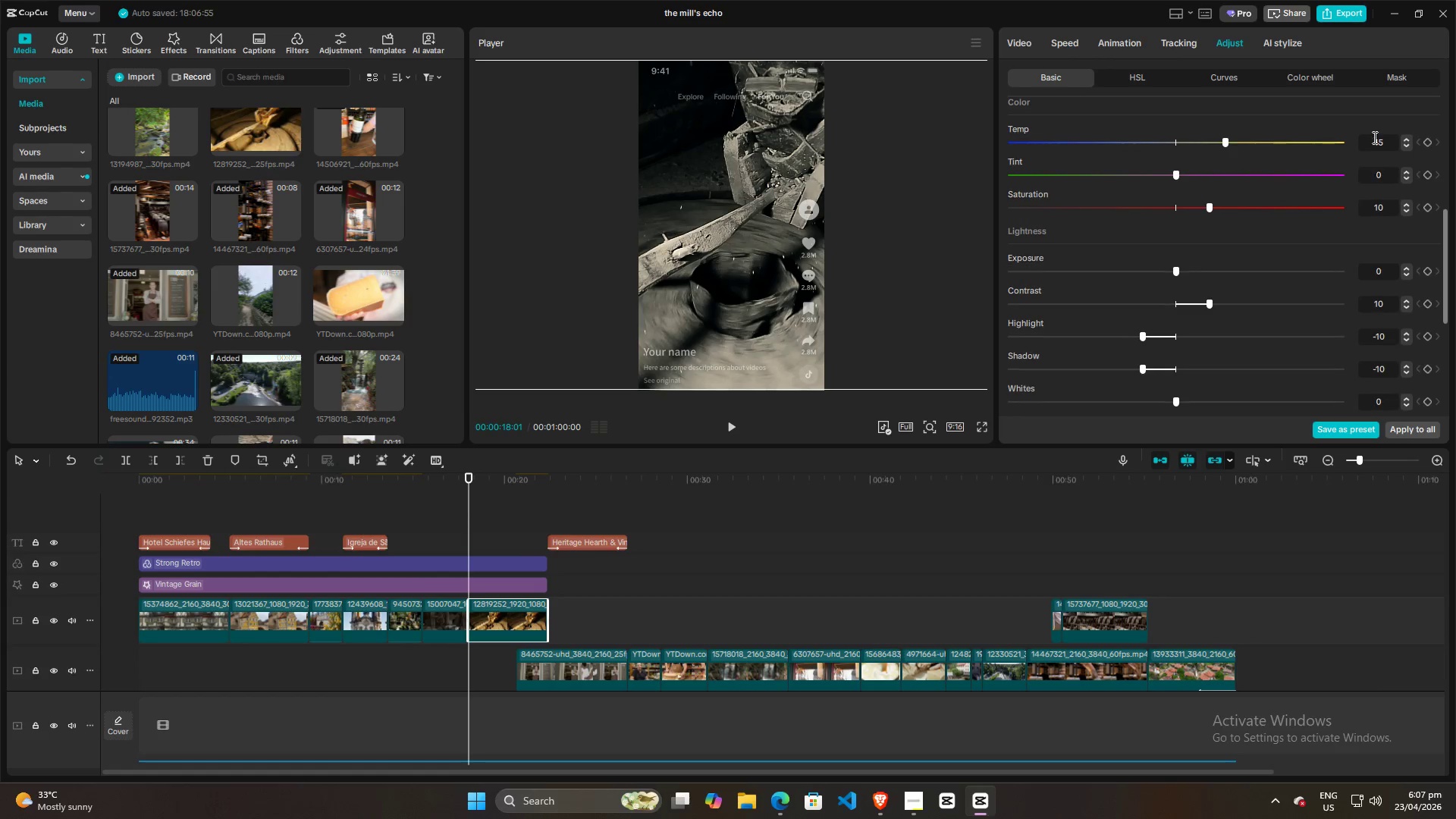 
left_click([1373, 136])
 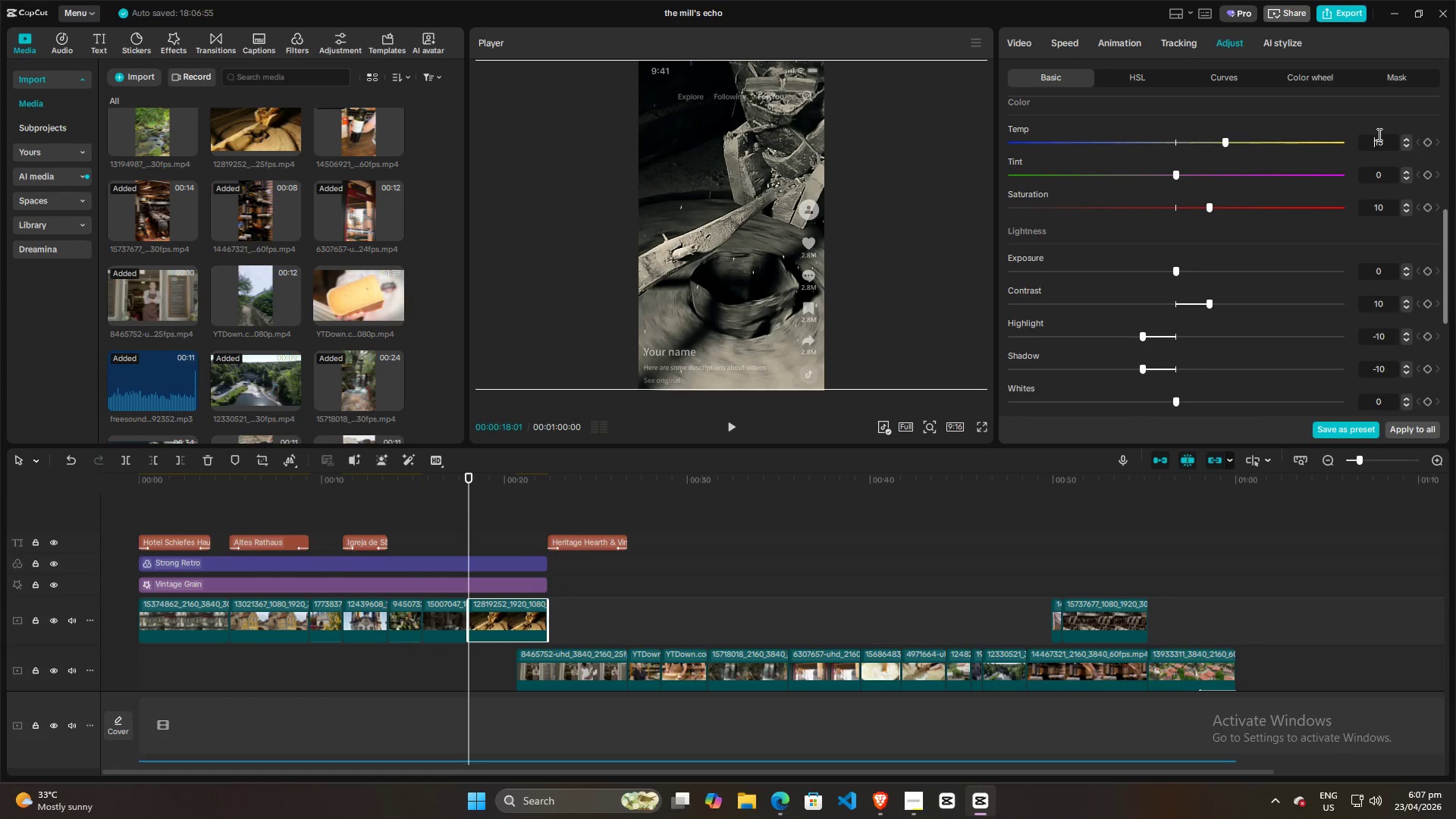 
scroll: coordinate [1379, 133], scroll_direction: up, amount: 5.0
 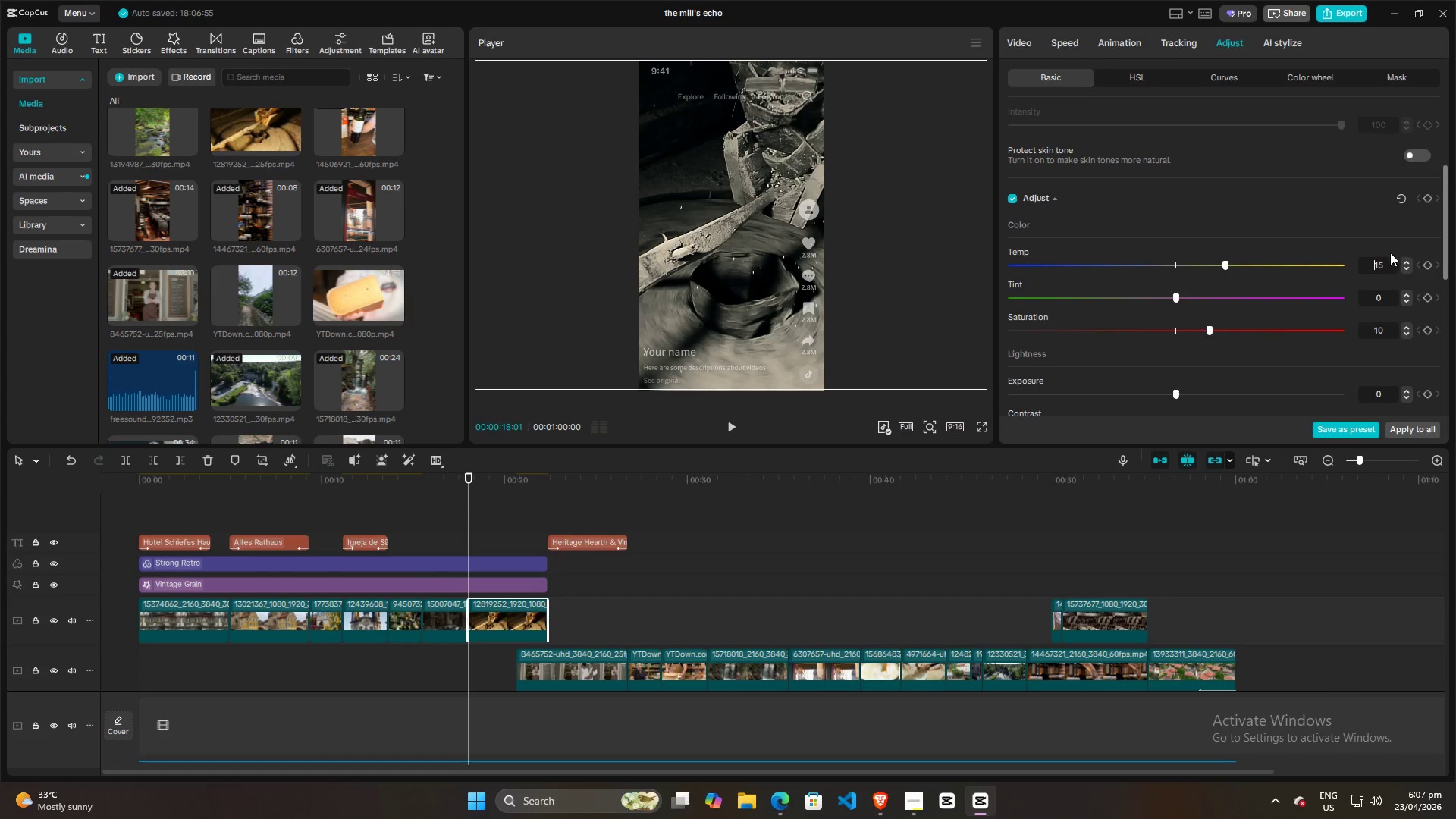 
left_click([1390, 268])
 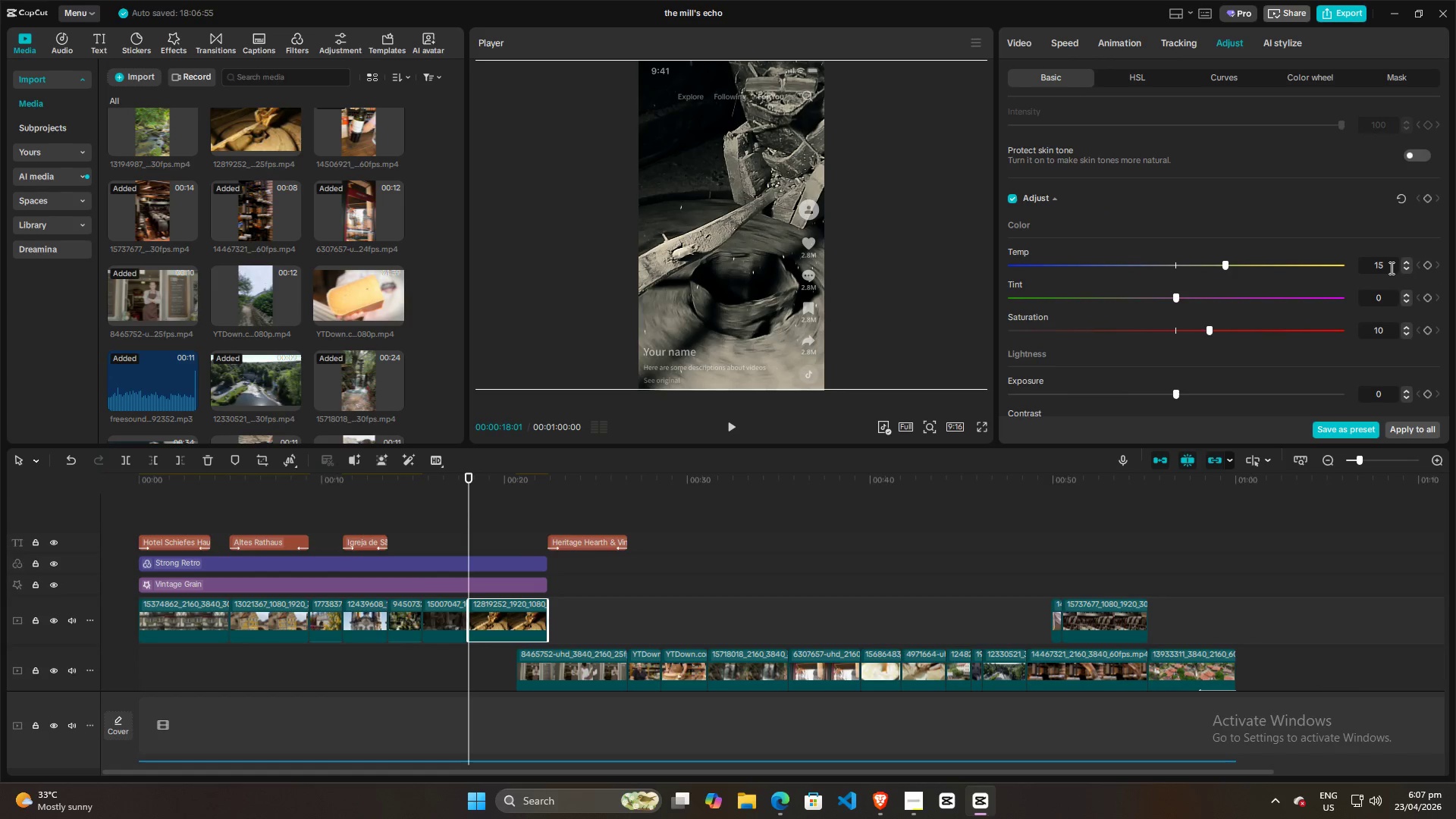 
scroll: coordinate [1390, 268], scroll_direction: up, amount: 10.0
 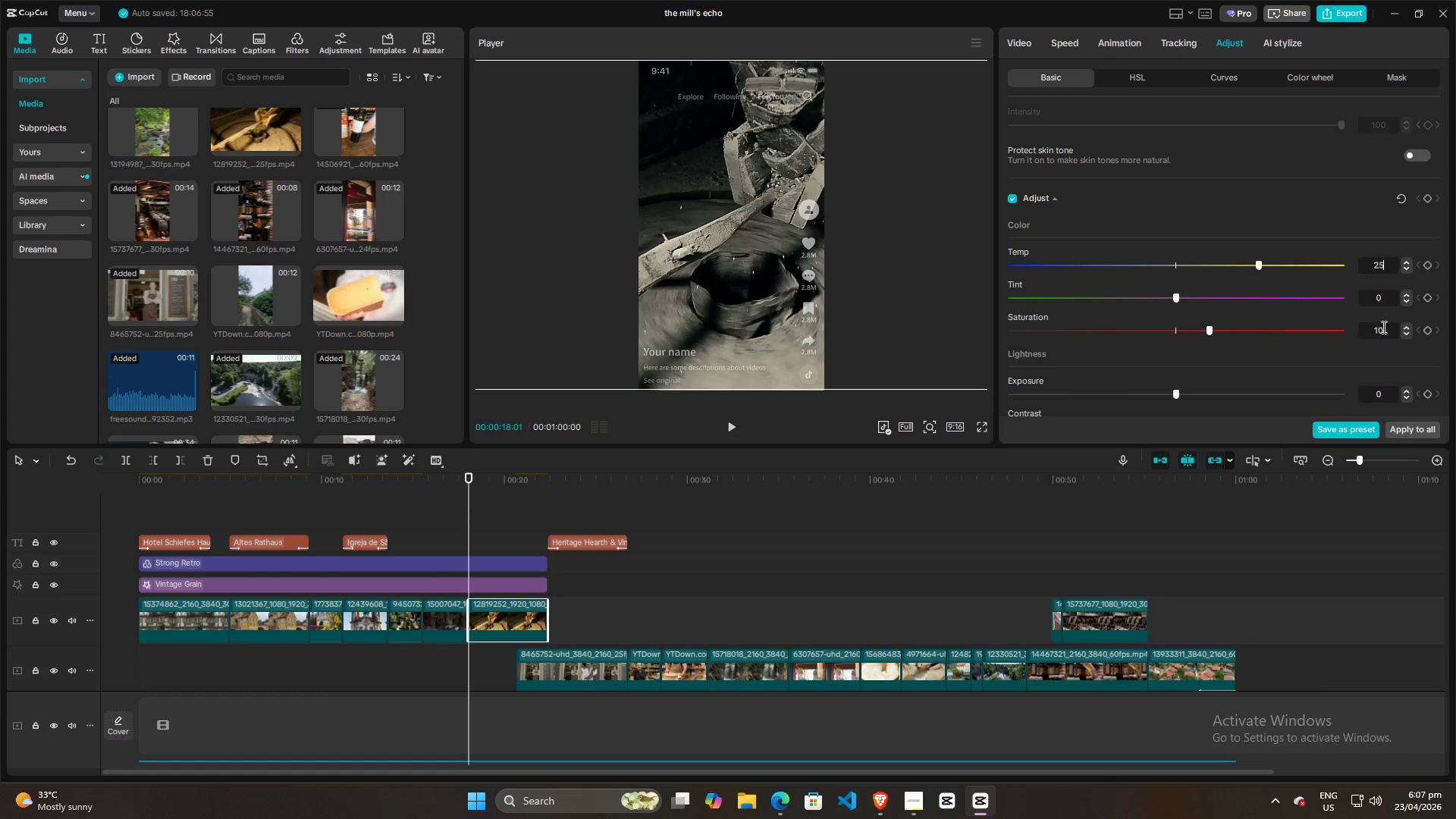 
left_click([1383, 329])
 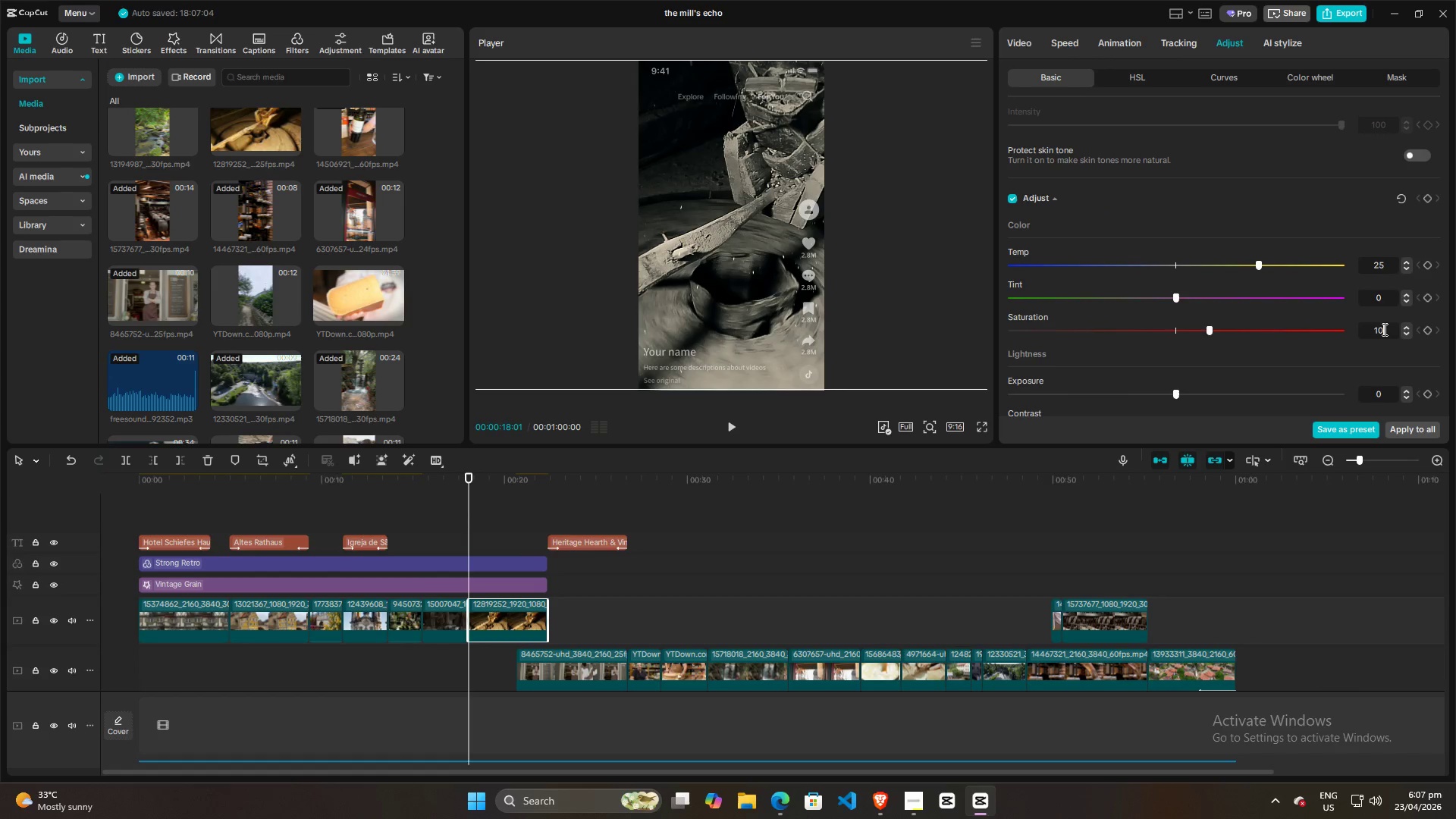 
scroll: coordinate [1383, 329], scroll_direction: down, amount: 30.0
 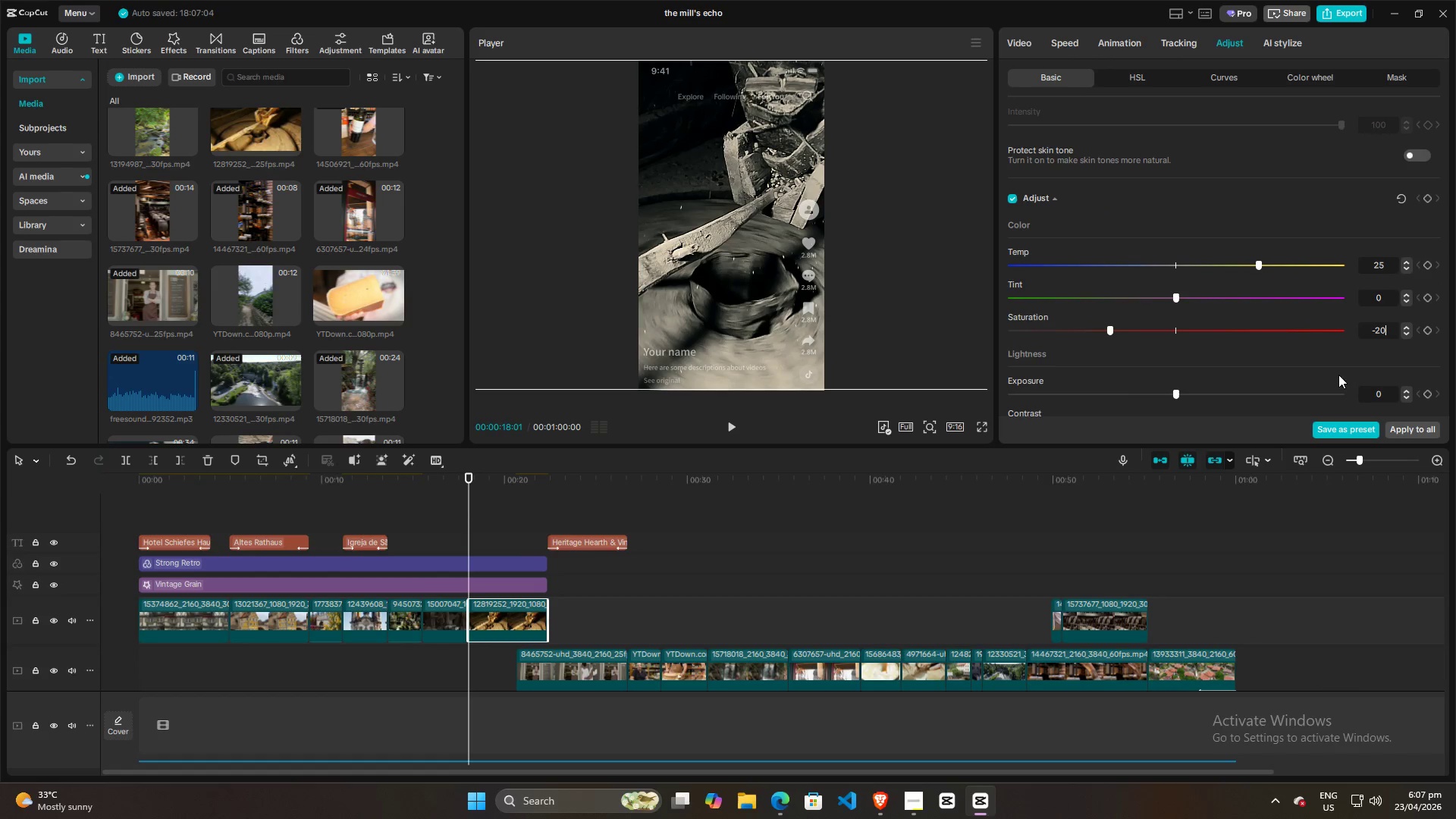 
left_click([1332, 379])
 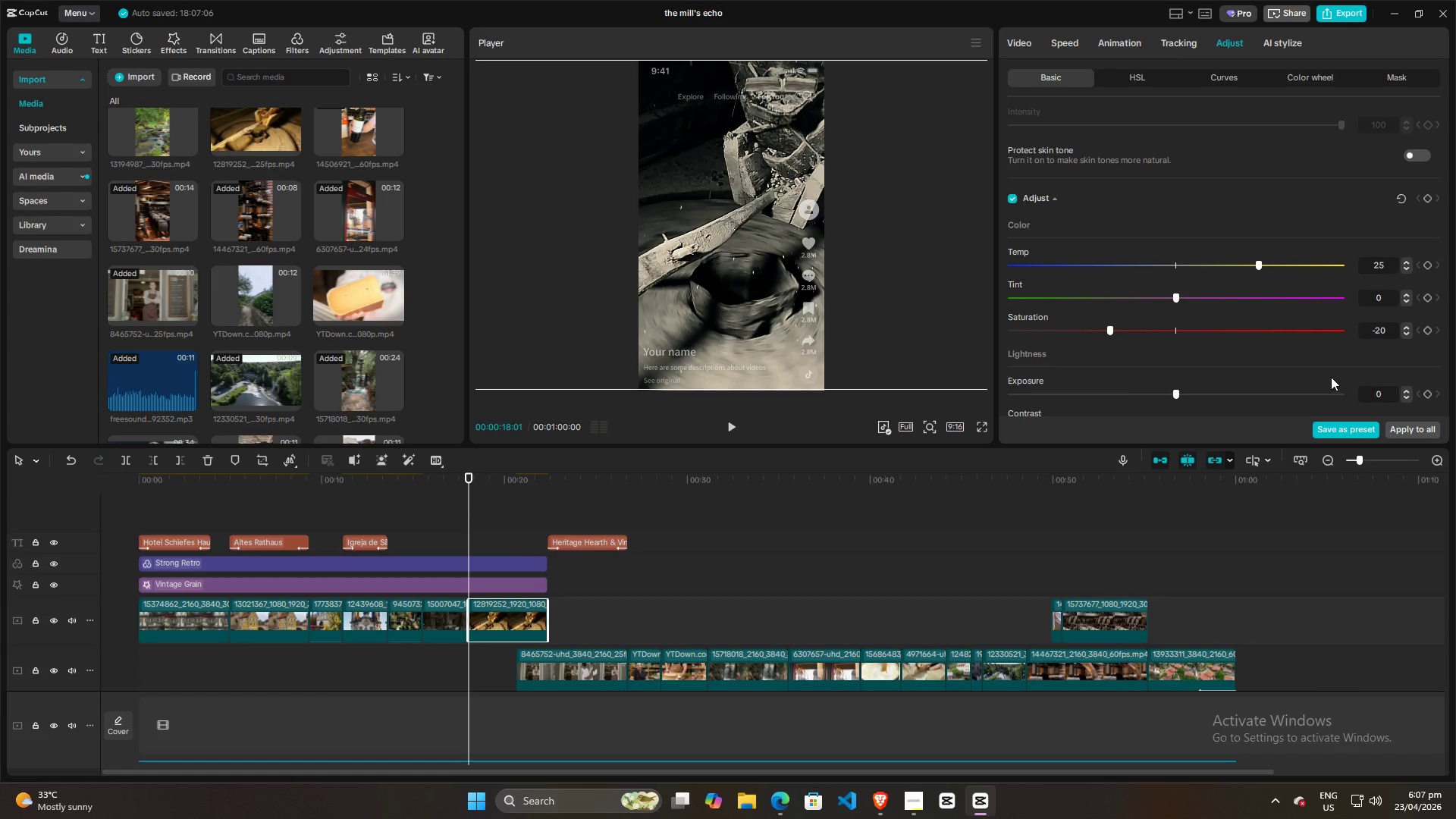 
scroll: coordinate [1341, 356], scroll_direction: down, amount: 10.0
 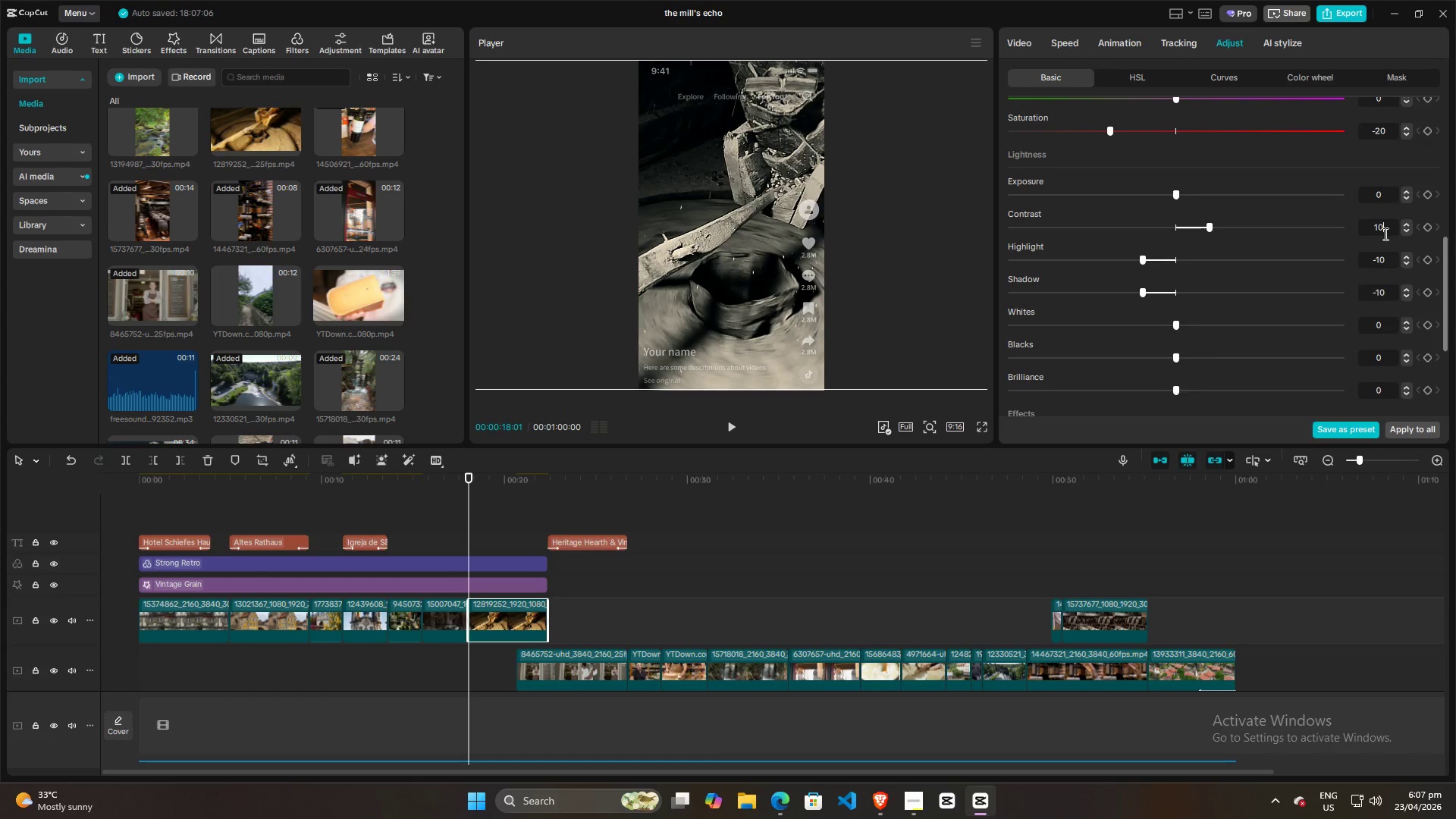 
double_click([1385, 230])
 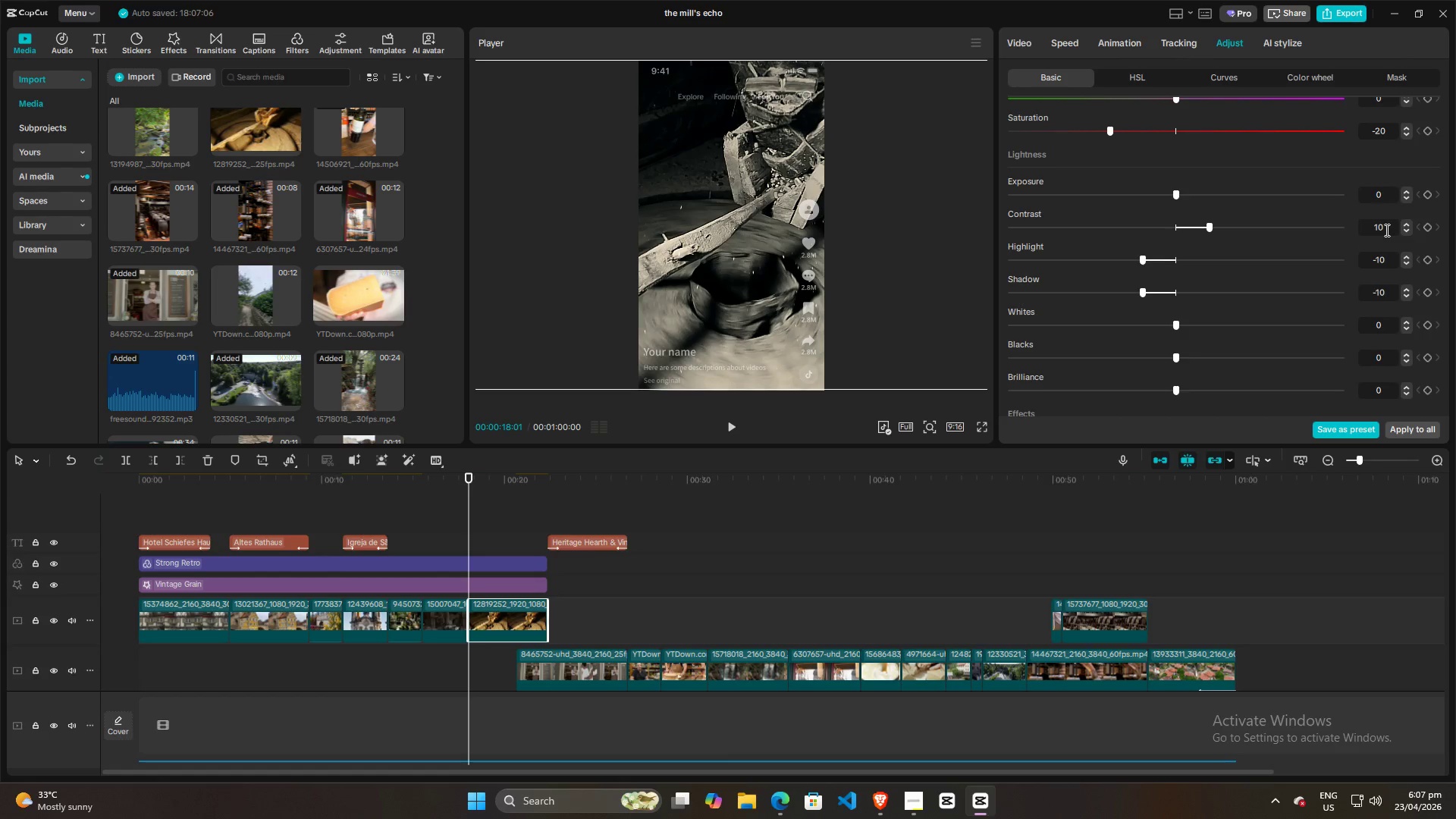 
scroll: coordinate [1385, 230], scroll_direction: down, amount: 9.0
 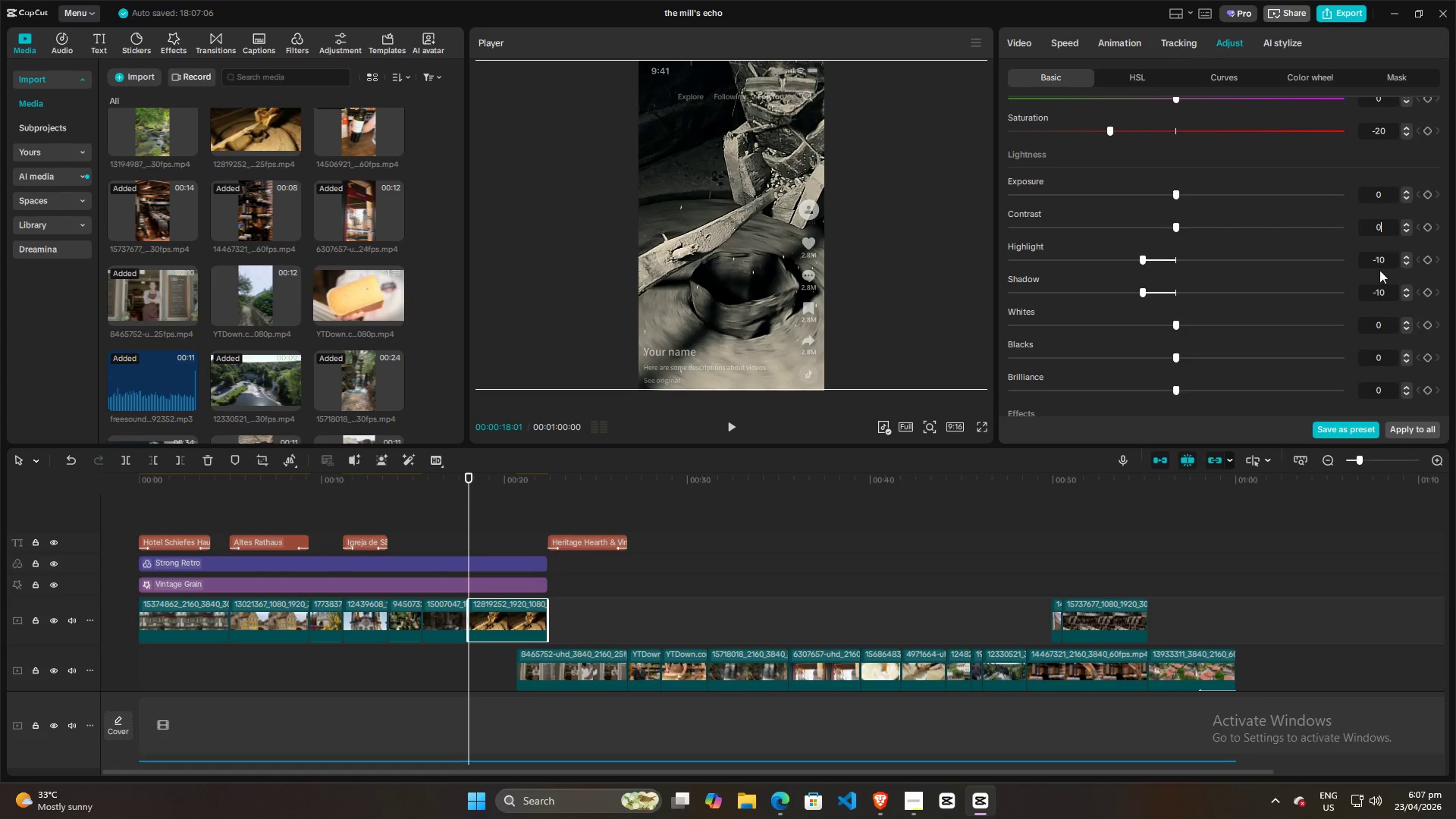 
left_click([1380, 295])
 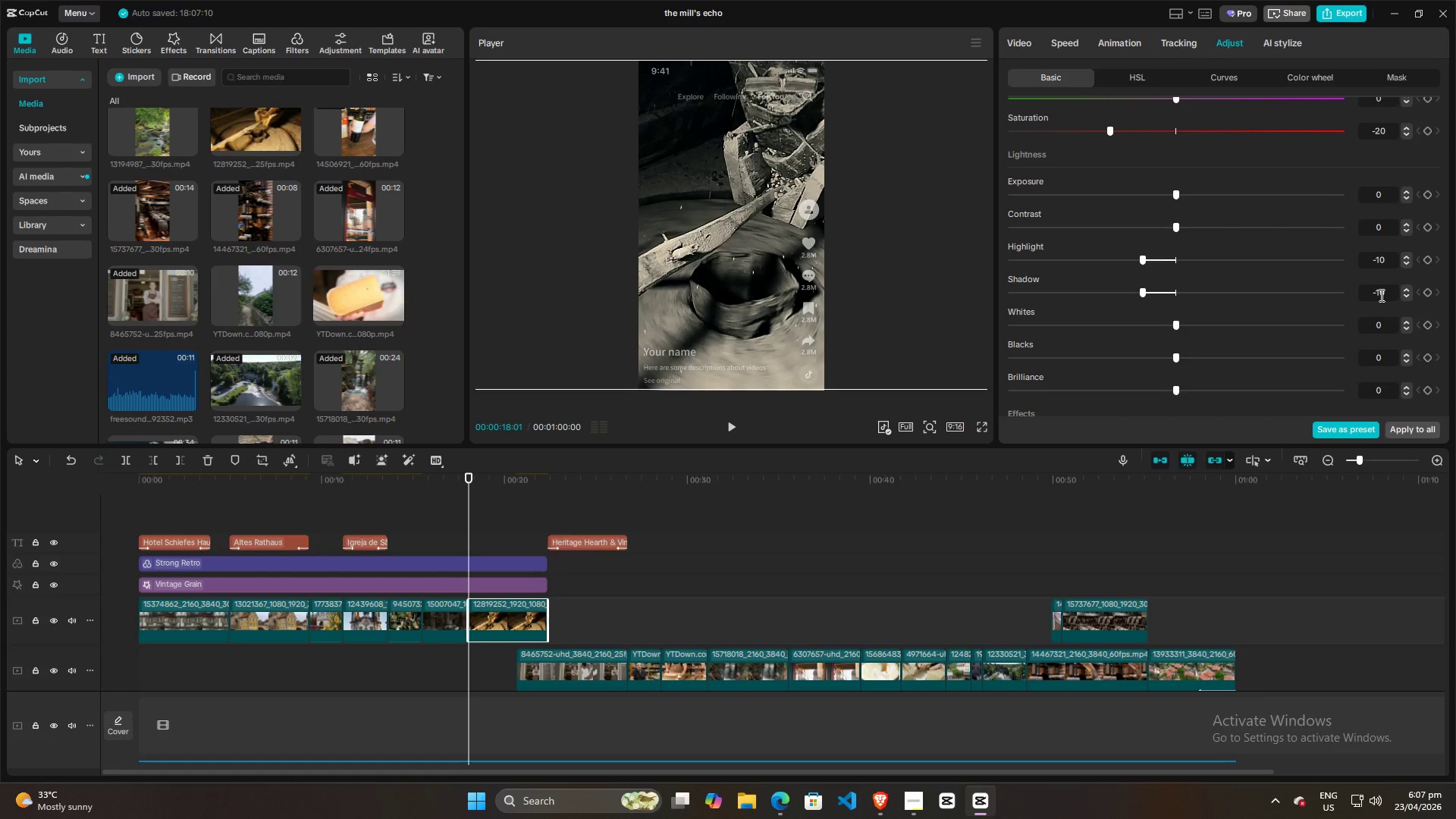 
scroll: coordinate [1380, 295], scroll_direction: down, amount: 3.0
 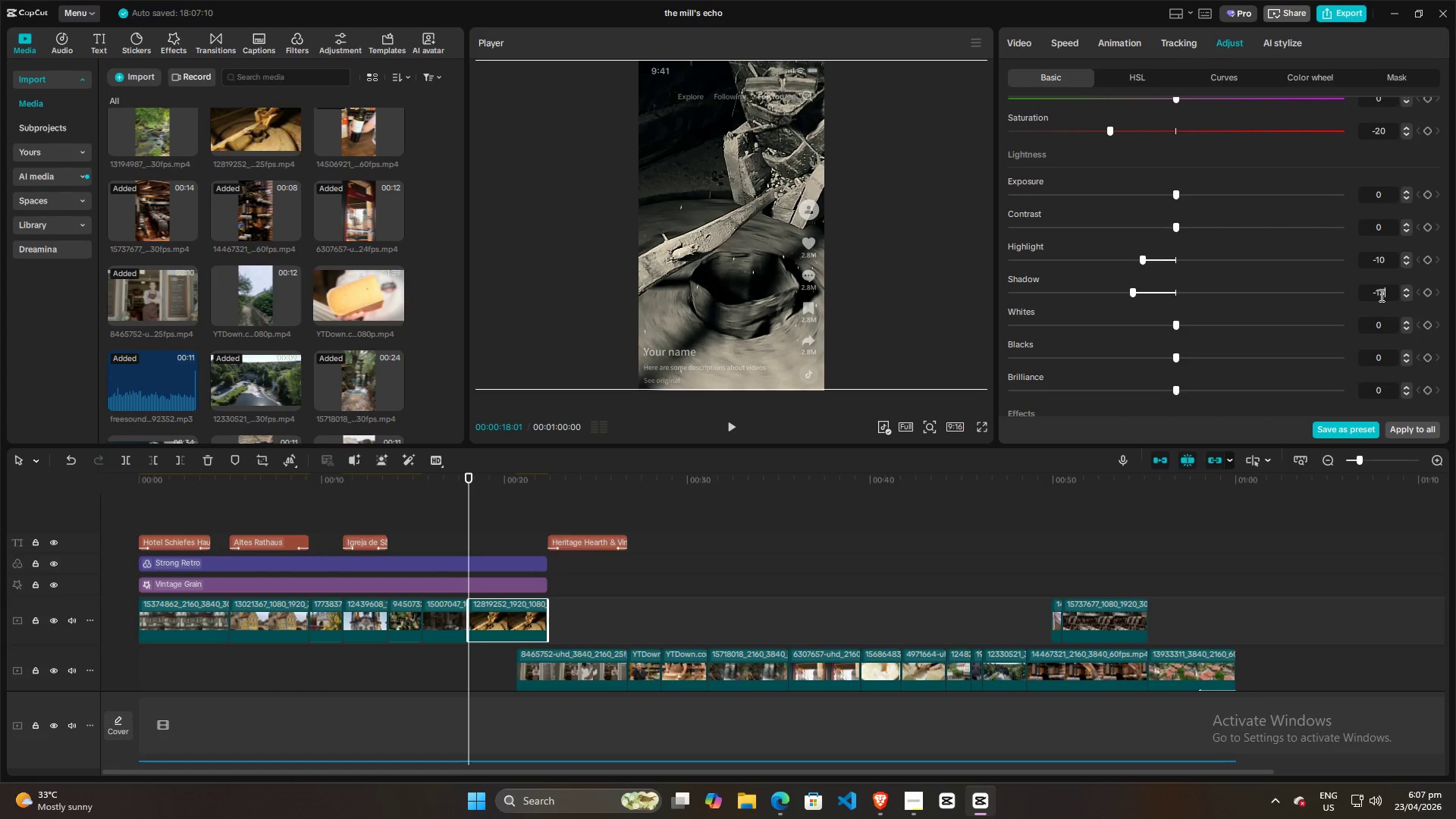 
scroll: coordinate [1380, 295], scroll_direction: up, amount: 13.0
 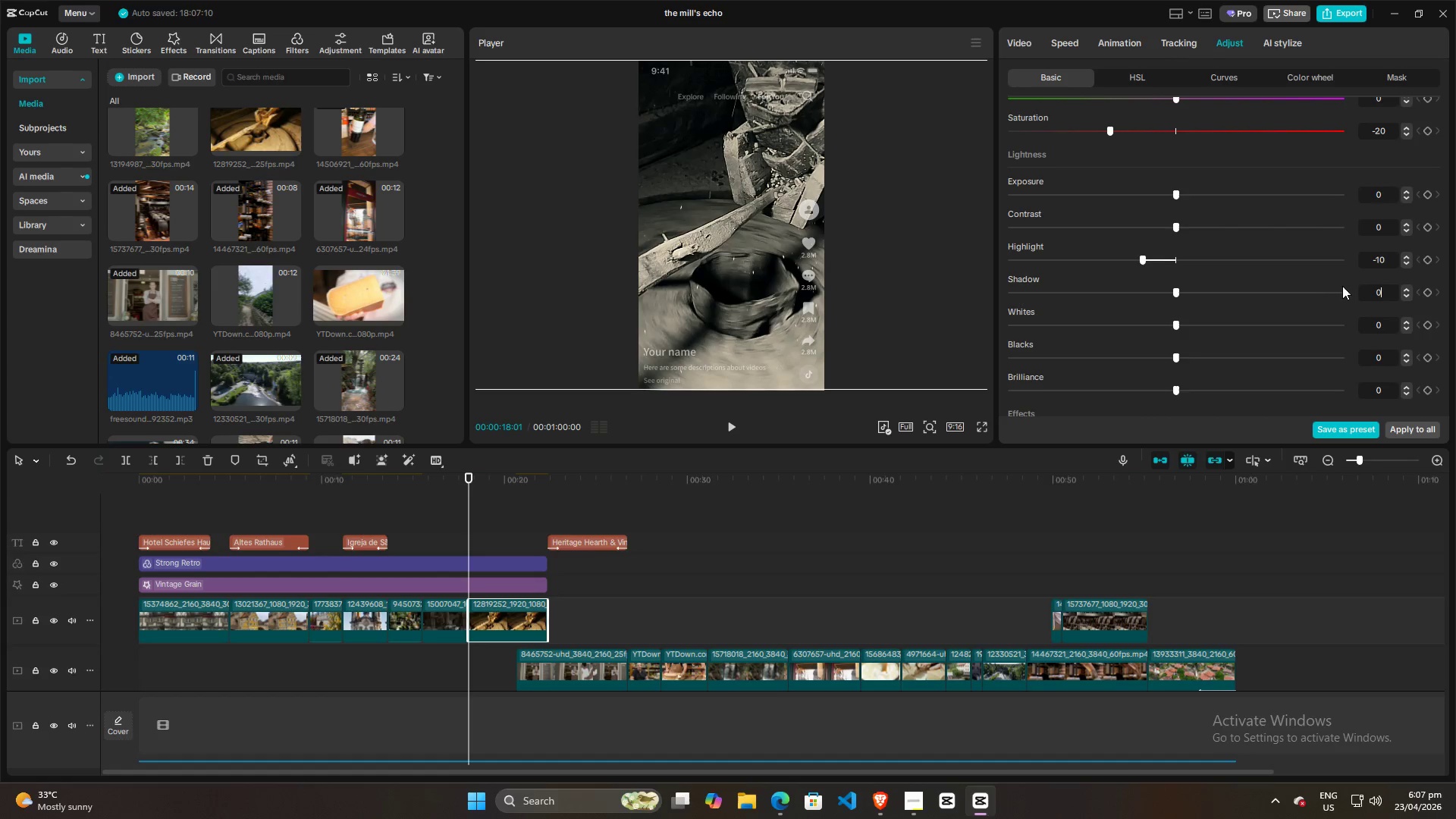 
left_click([1313, 280])
 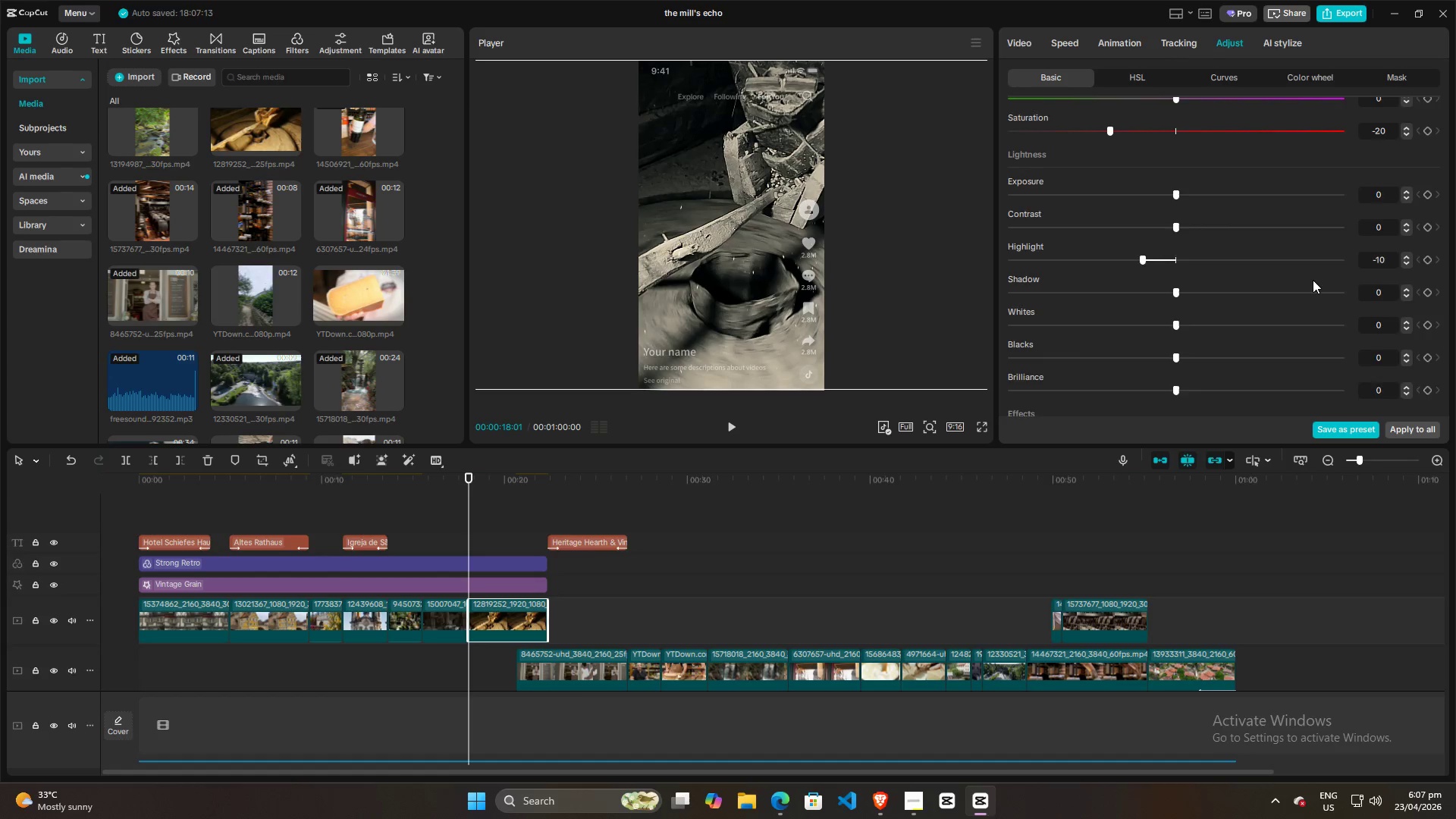 
scroll: coordinate [1313, 280], scroll_direction: down, amount: 9.0
 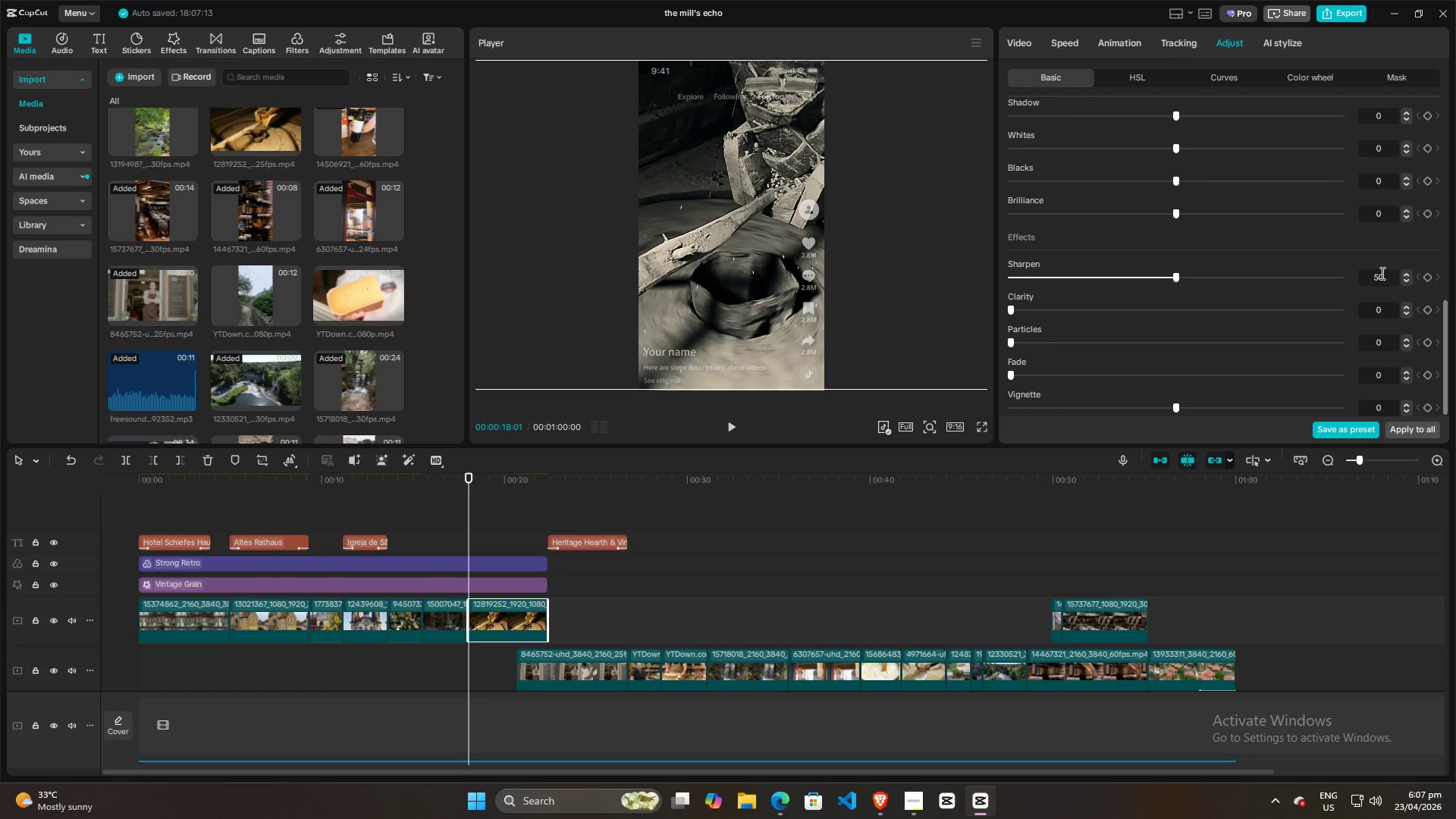 
left_click_drag(start_coordinate=[1386, 274], to_coordinate=[1335, 278])
 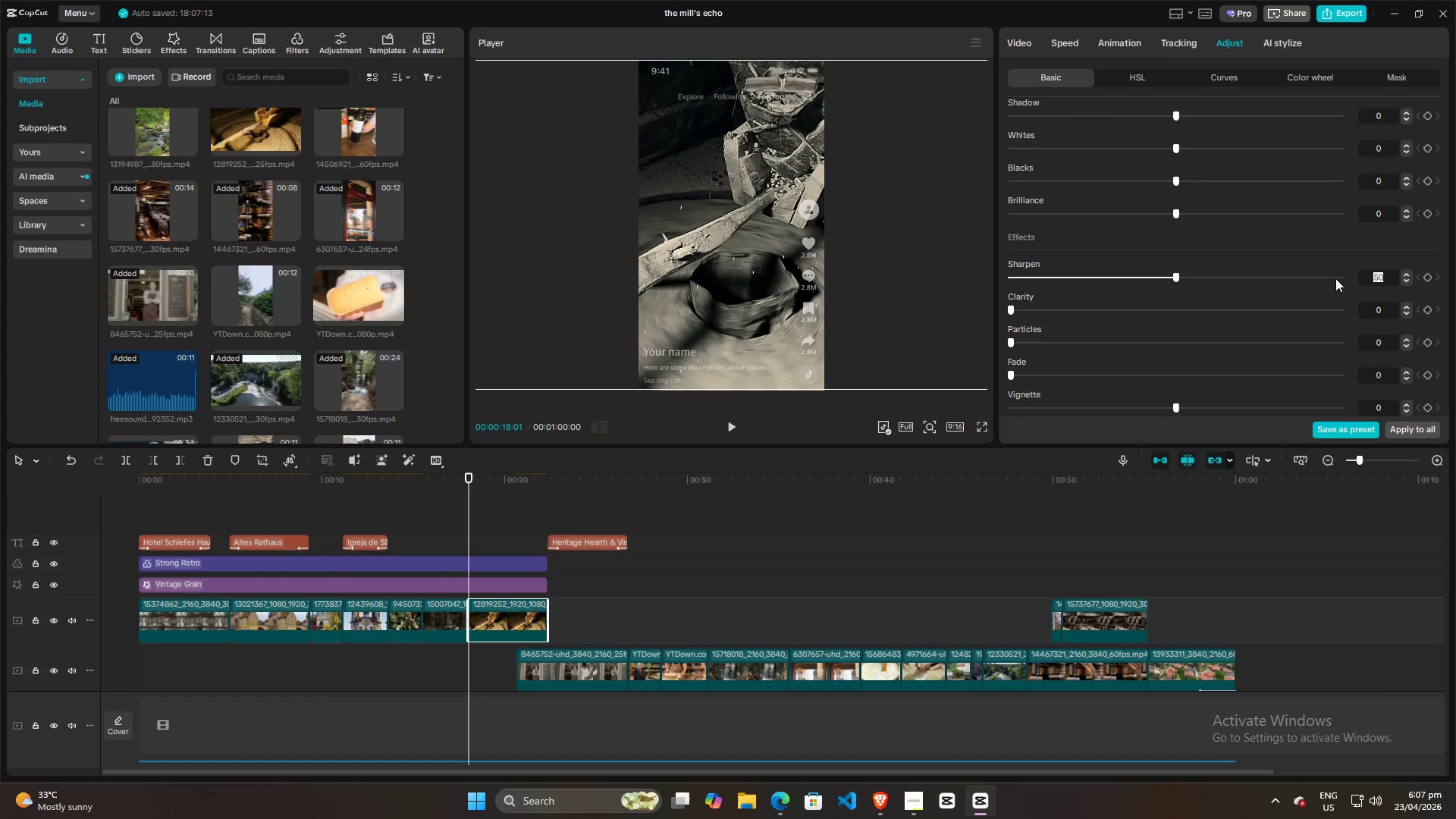 
type(10)
 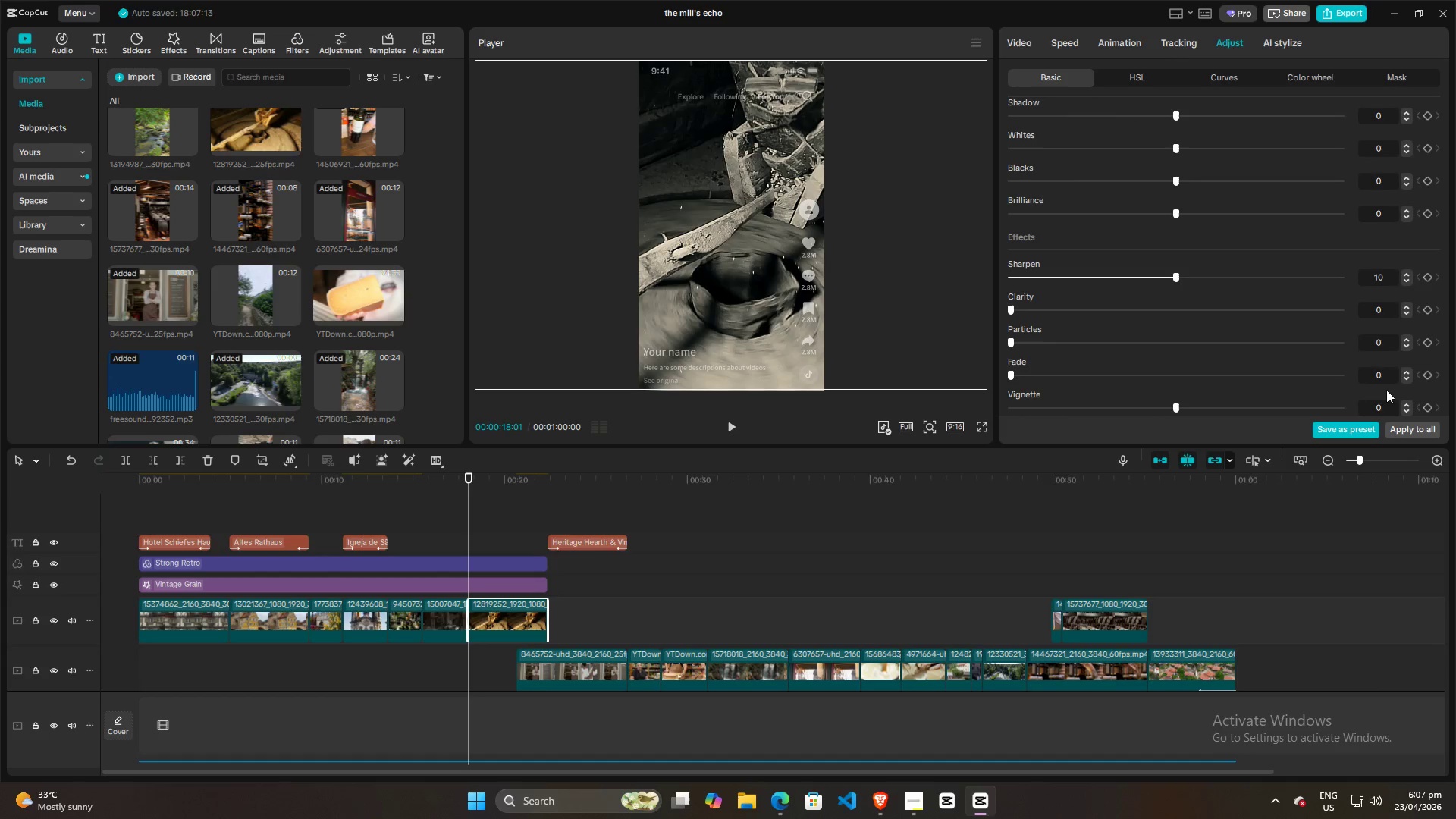 
left_click([1387, 402])
 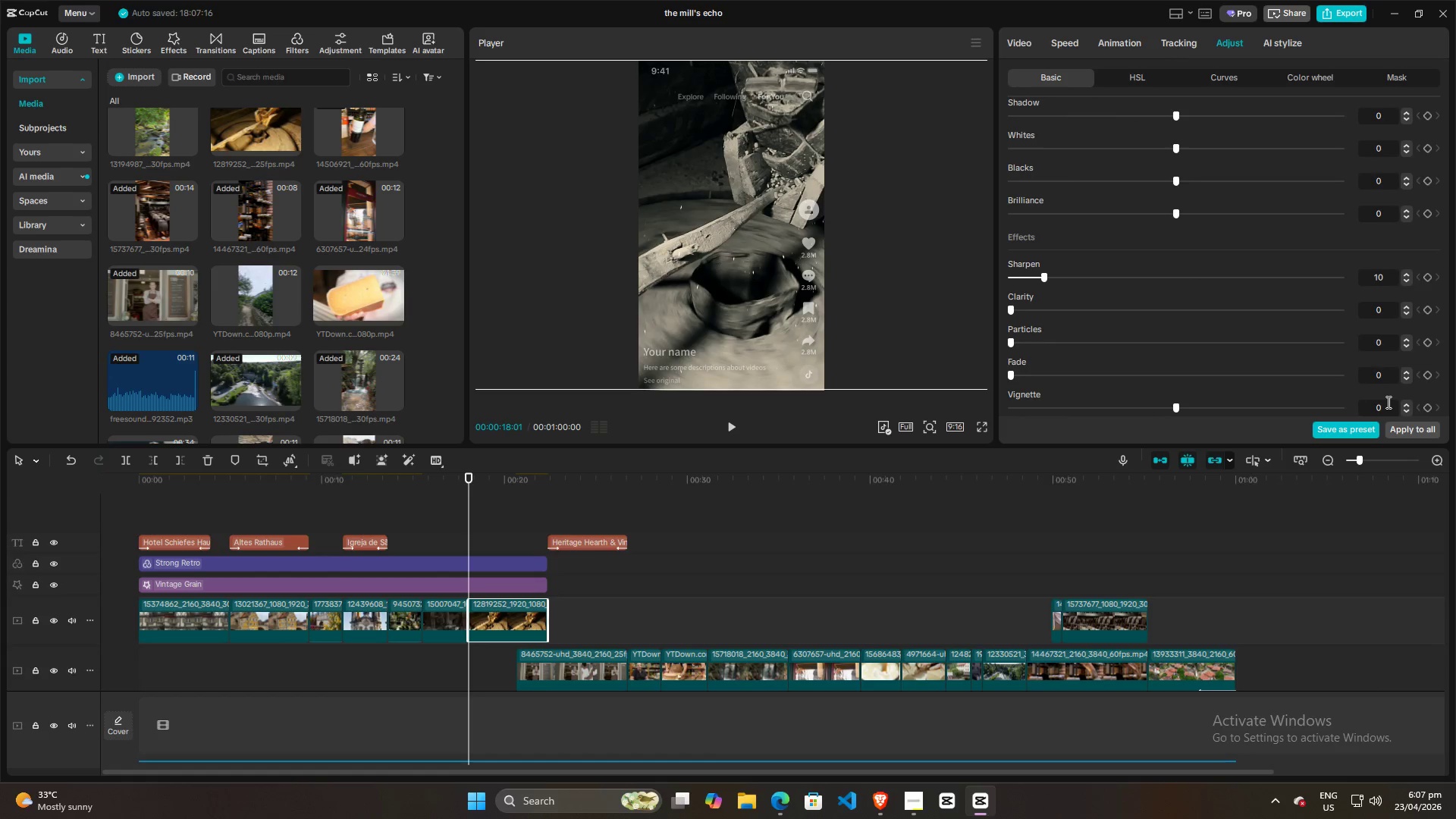 
key(Backspace)
 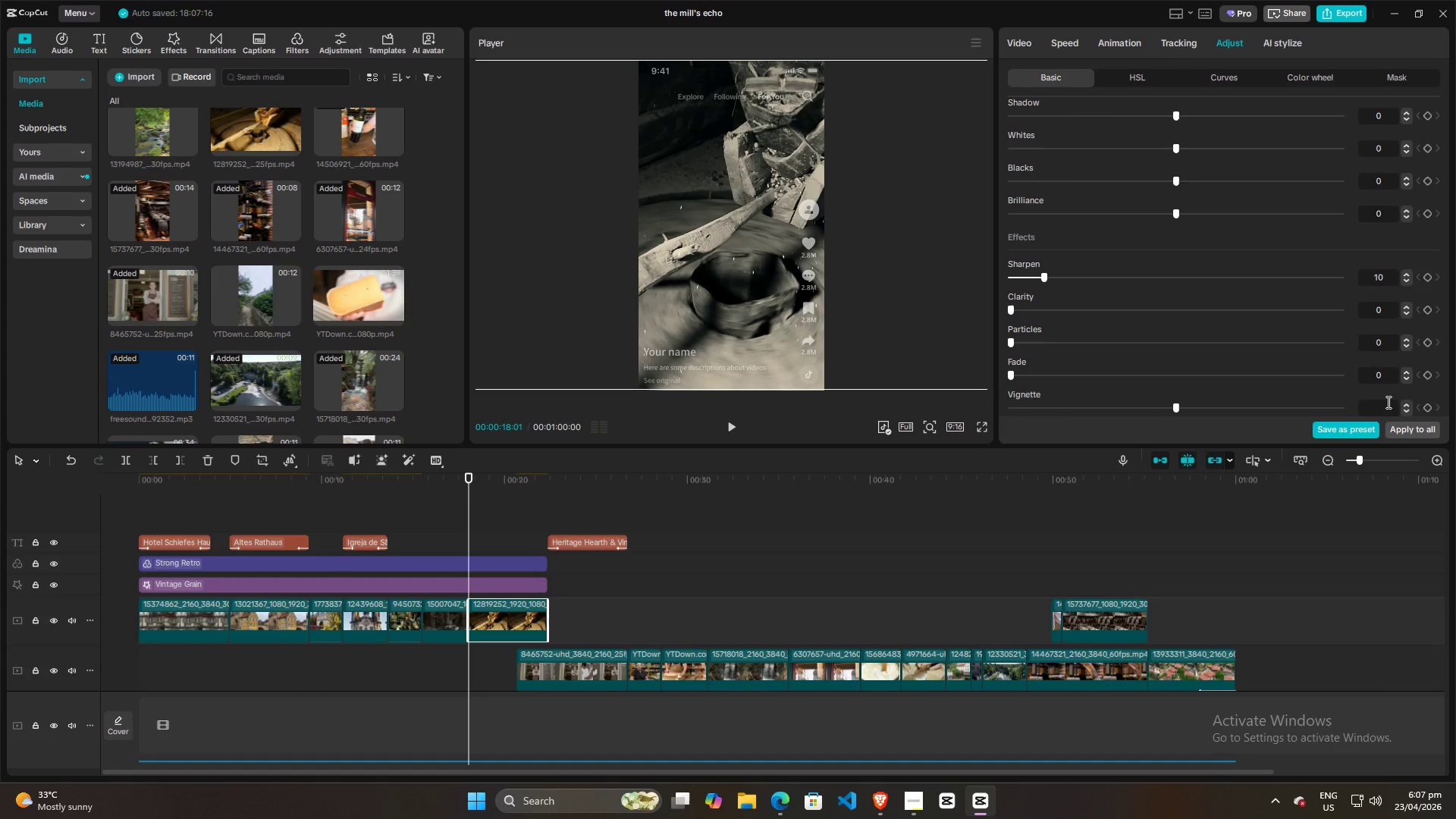 
key(7)
 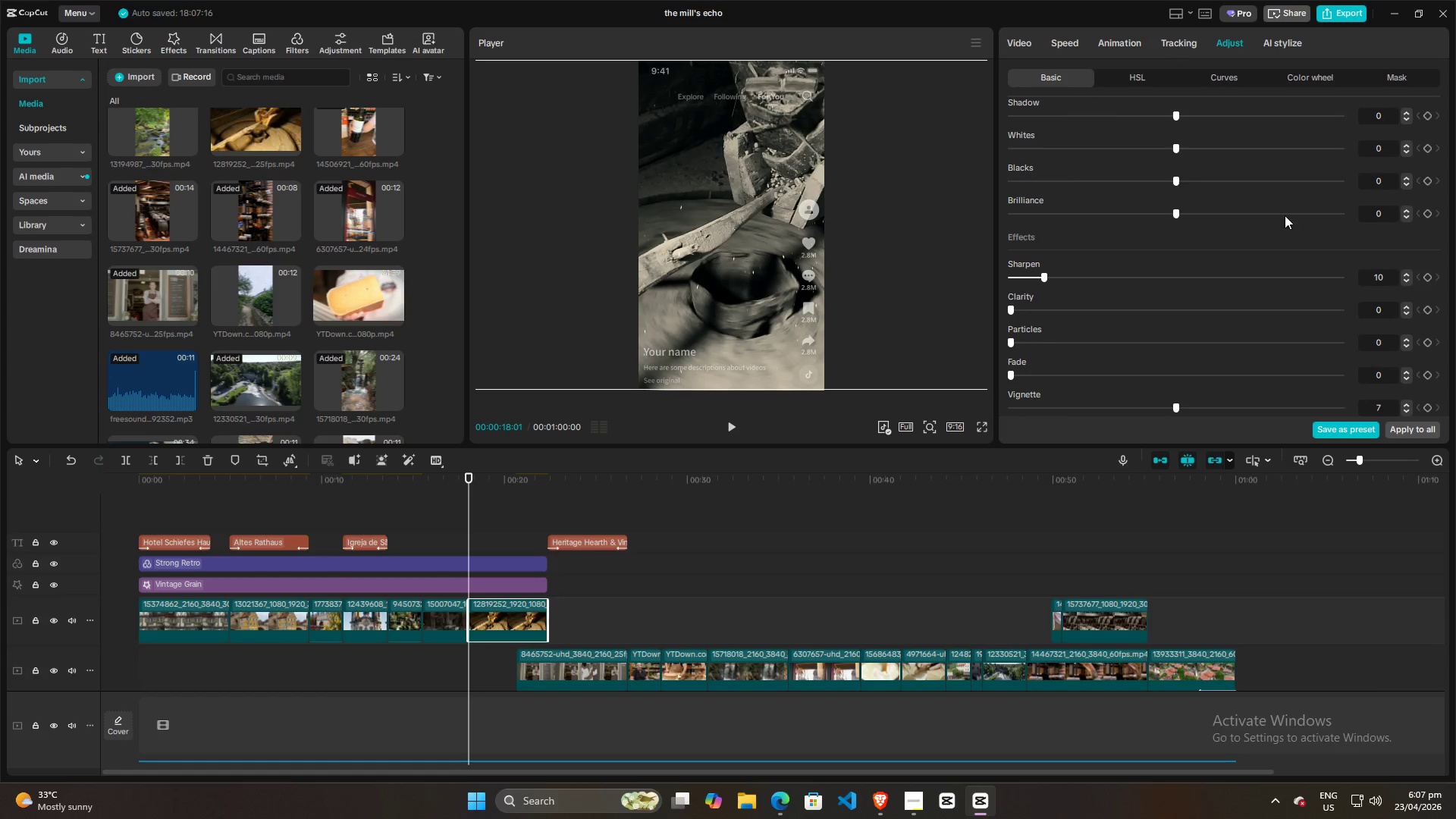 
left_click([1282, 241])
 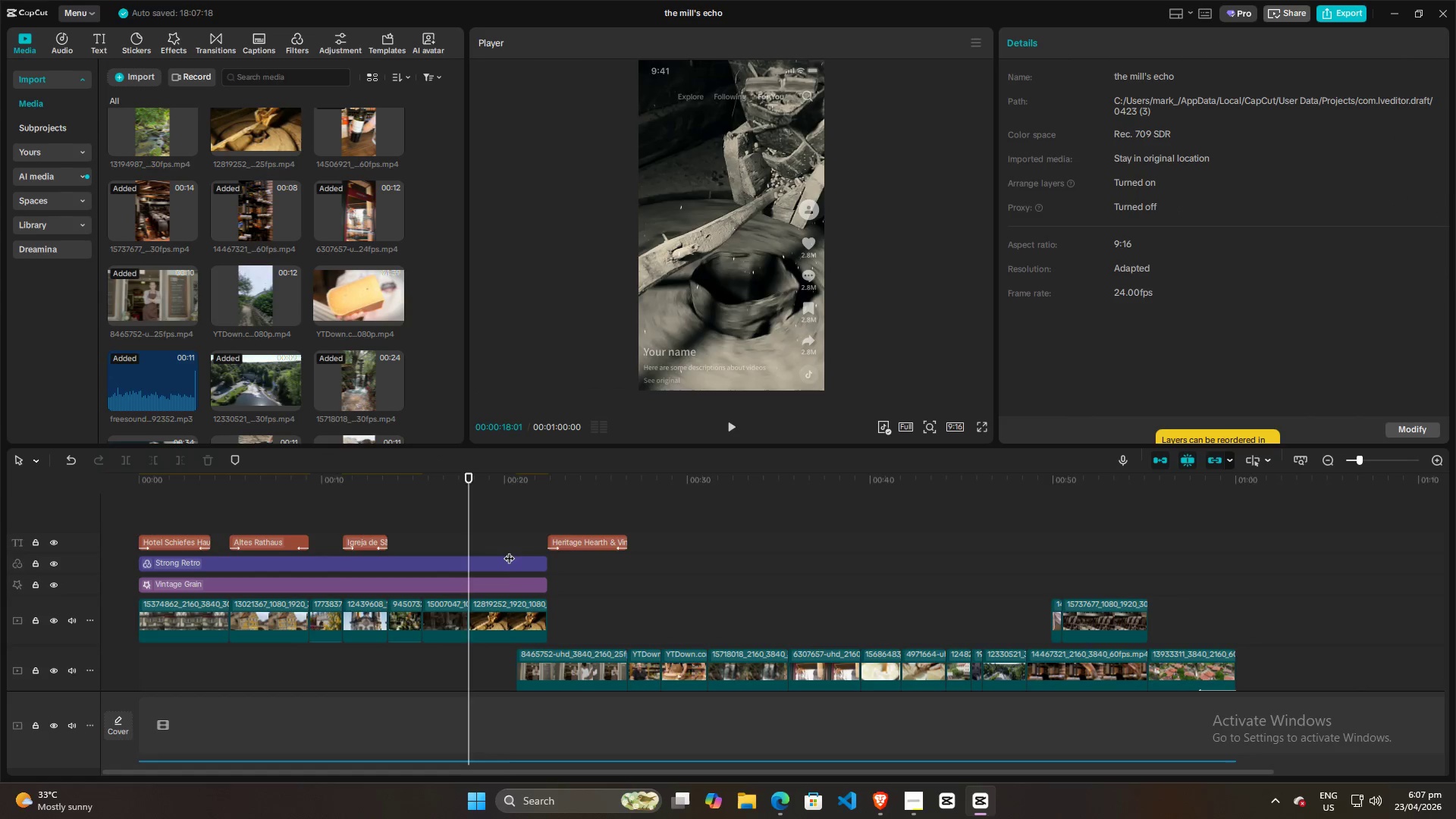 
double_click([457, 551])
 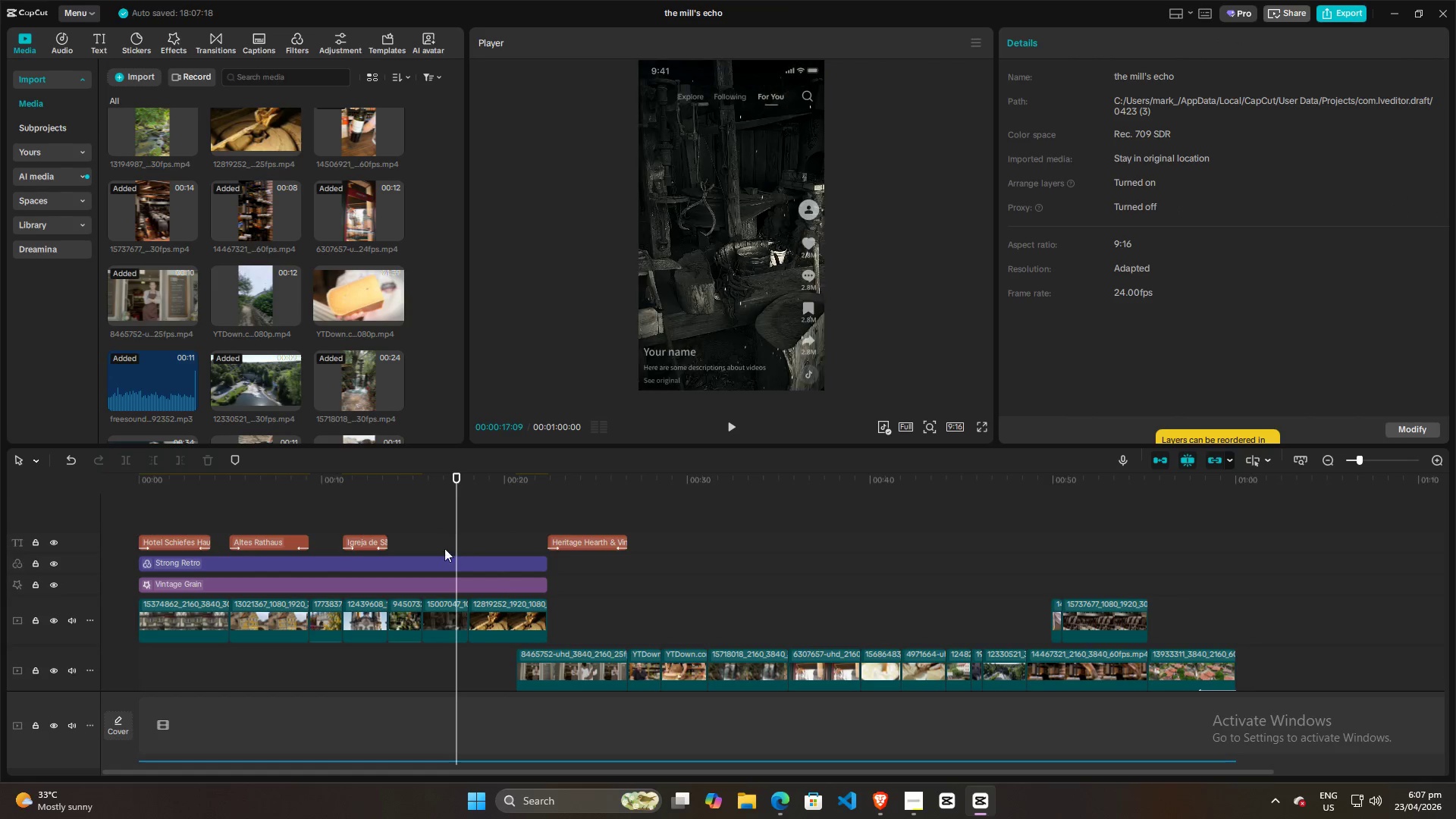 
triple_click([435, 546])
 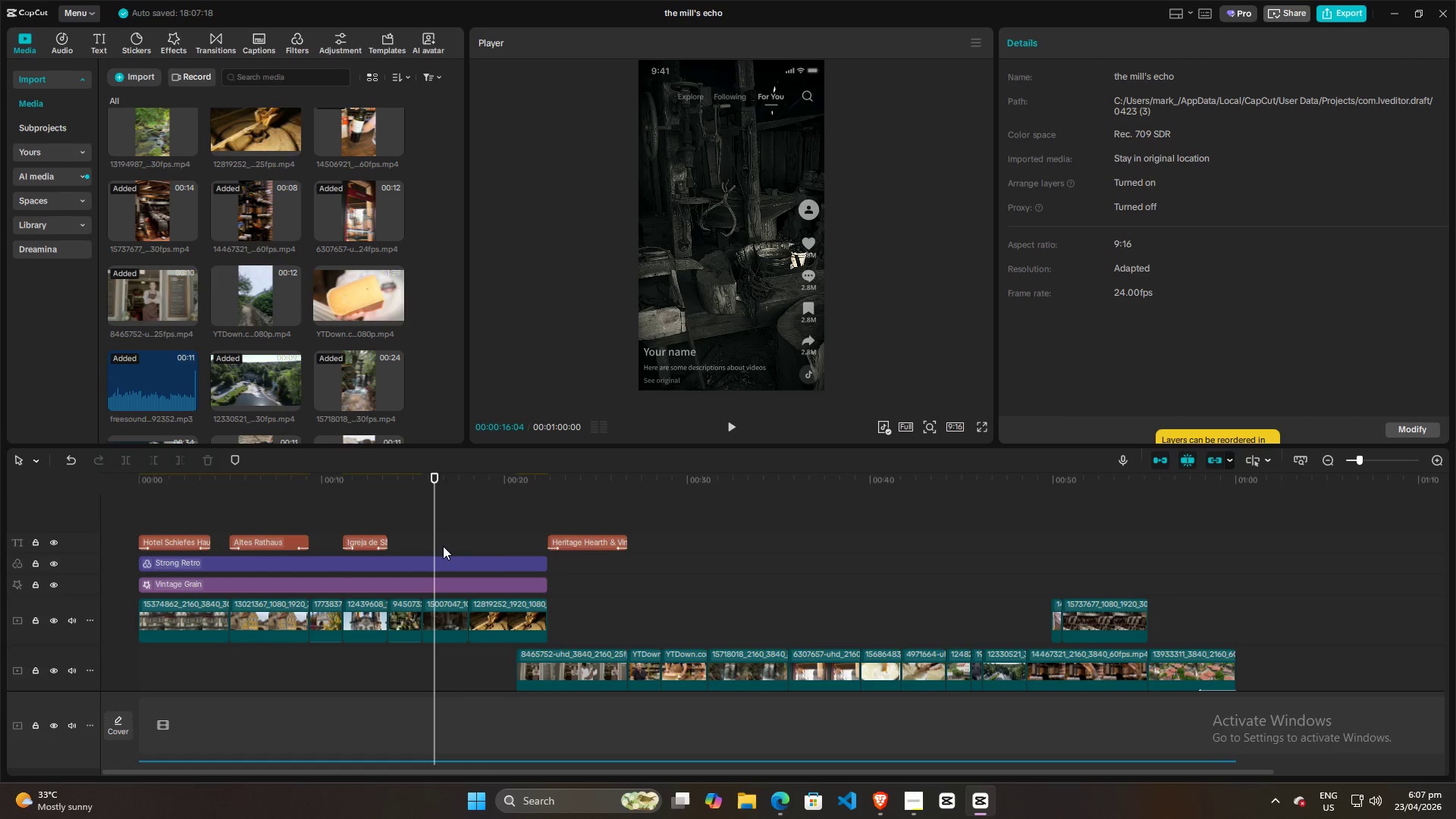 
key(Space)
 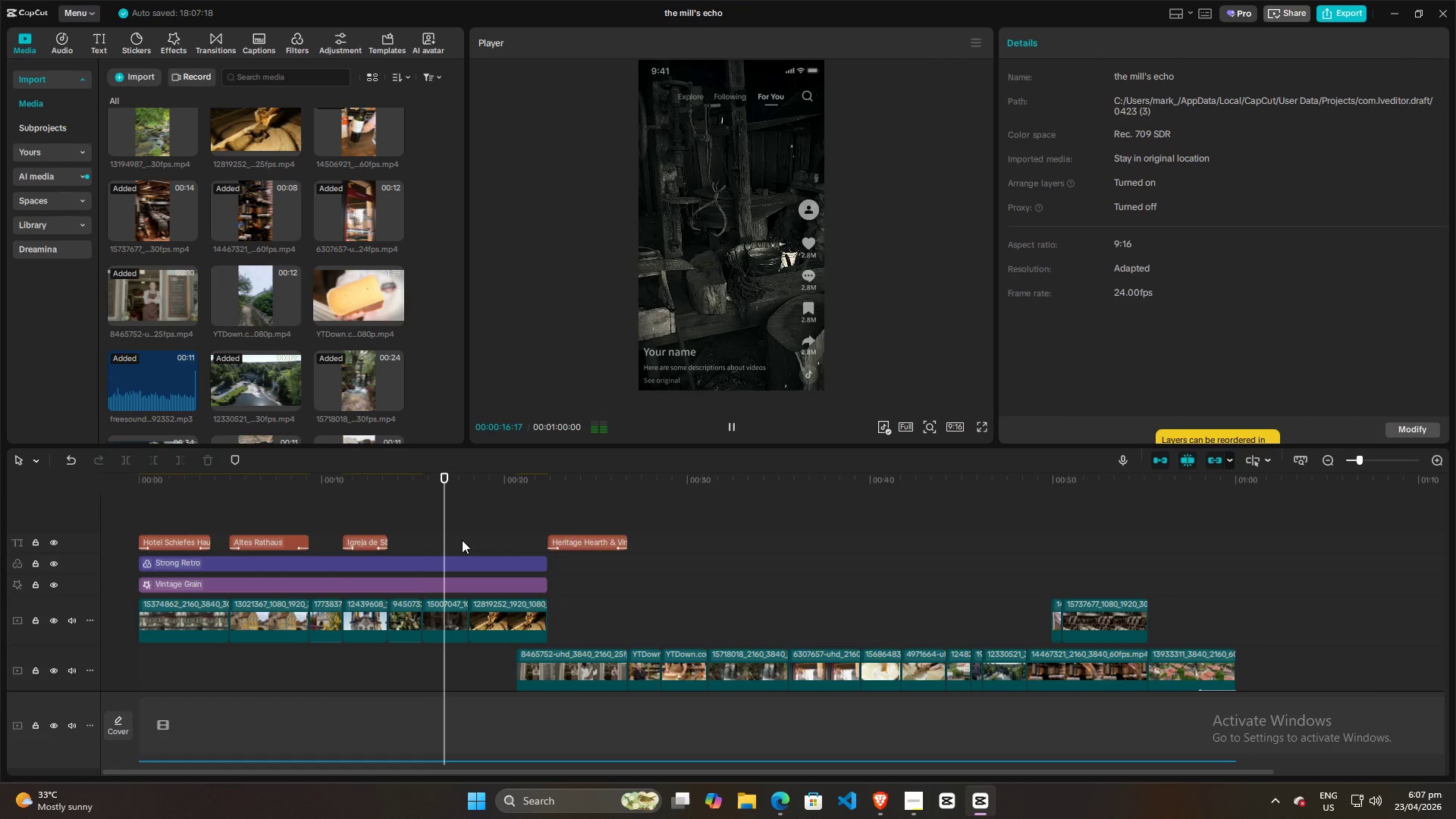 
key(Space)
 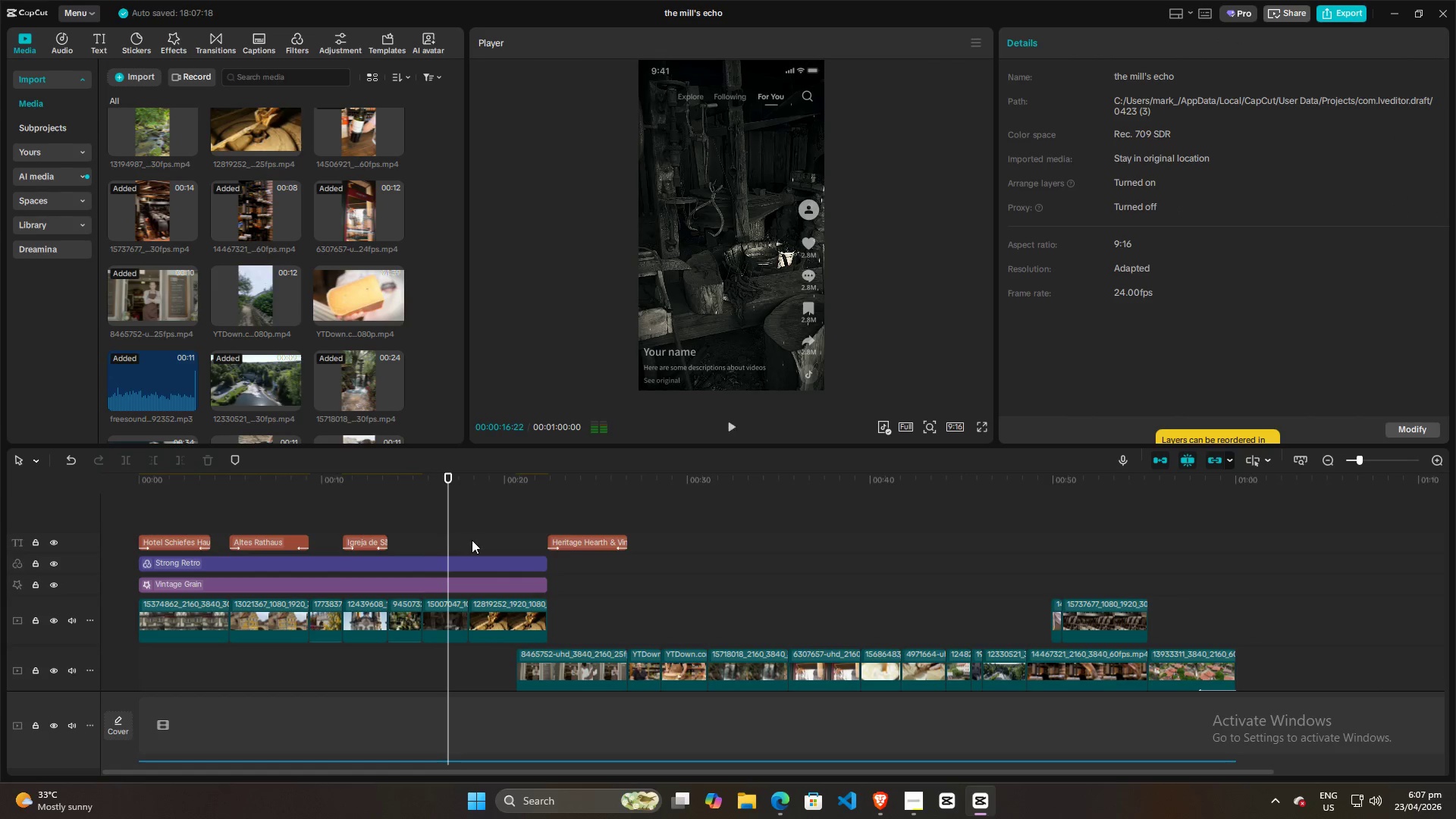 
key(Space)
 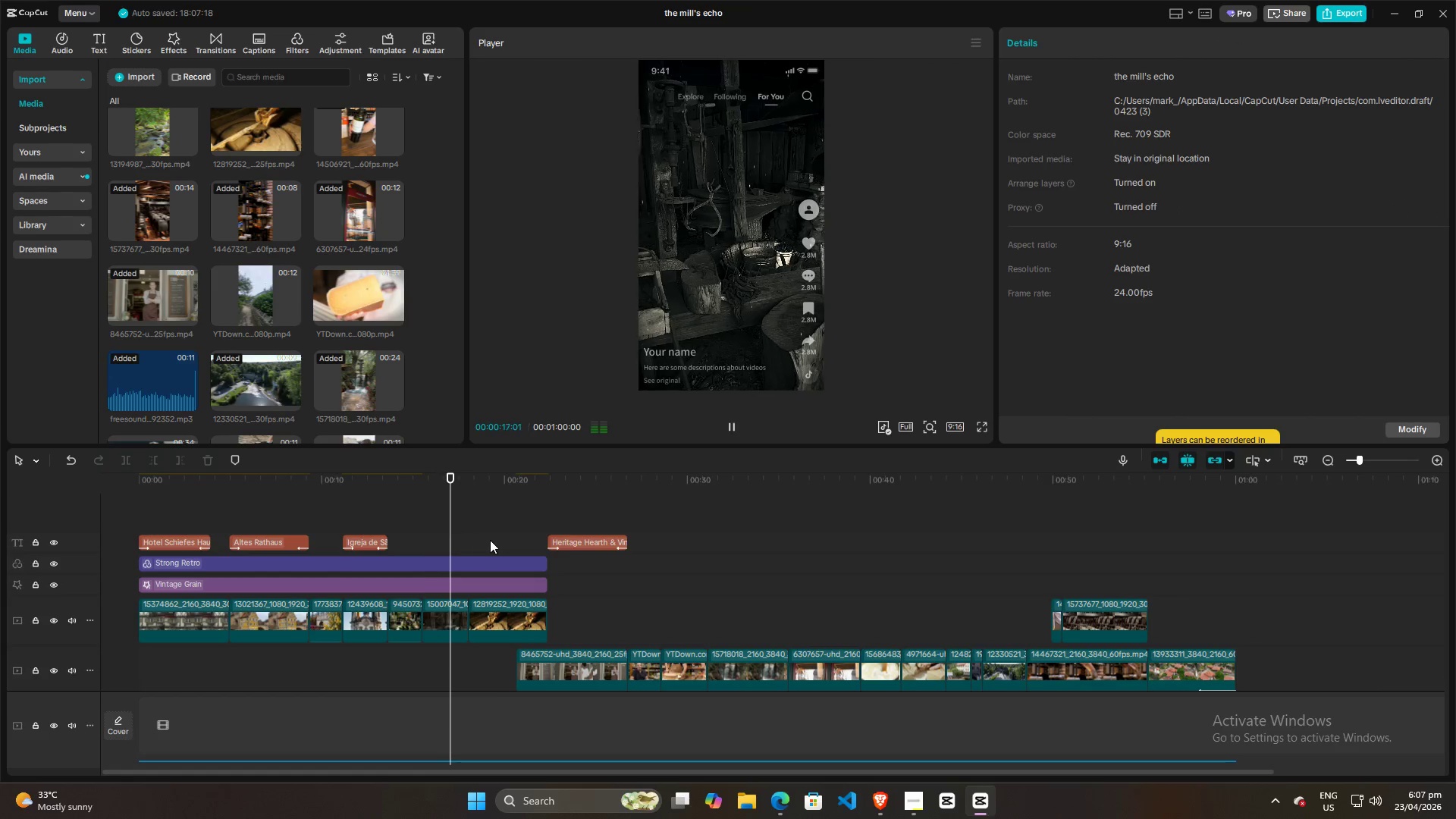 
key(Space)
 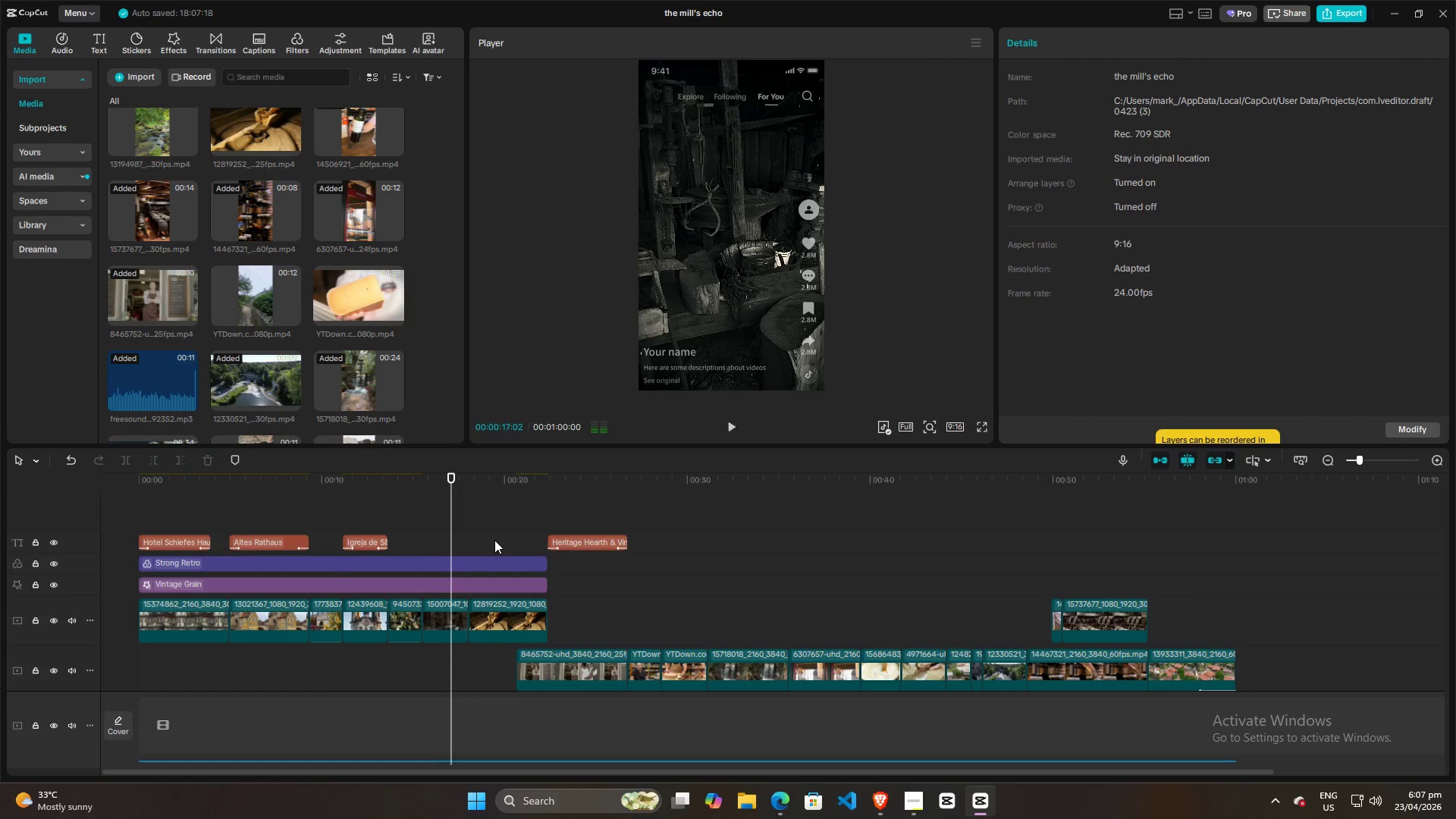 
key(Space)
 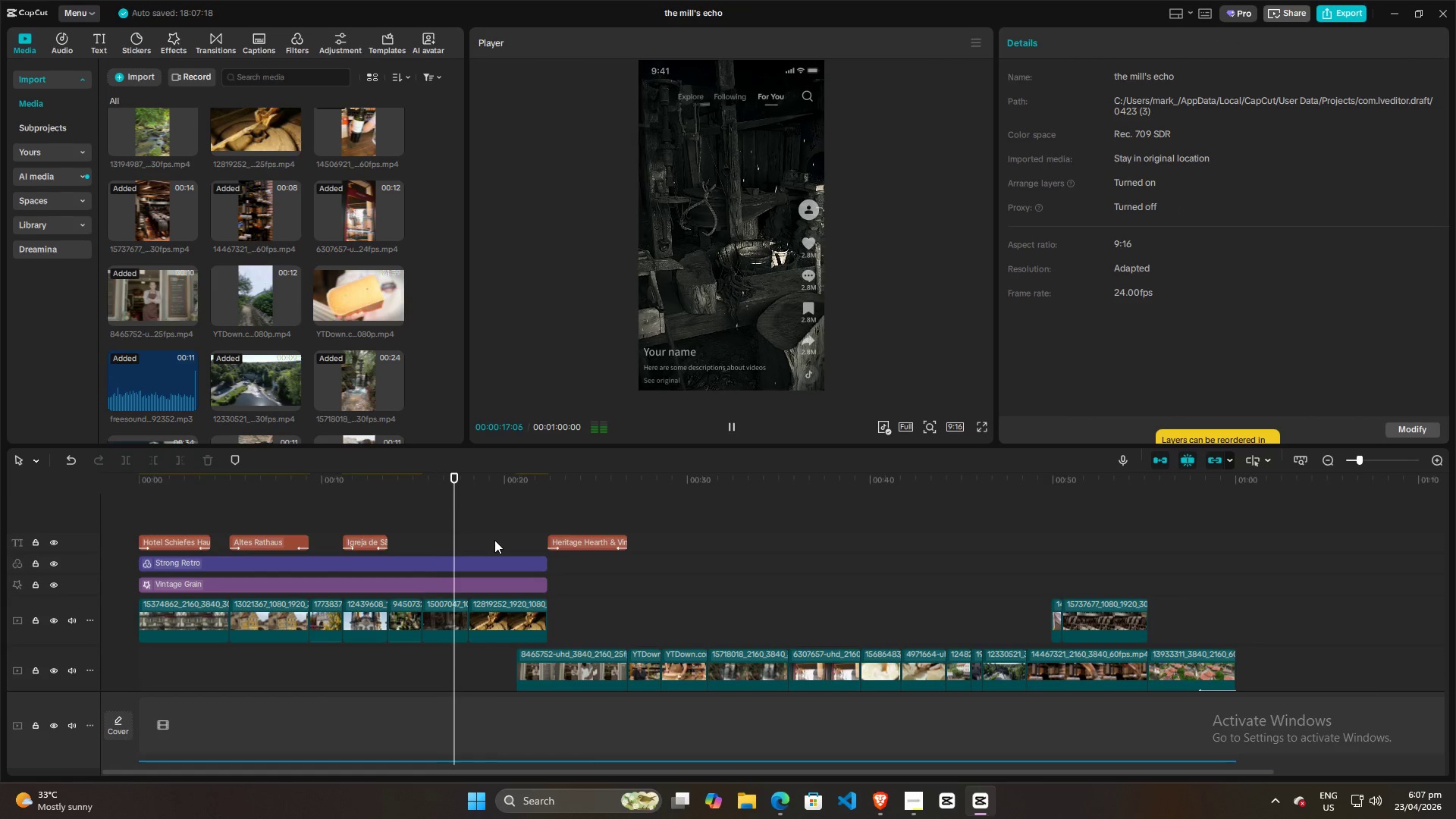 
key(Space)
 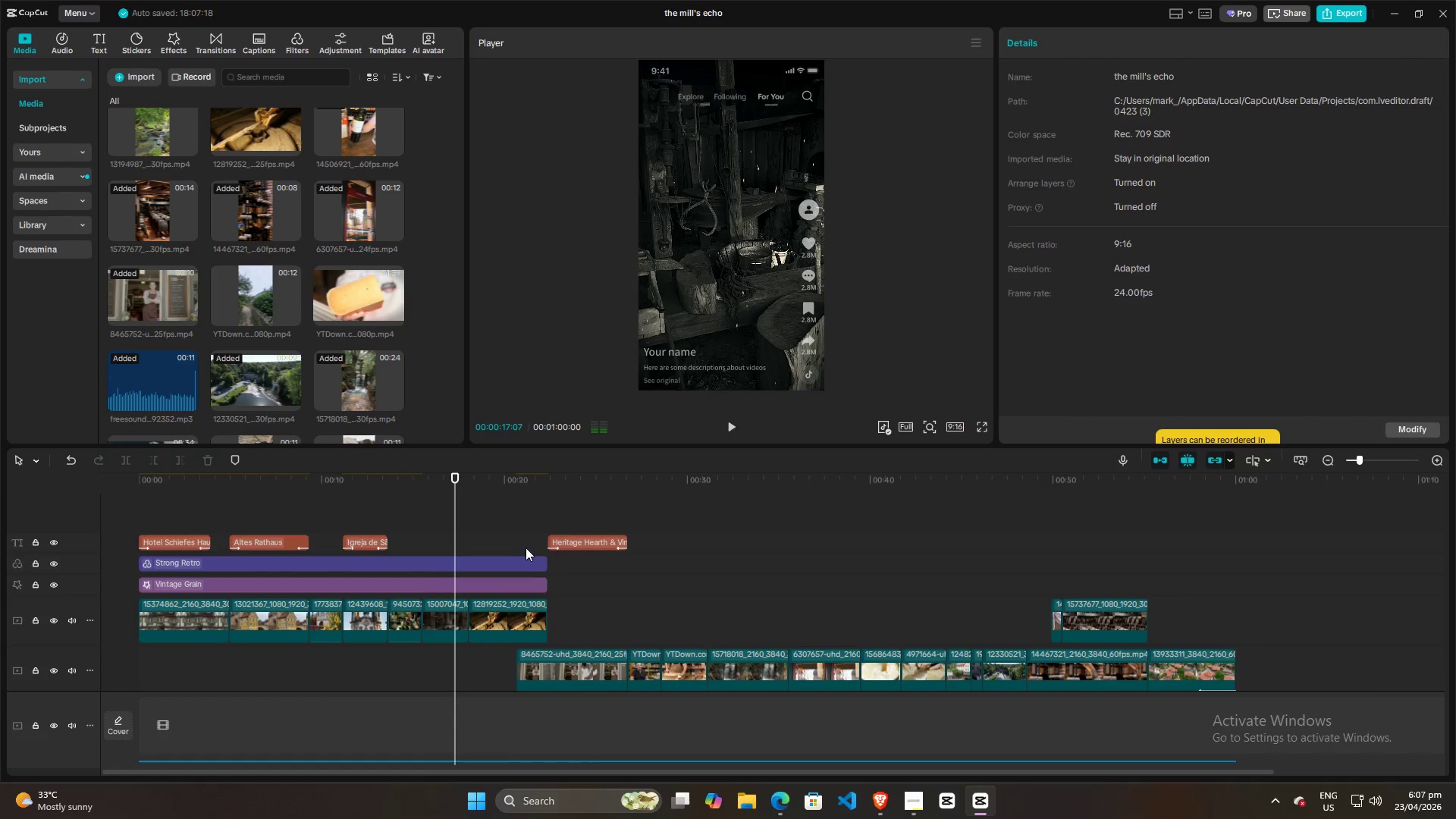 
key(Space)
 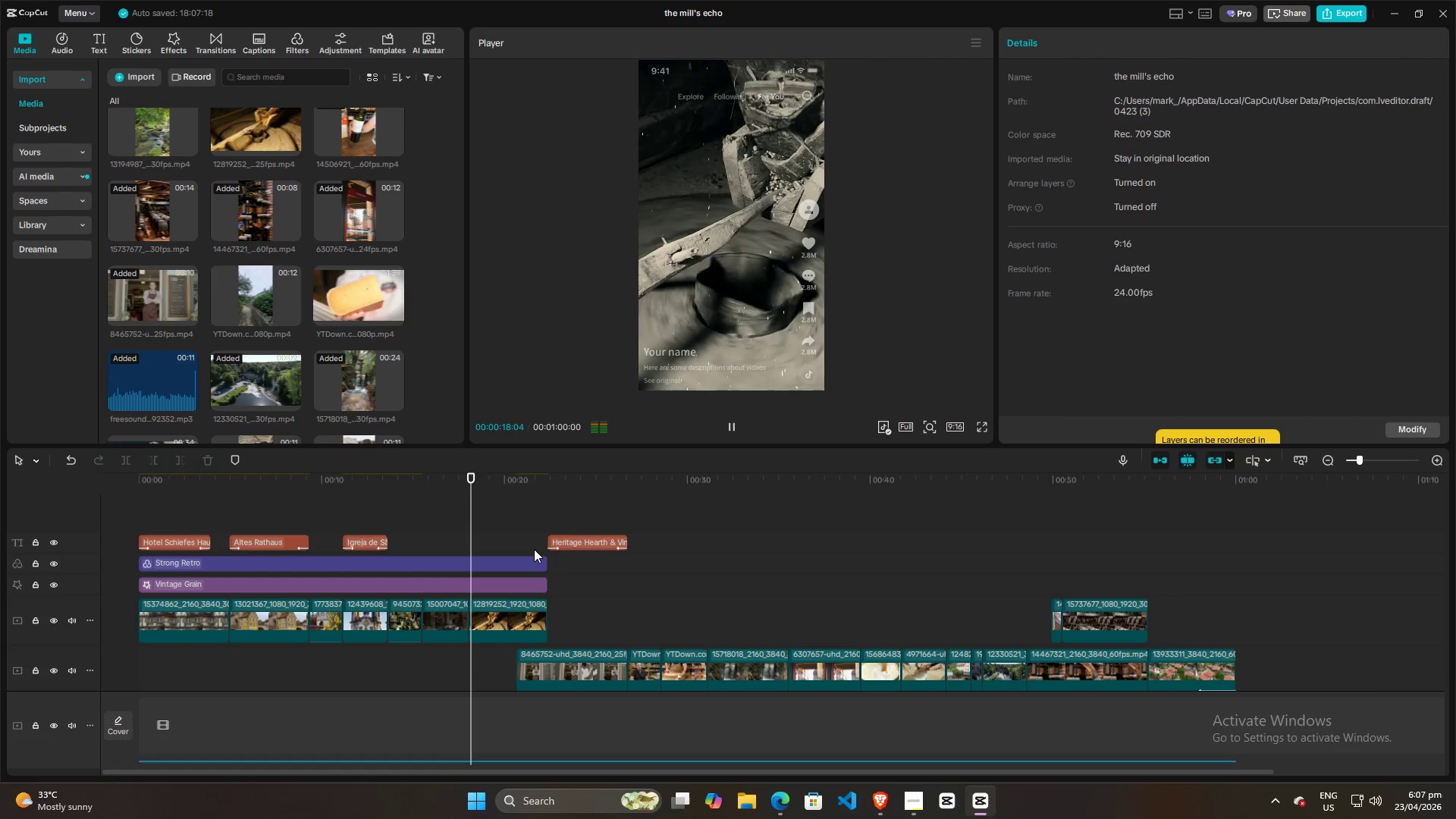 
key(Space)
 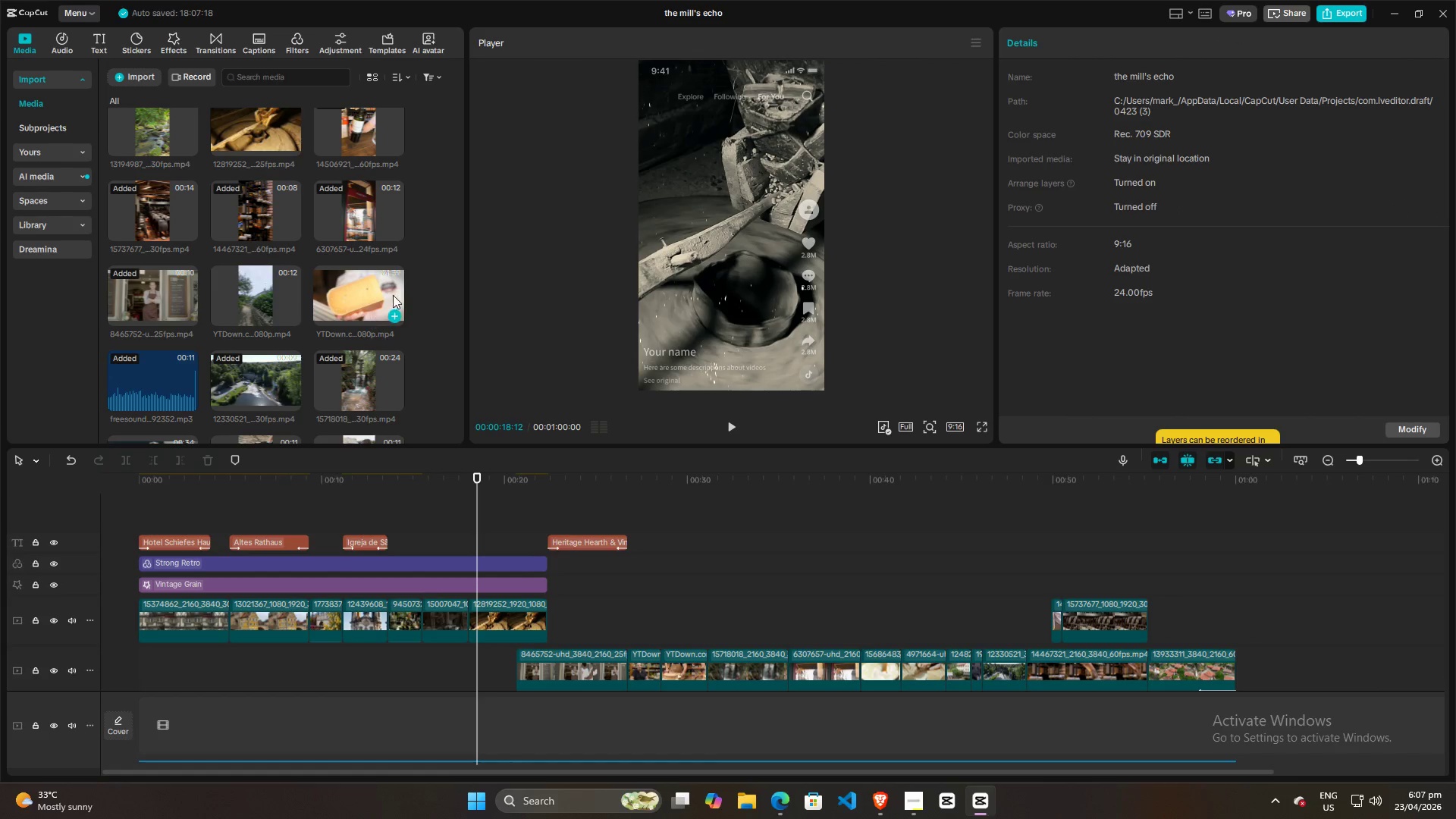 
hold_key(key=ControlLeft, duration=0.86)
scroll: coordinate [639, 553], scroll_direction: up, amount: 8.0
 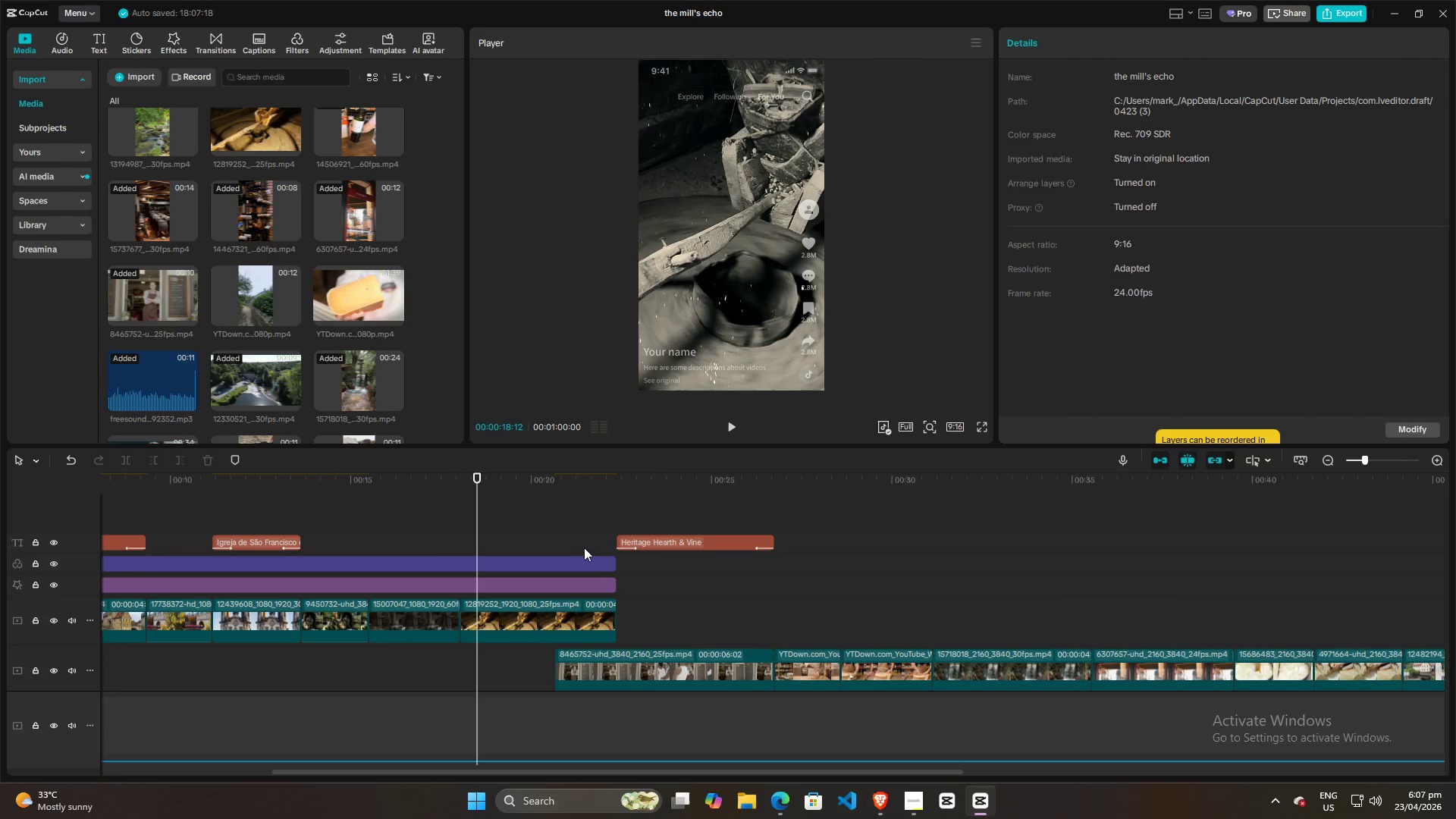 
left_click([571, 539])
 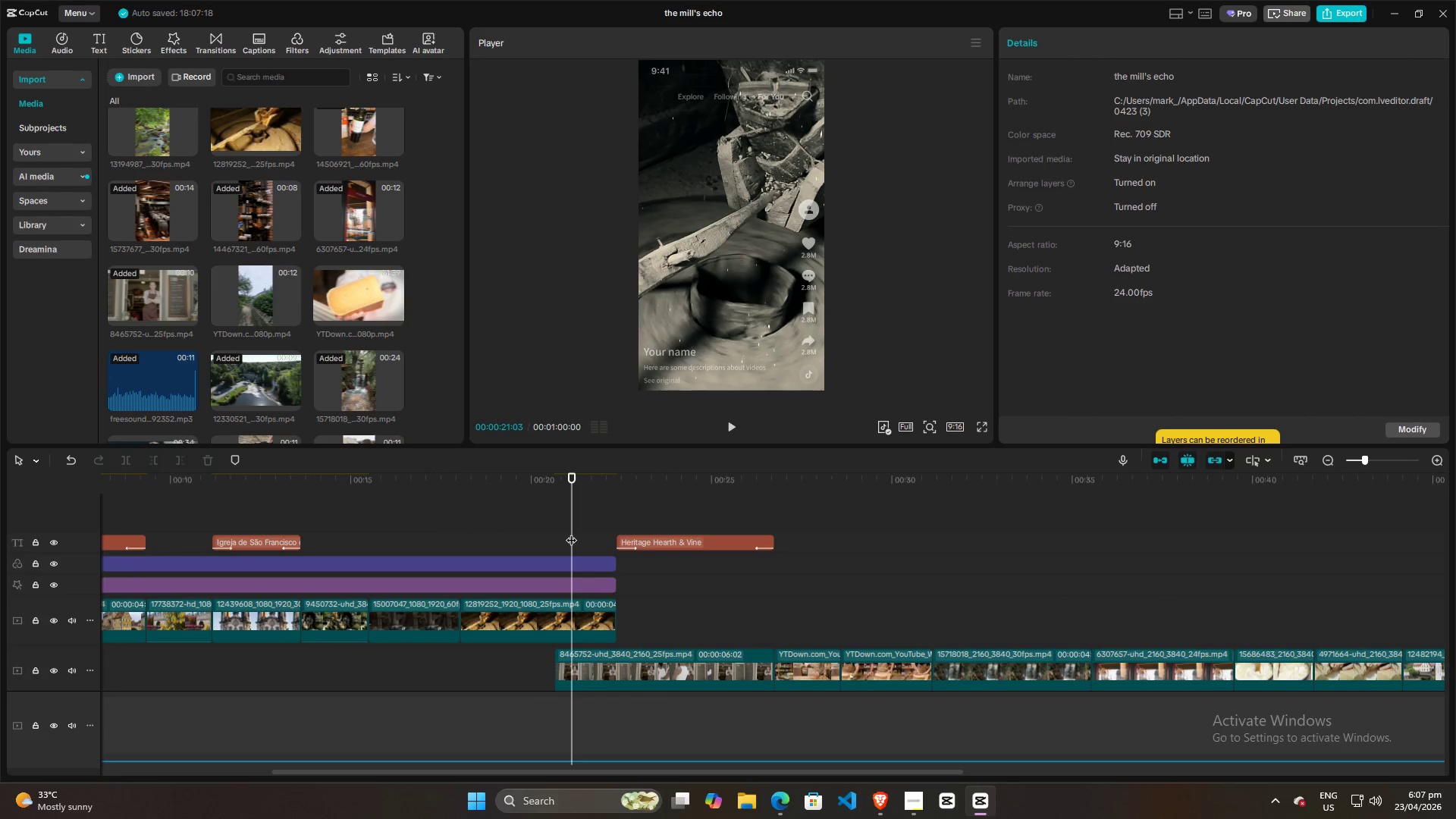 
left_click_drag(start_coordinate=[571, 532], to_coordinate=[551, 535])
 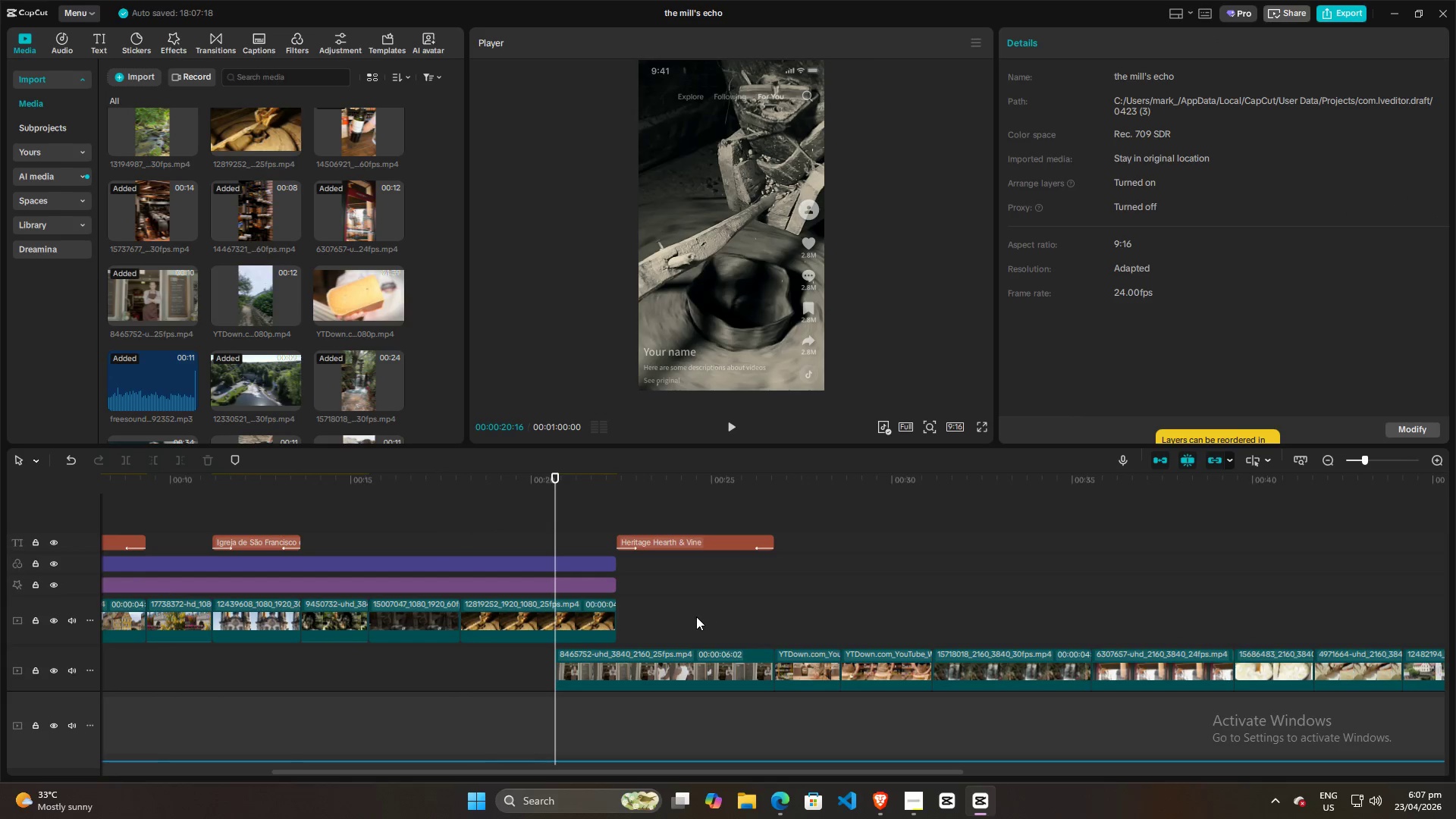 
scroll: coordinate [689, 617], scroll_direction: up, amount: 4.0
 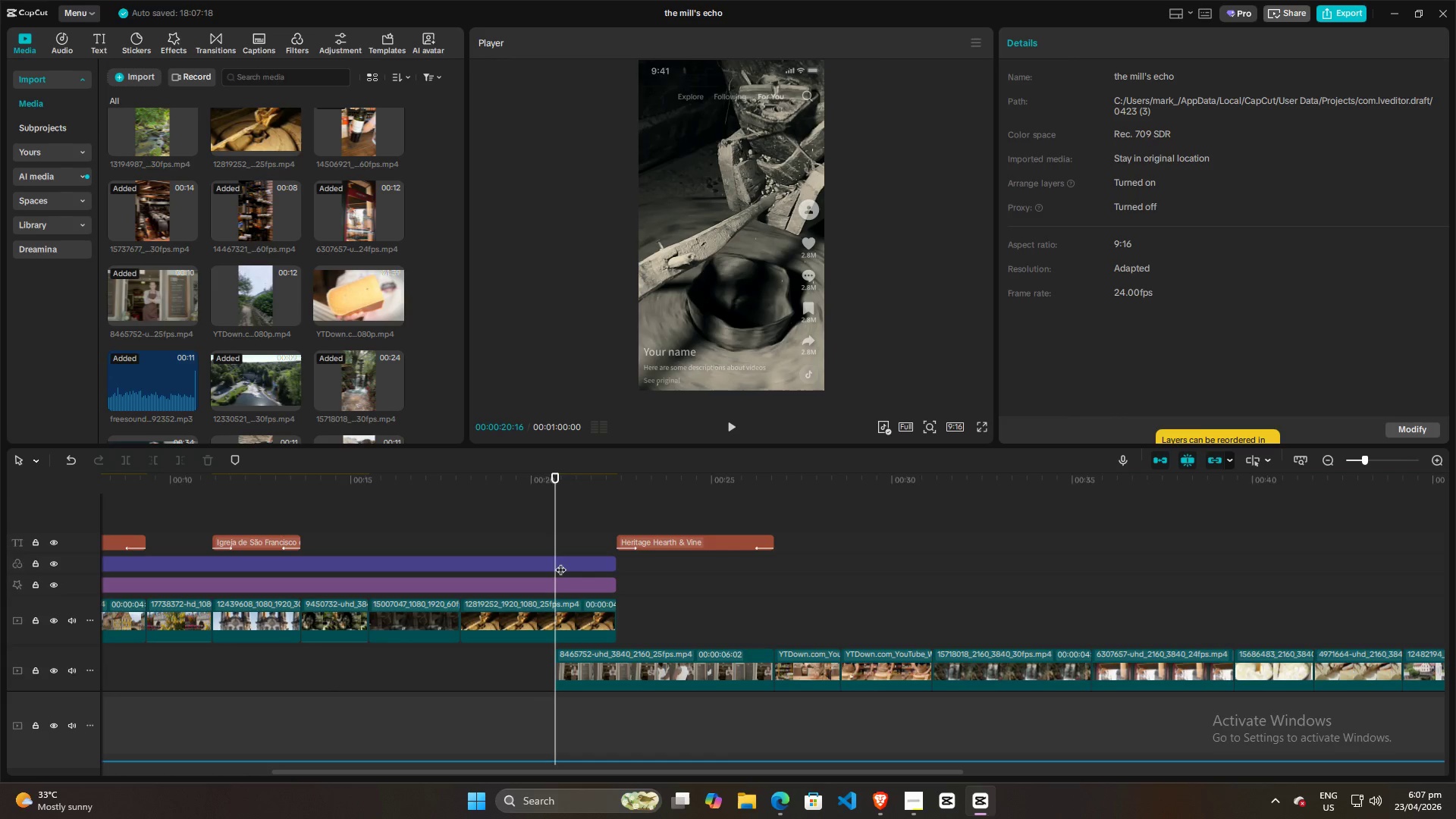 
left_click([560, 562])
 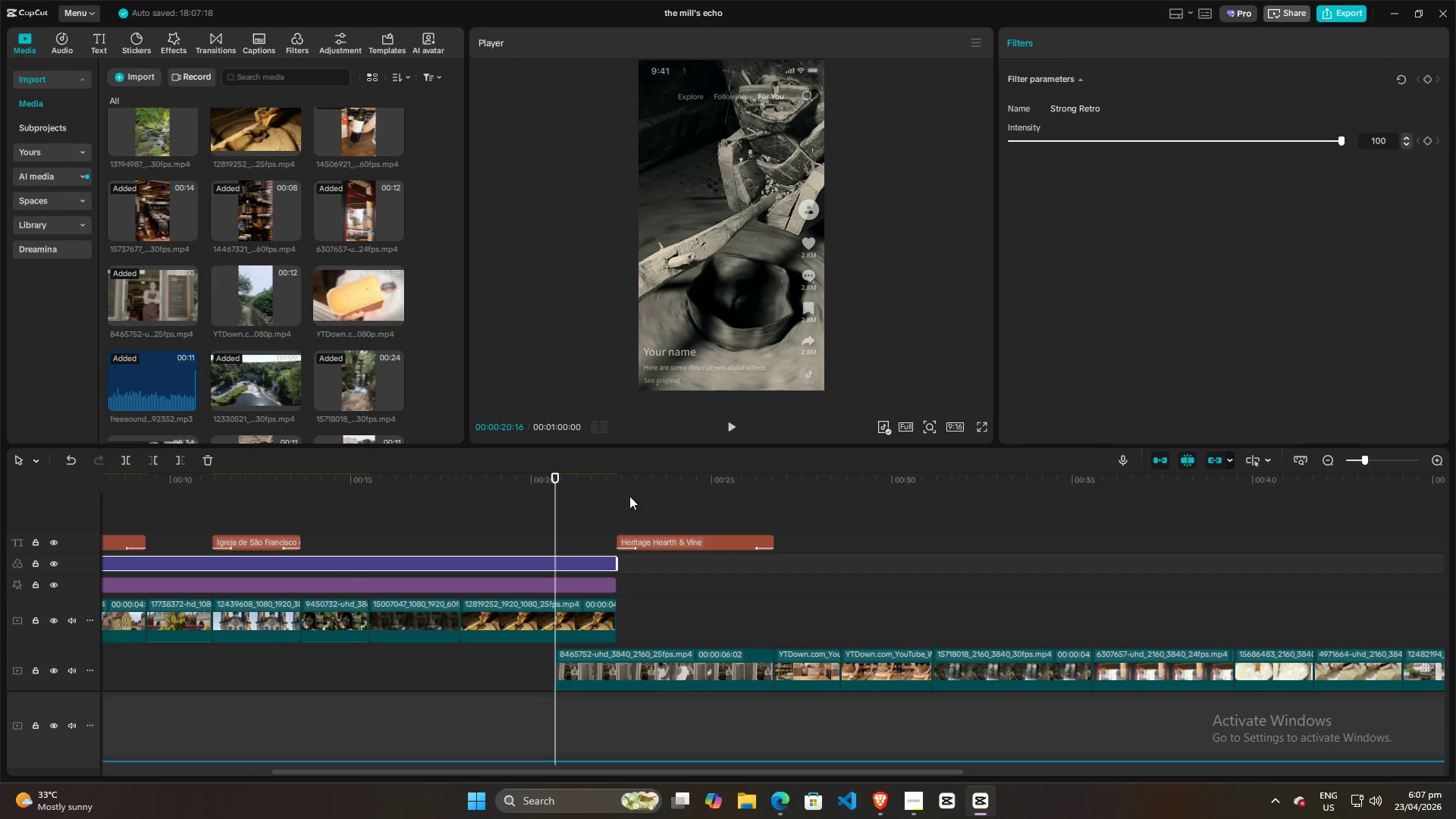 
hold_key(key=ControlLeft, duration=1.5)
hold_key(key=ControlLeft, duration=1.02)
scroll: coordinate [614, 573], scroll_direction: up, amount: 35.0
 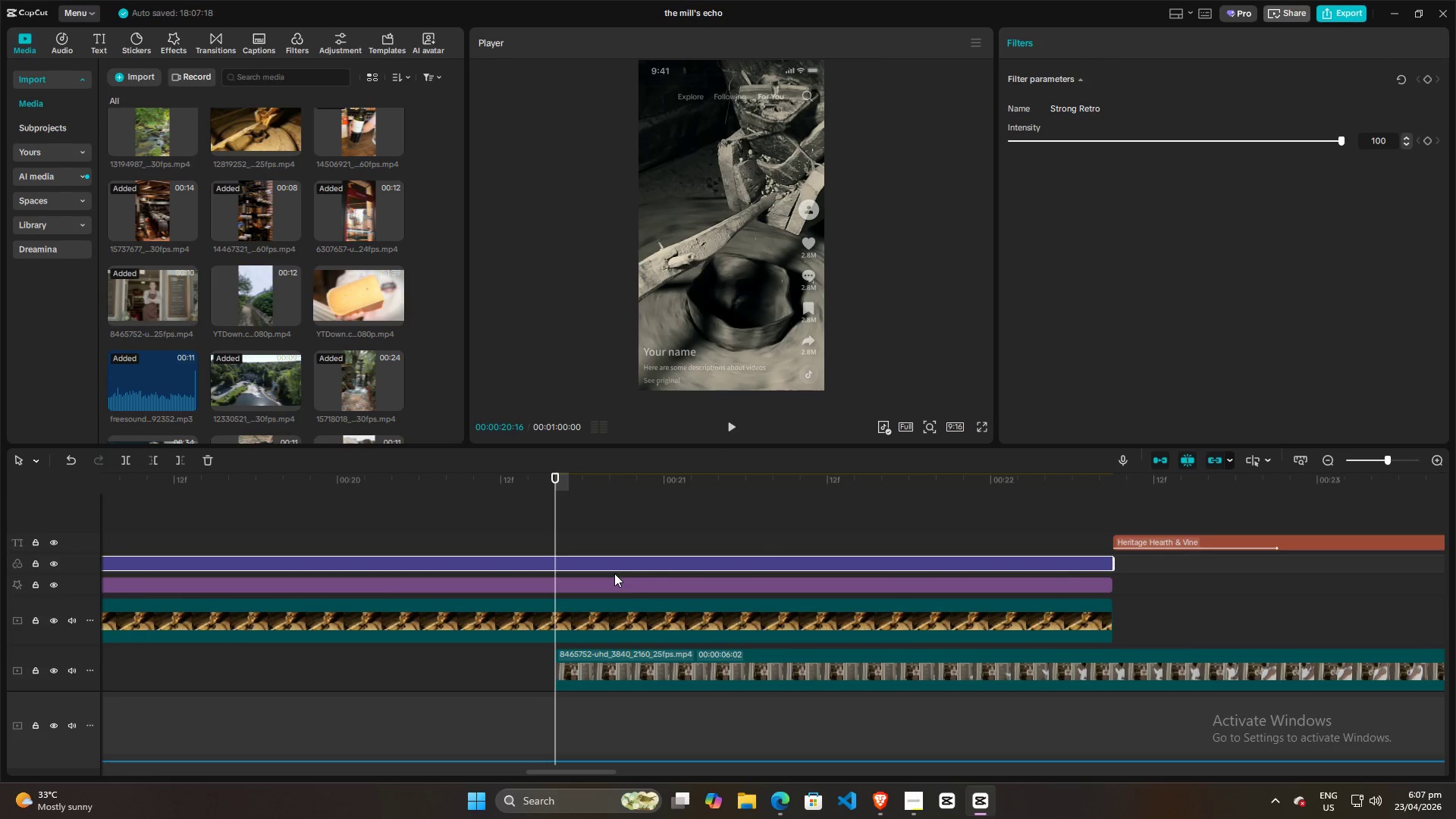 
wait(10.66)
 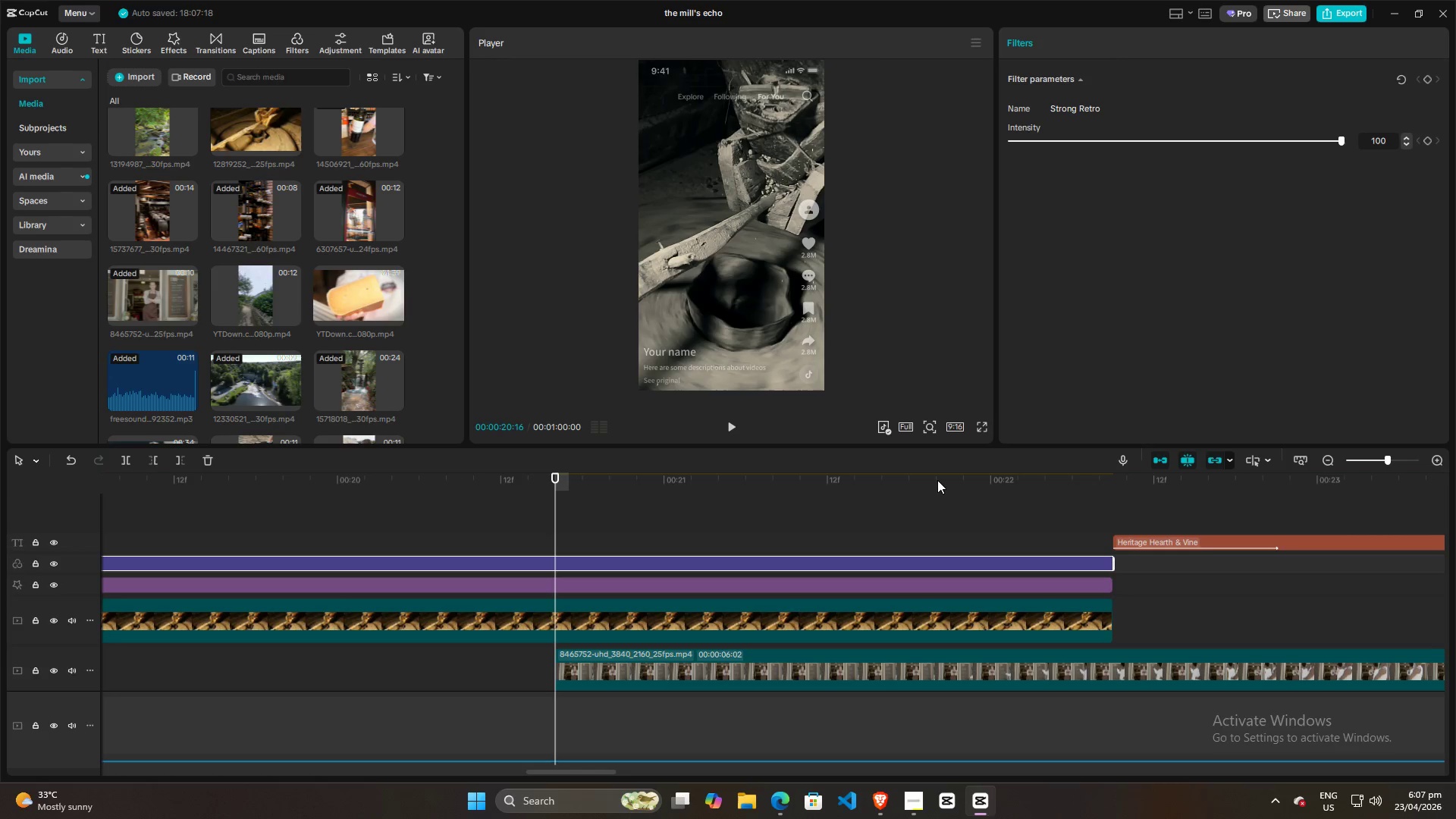 
left_click([570, 616])
 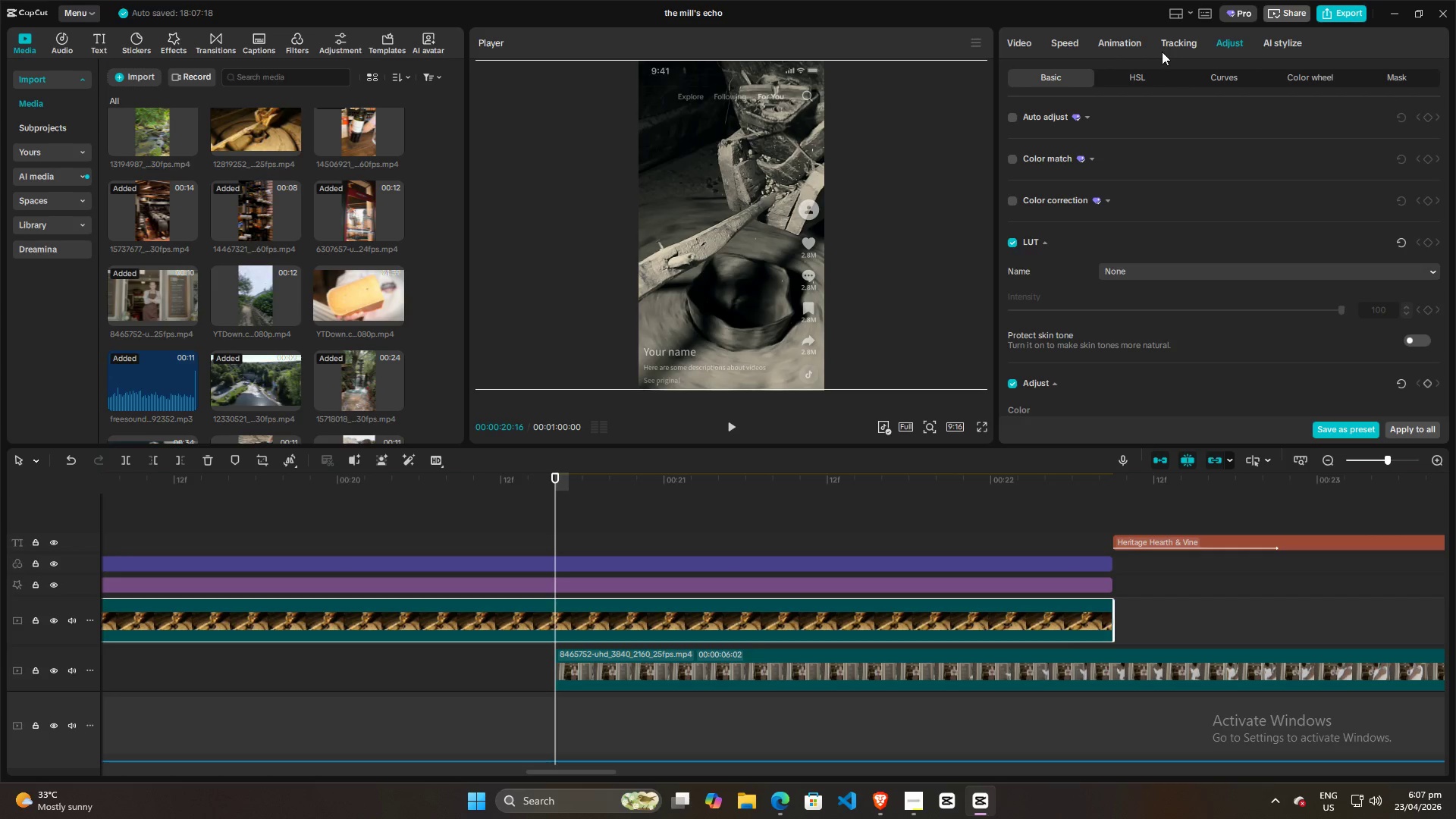 
left_click([1013, 41])
 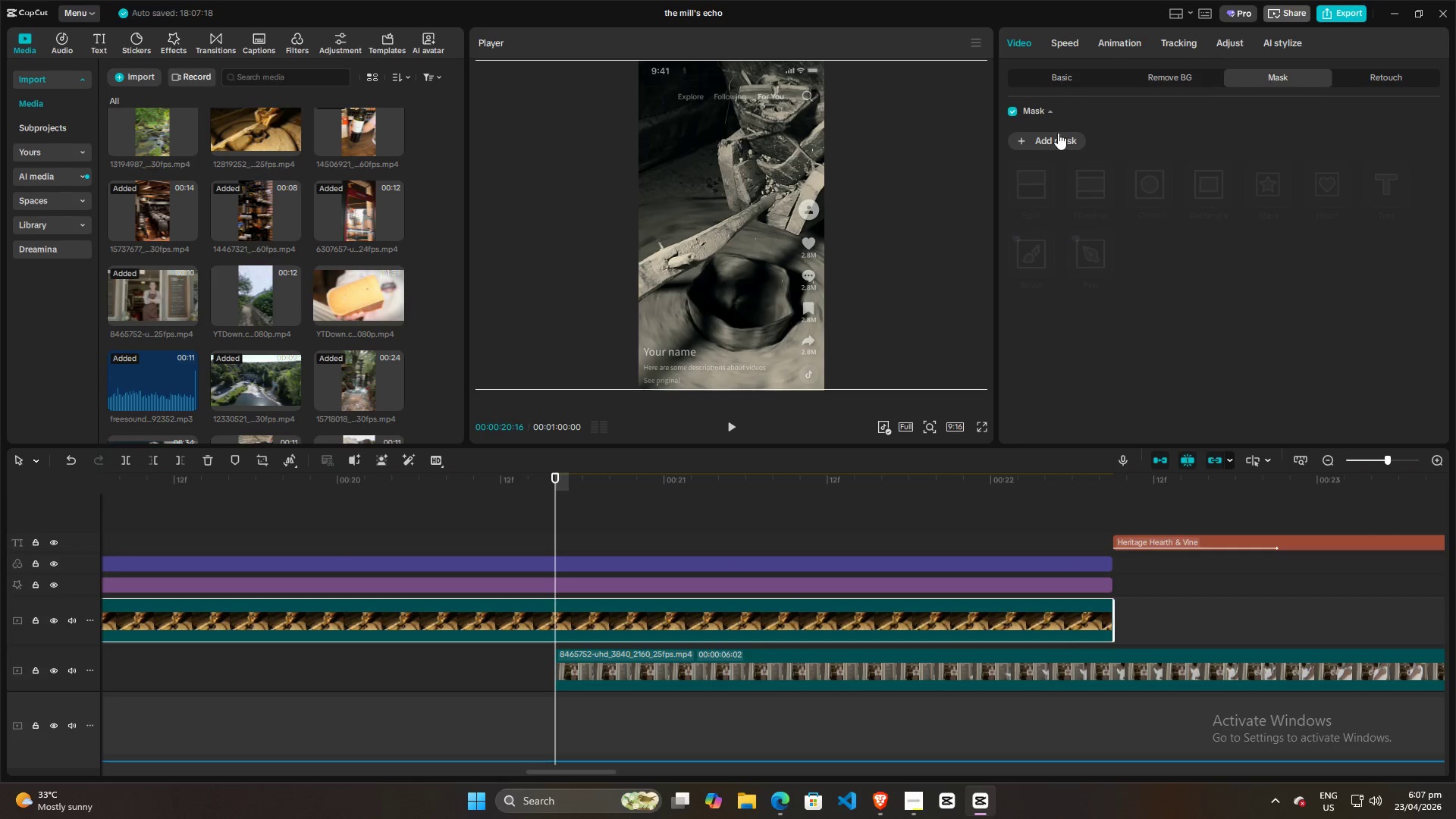 
left_click([1065, 138])
 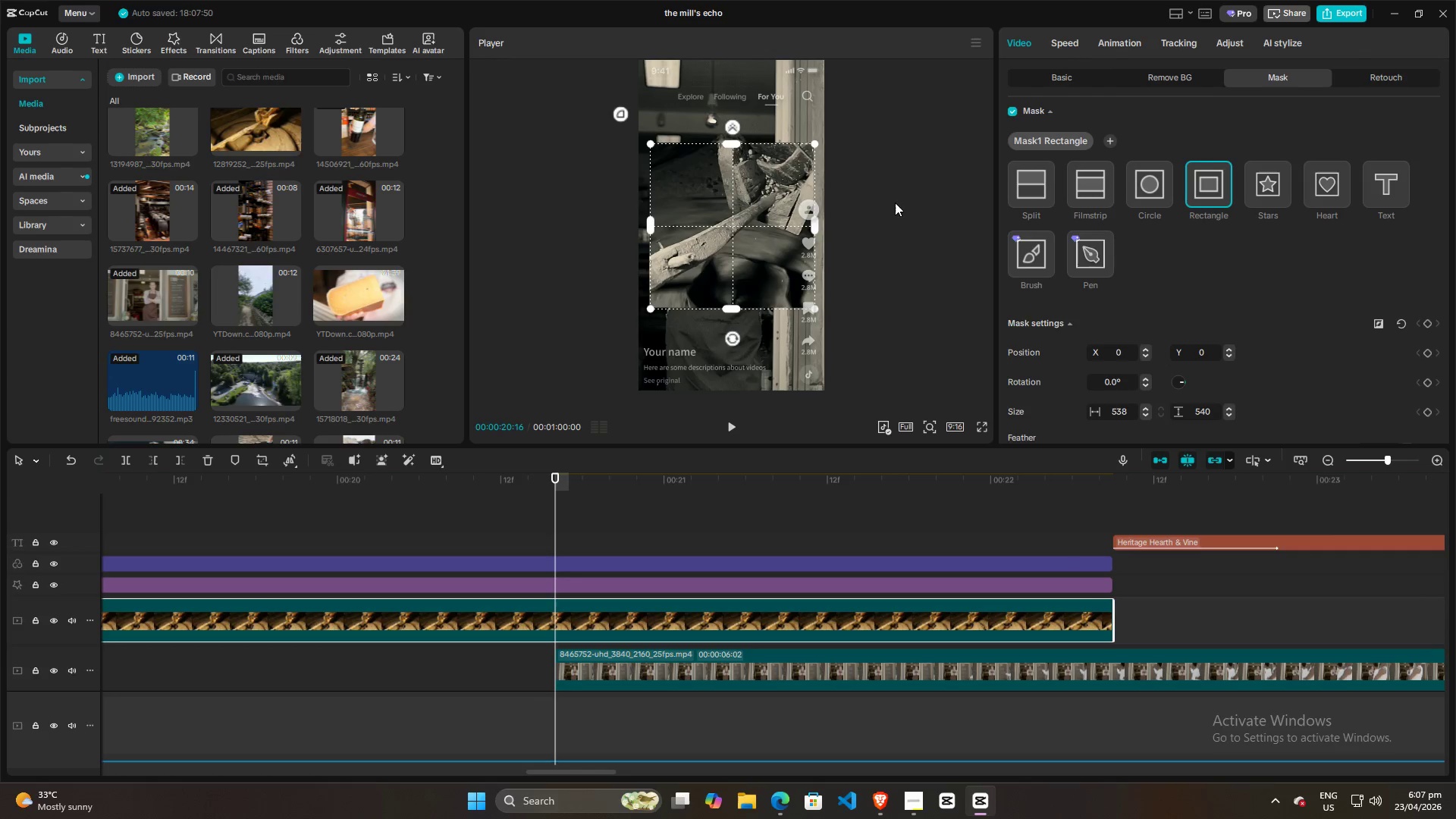 
left_click([1037, 190])
 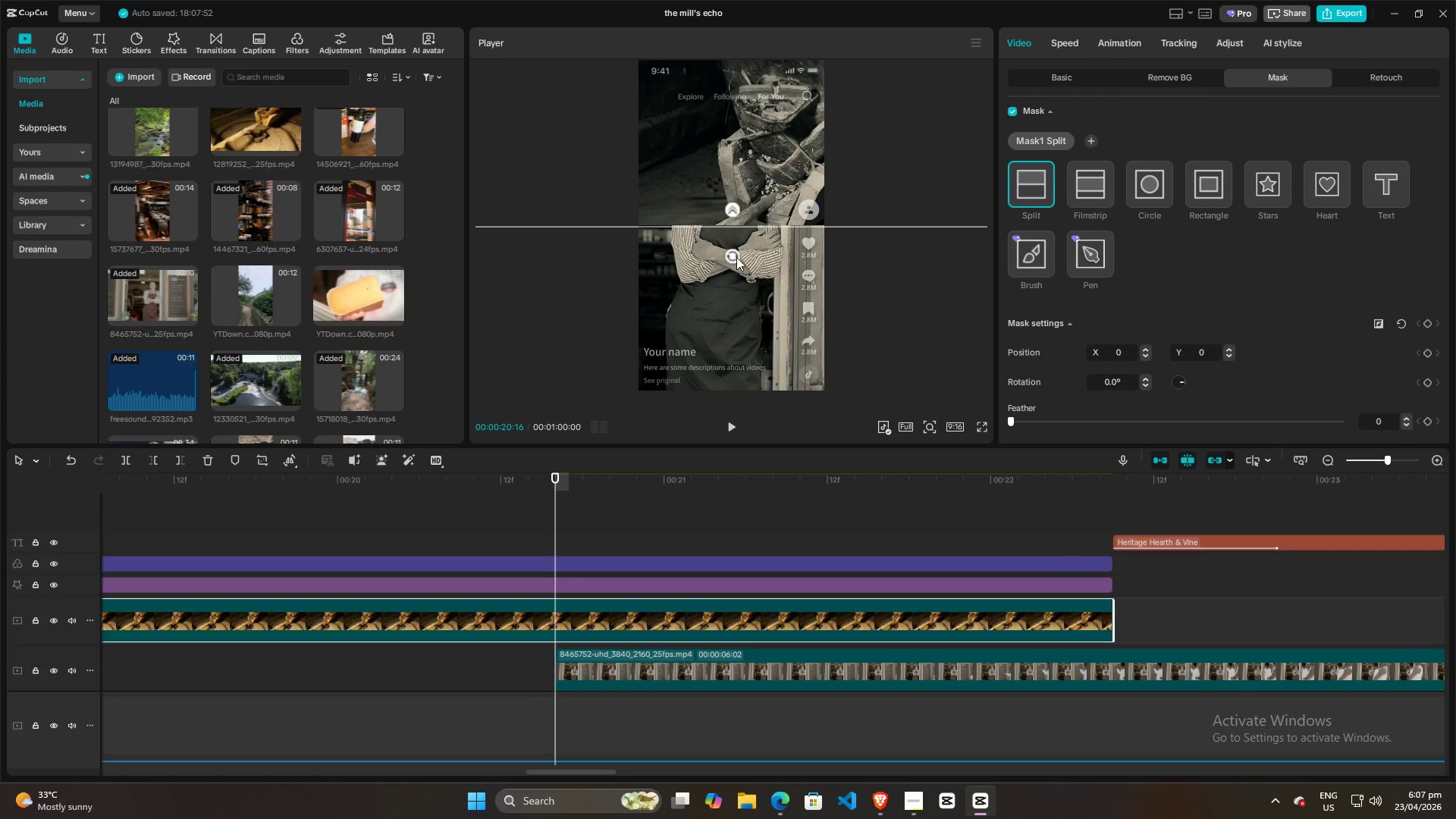 
left_click_drag(start_coordinate=[733, 258], to_coordinate=[928, 261])
 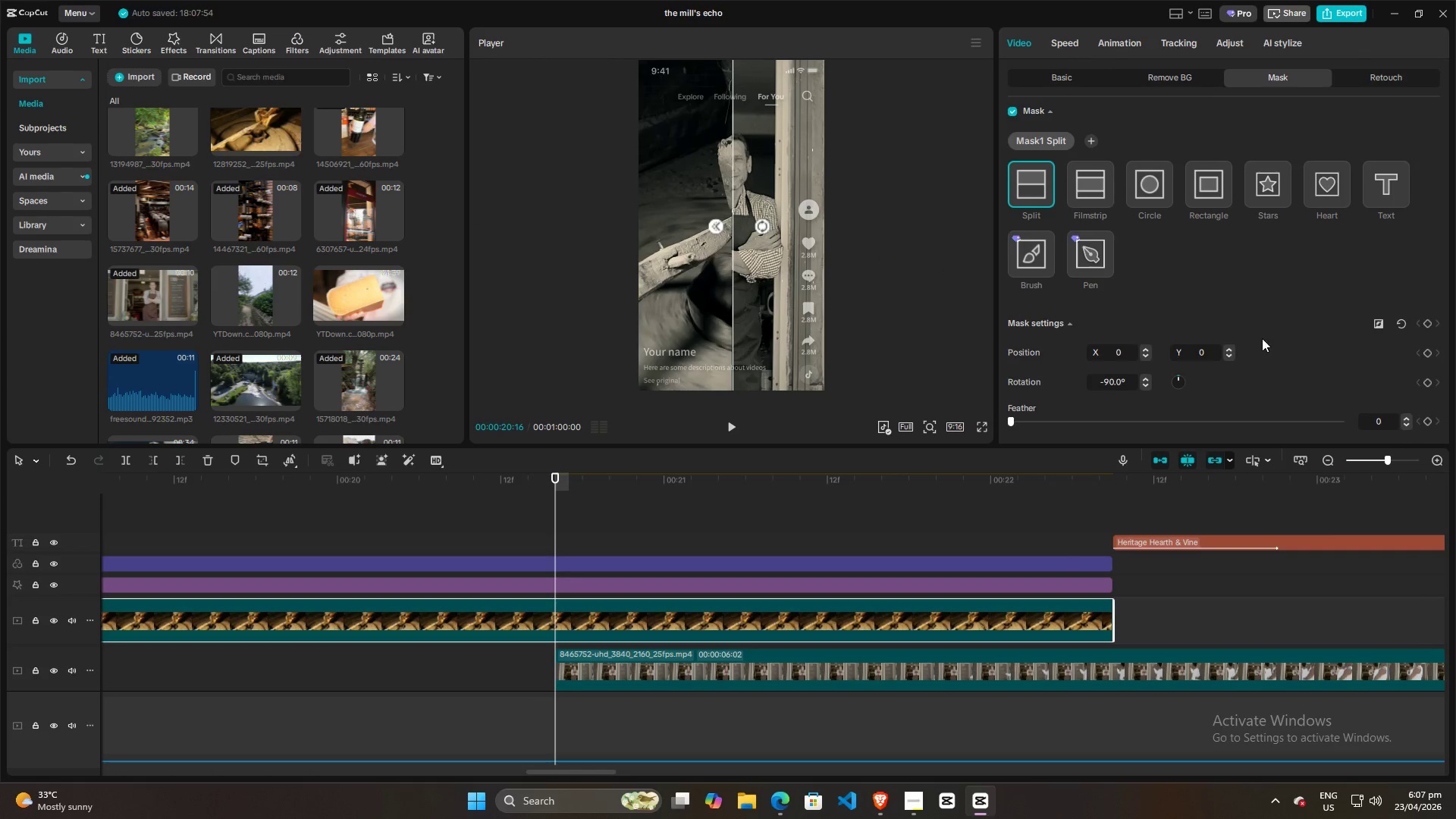 
scroll: coordinate [1261, 344], scroll_direction: down, amount: 5.0
 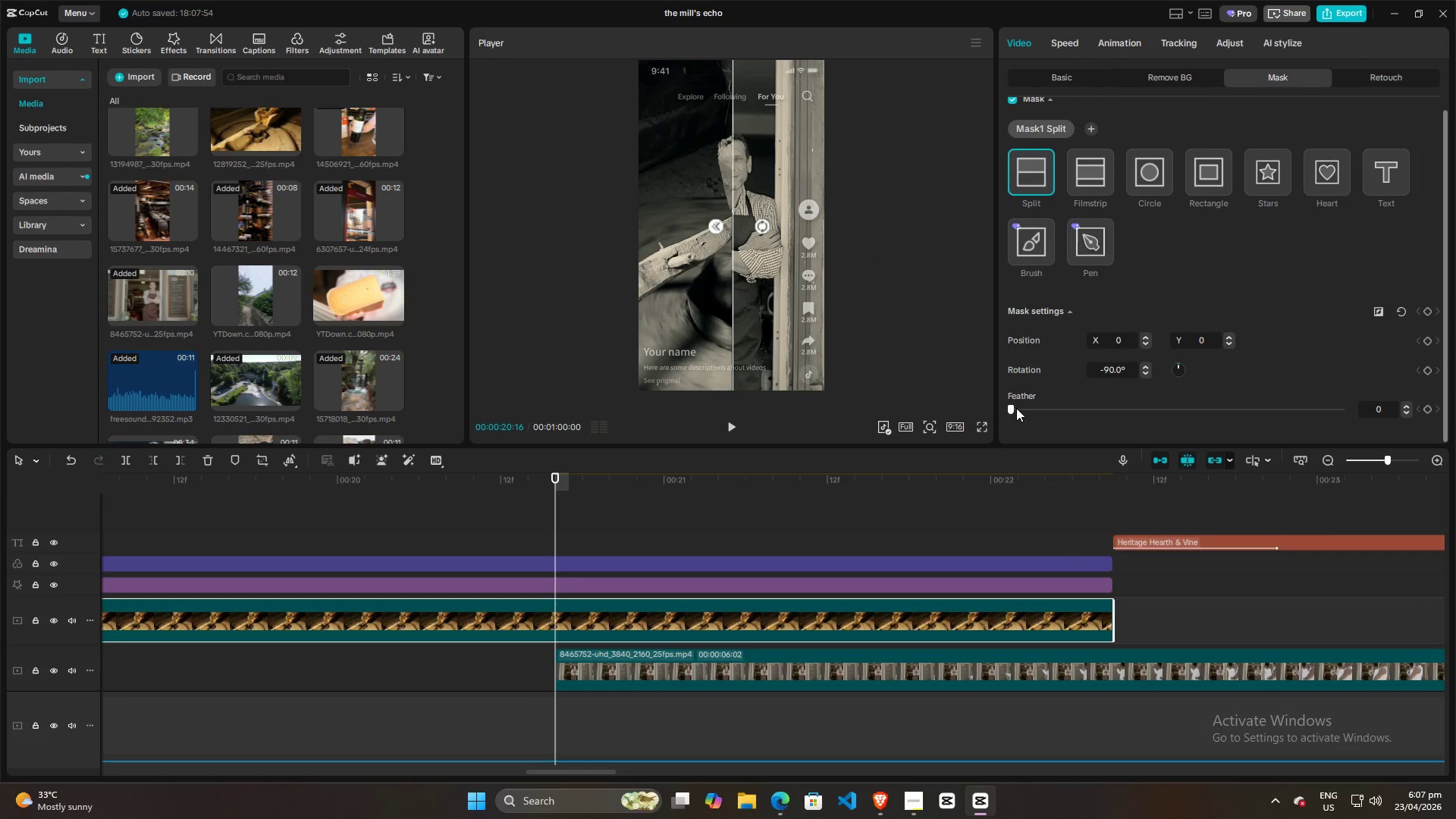 
left_click_drag(start_coordinate=[1015, 409], to_coordinate=[1144, 406])
 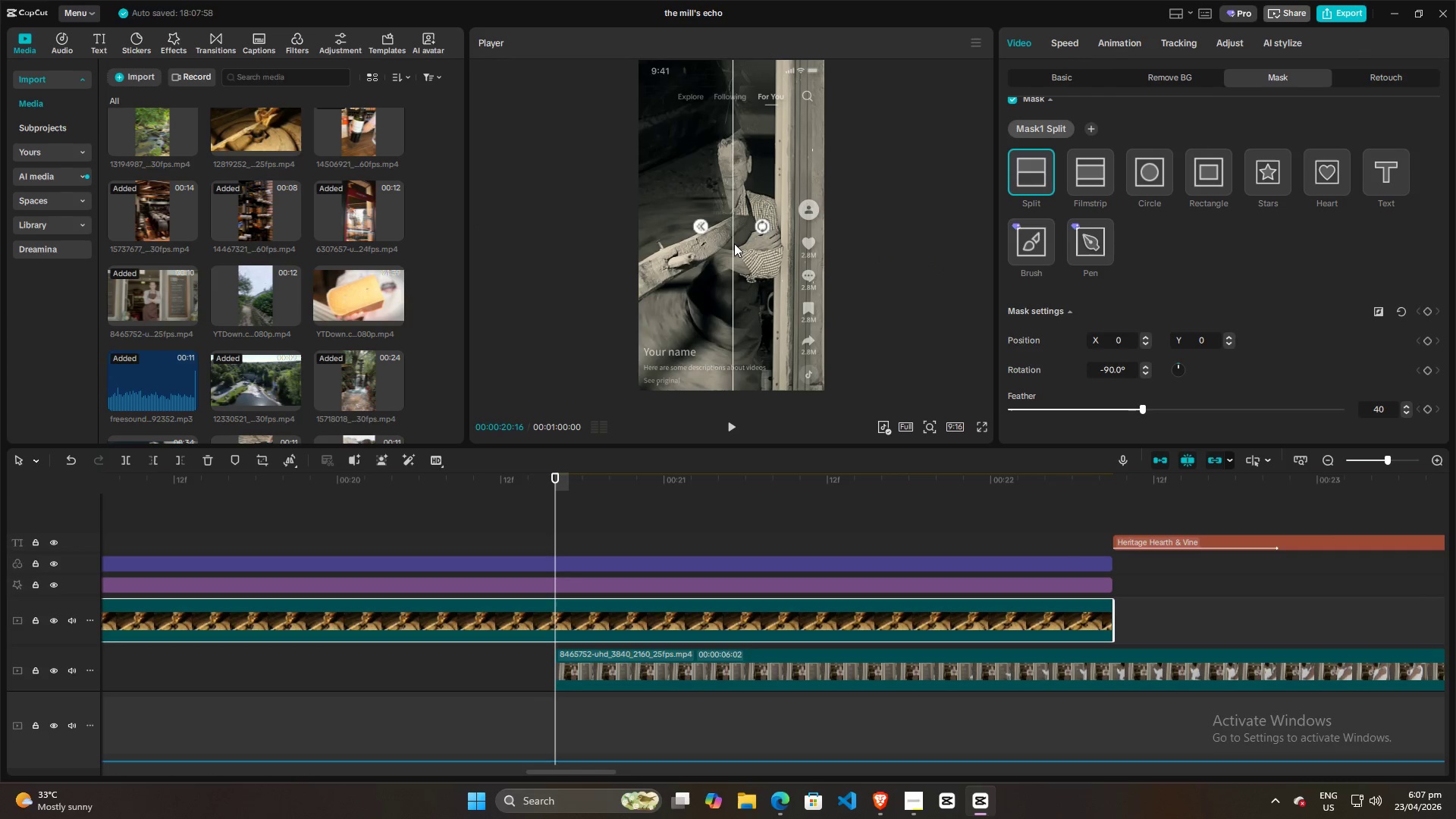 
left_click_drag(start_coordinate=[733, 243], to_coordinate=[825, 242])
 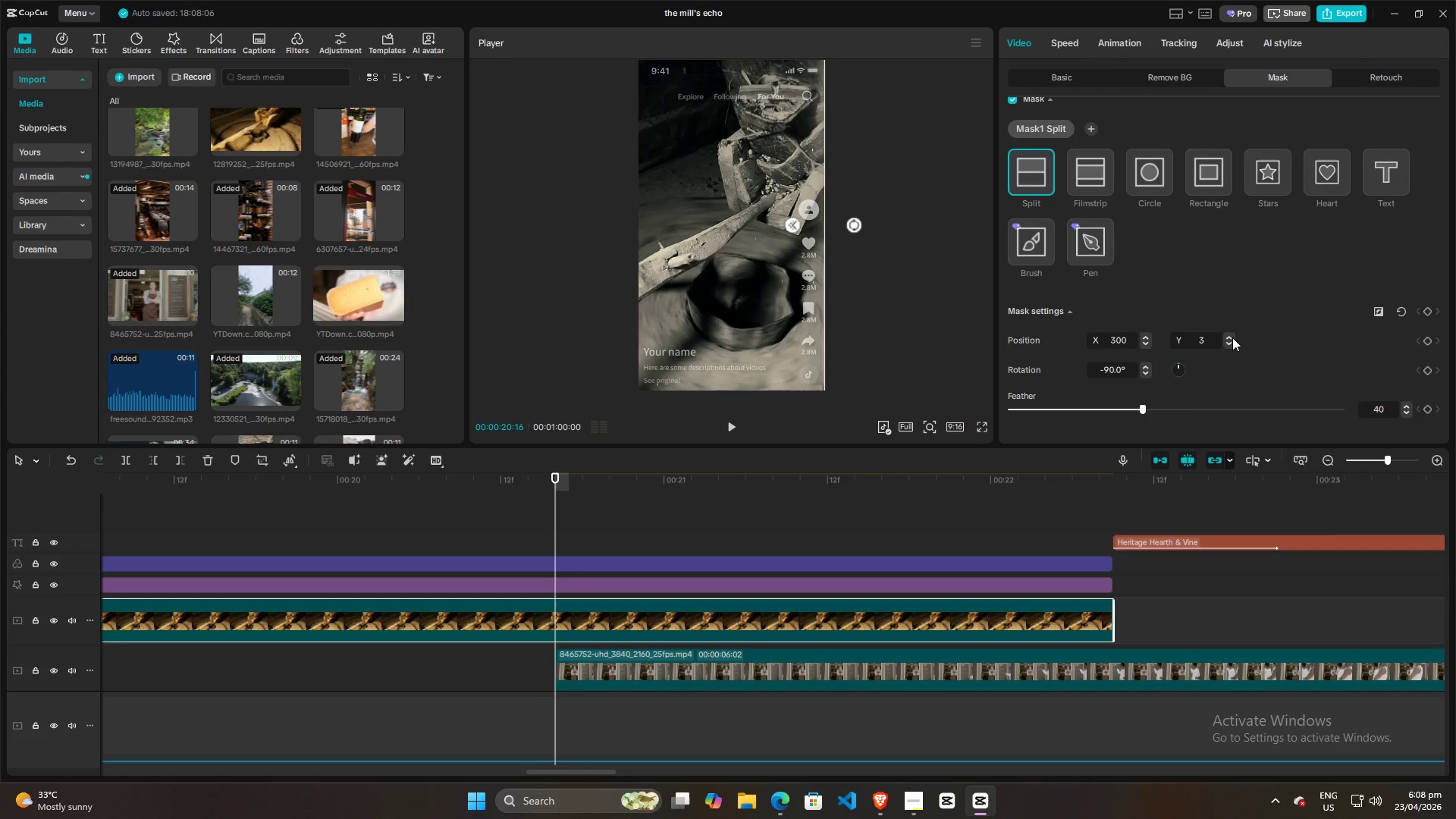 
scroll: coordinate [1321, 300], scroll_direction: down, amount: 3.0
 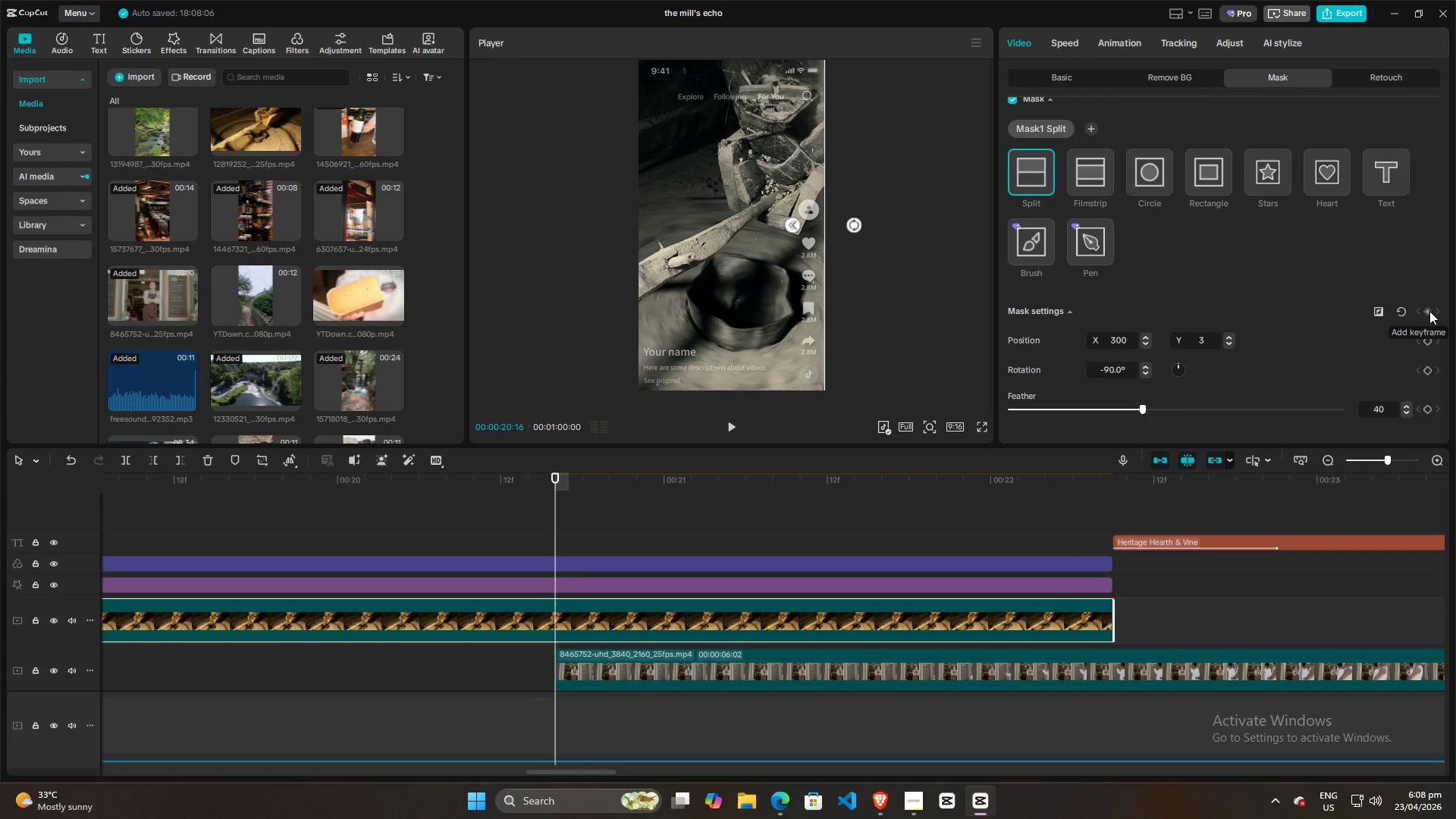 
left_click([1429, 311])
 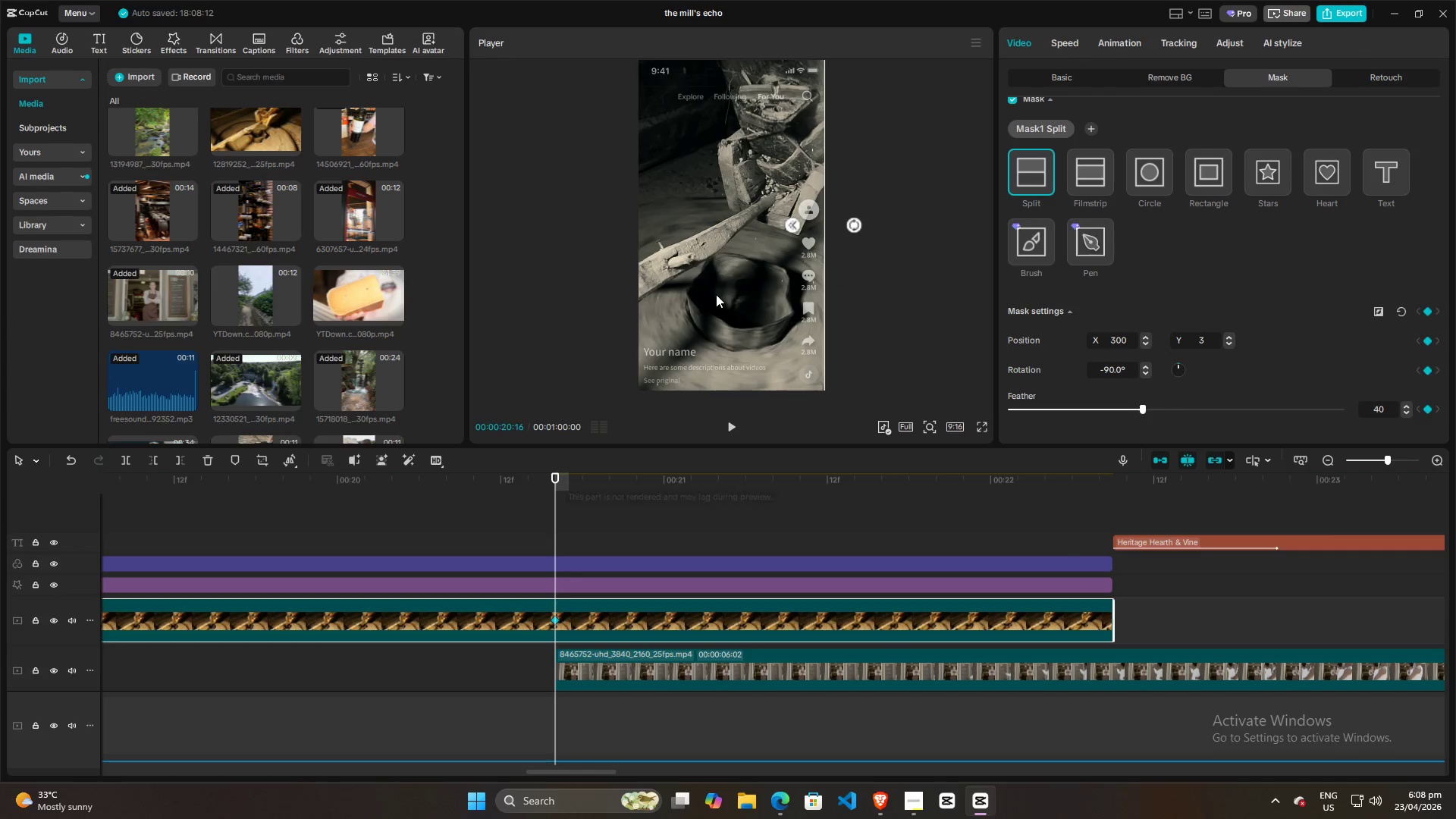 
wait(5.58)
 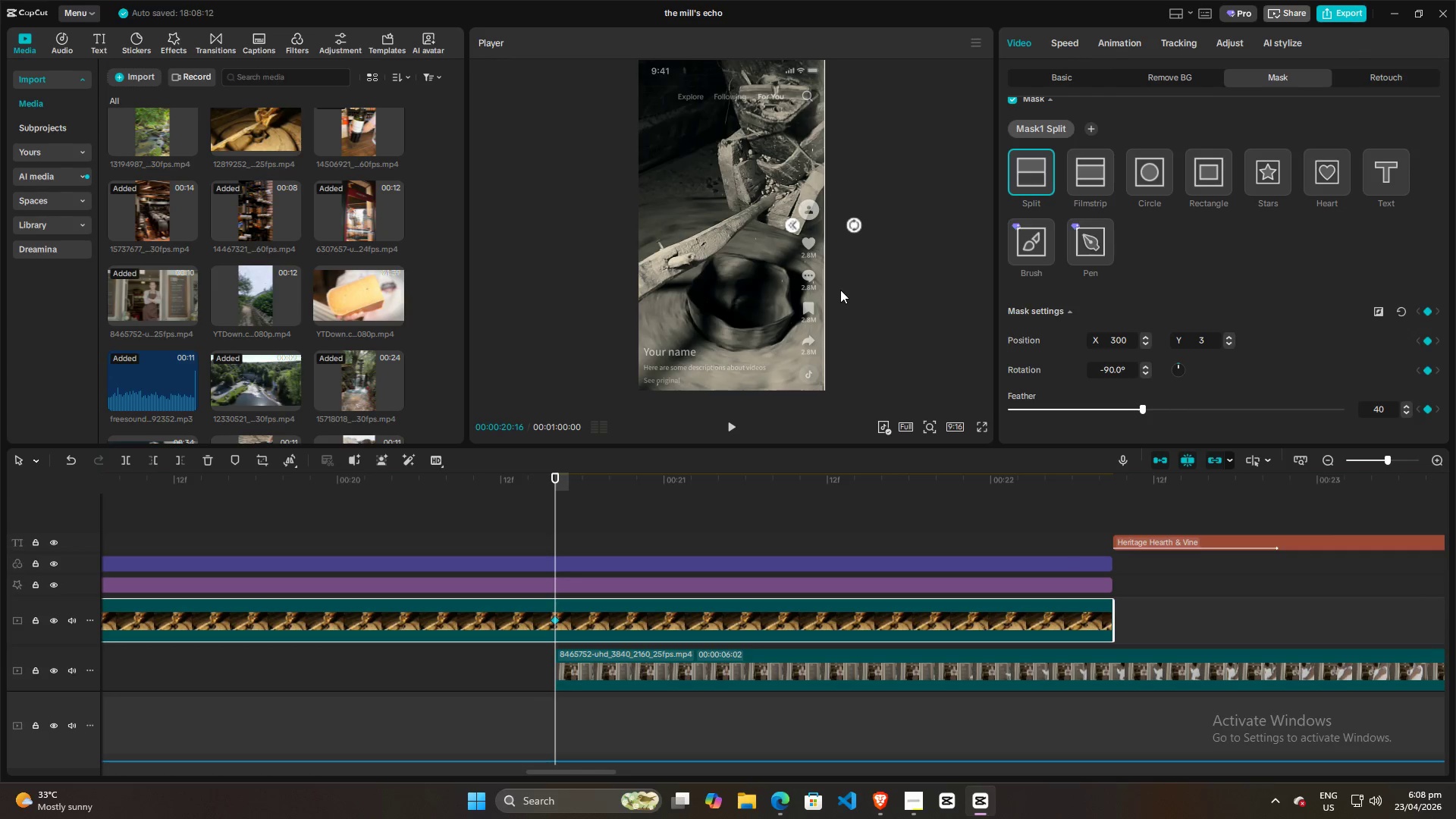 
left_click_drag(start_coordinate=[824, 230], to_coordinate=[774, 228])
 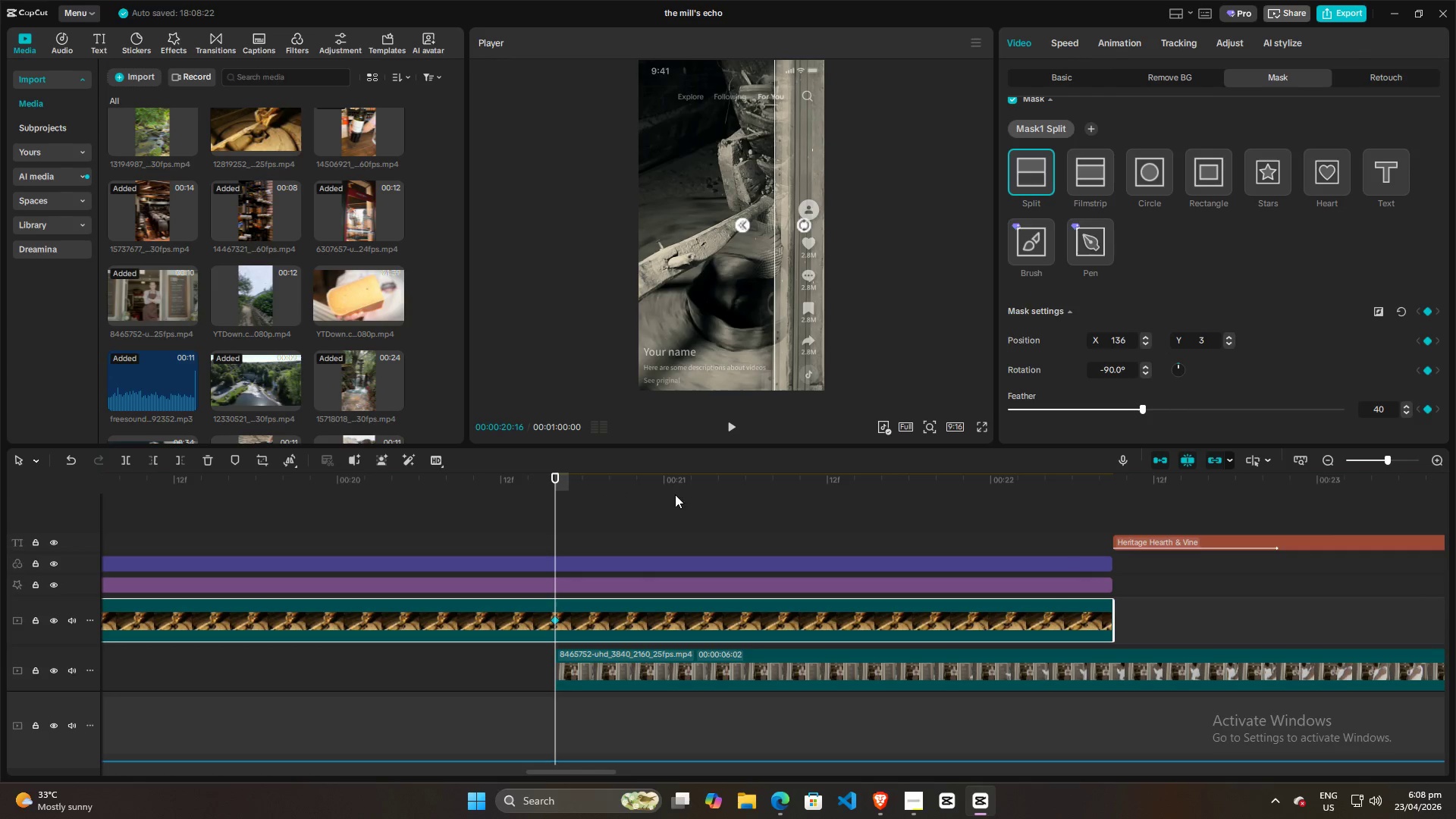 
left_click([690, 497])
 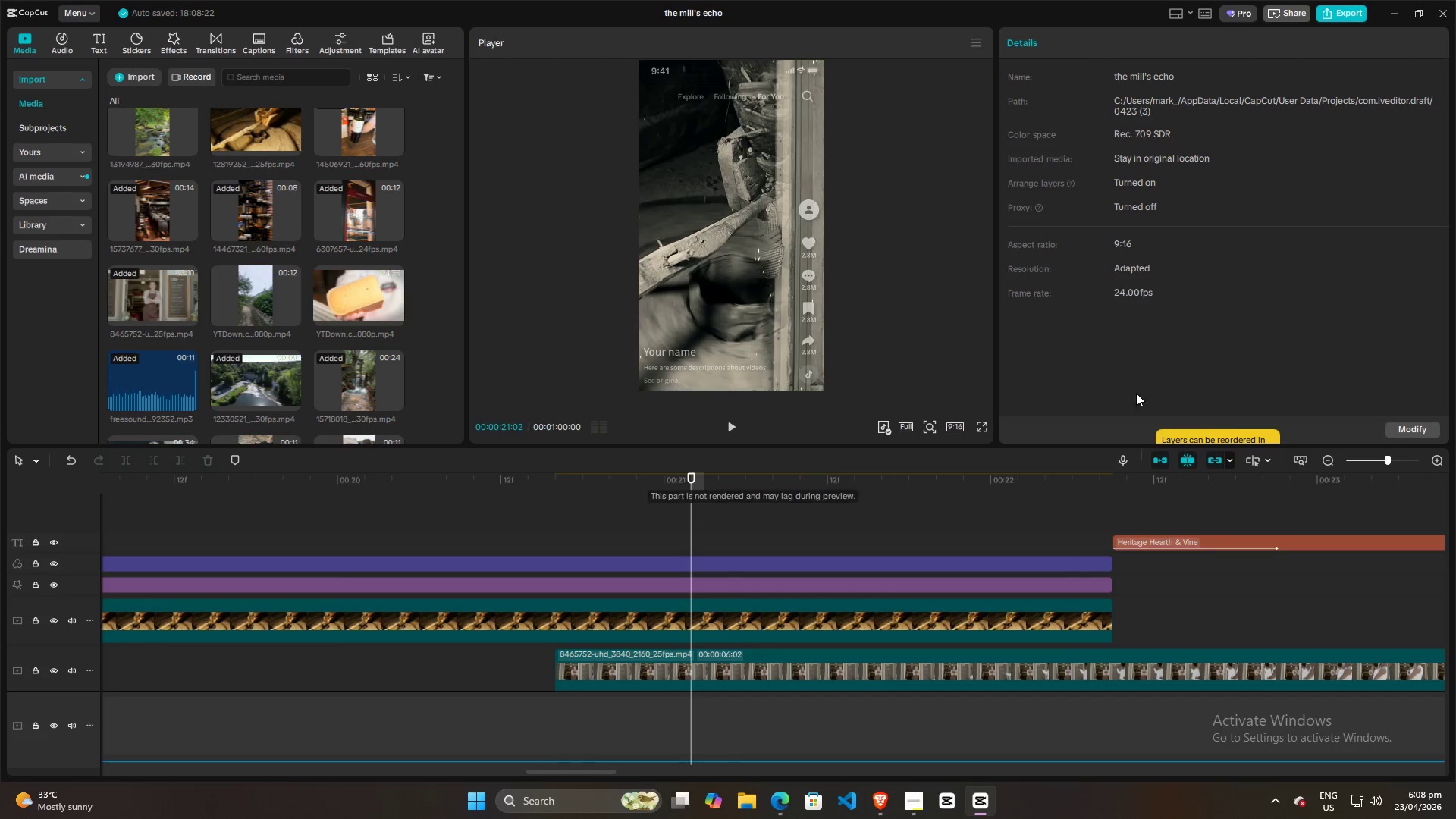 
scroll: coordinate [1254, 364], scroll_direction: down, amount: 5.0
 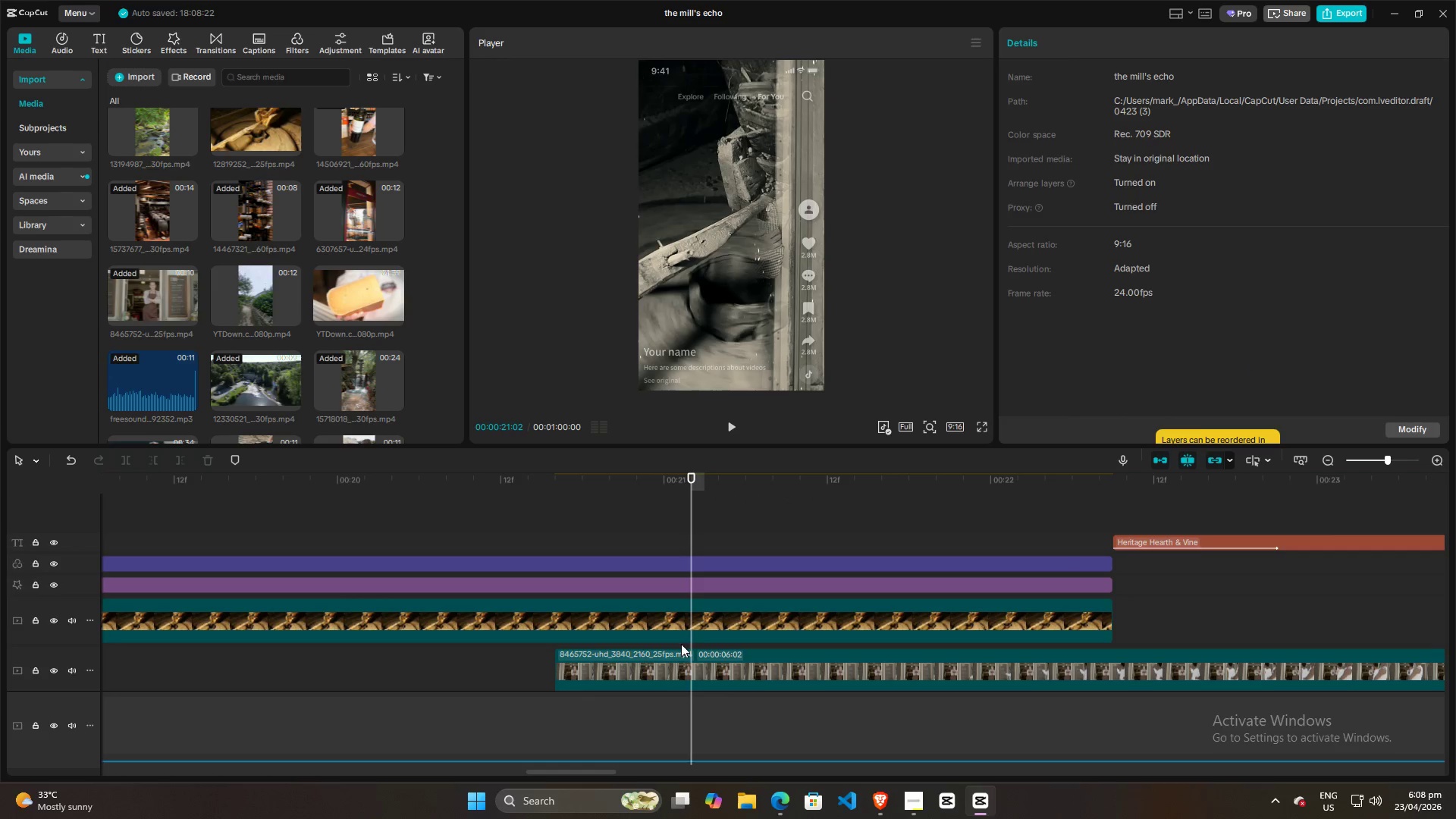 
left_click([672, 619])
 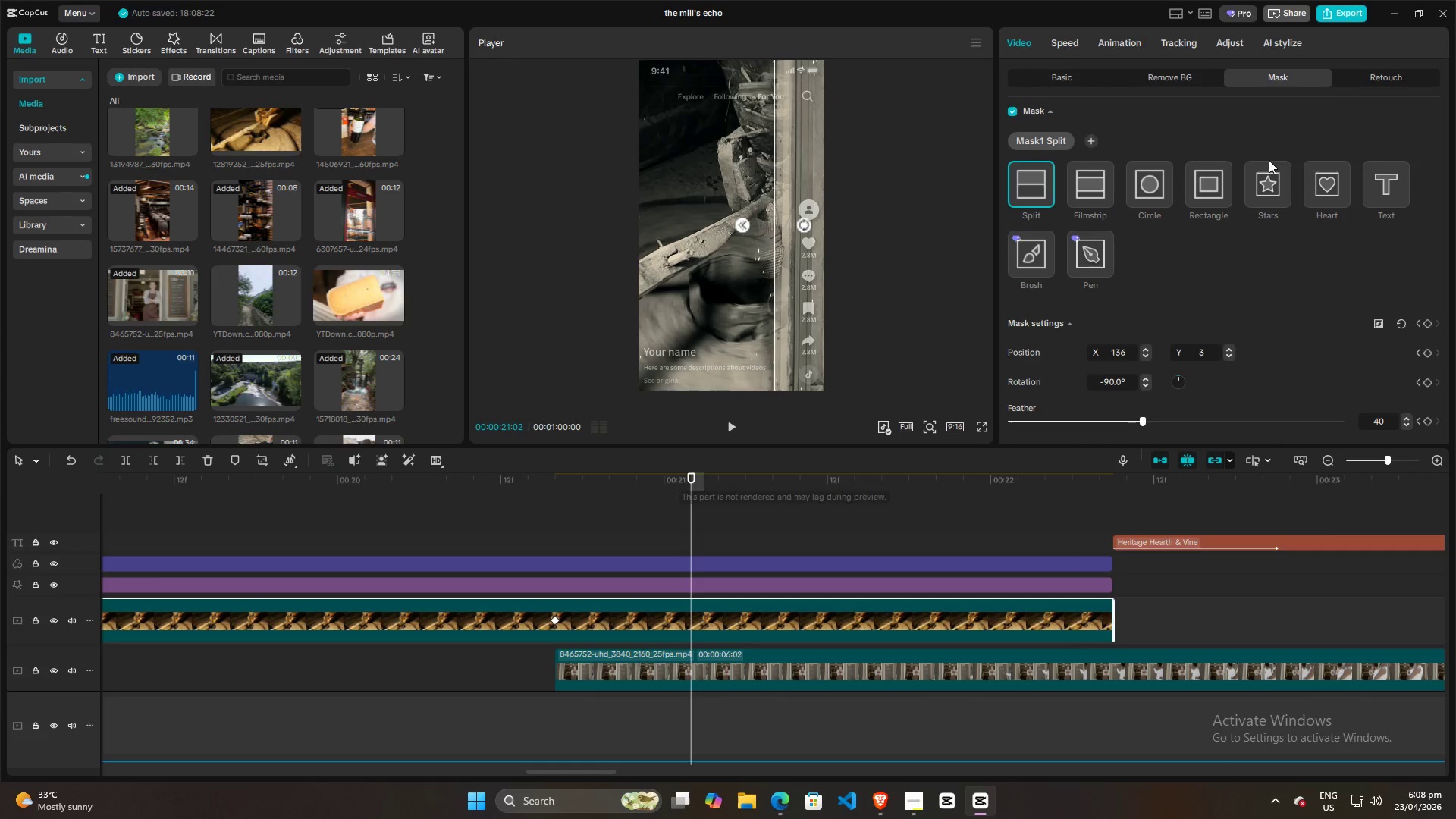 
scroll: coordinate [1301, 279], scroll_direction: down, amount: 10.0
 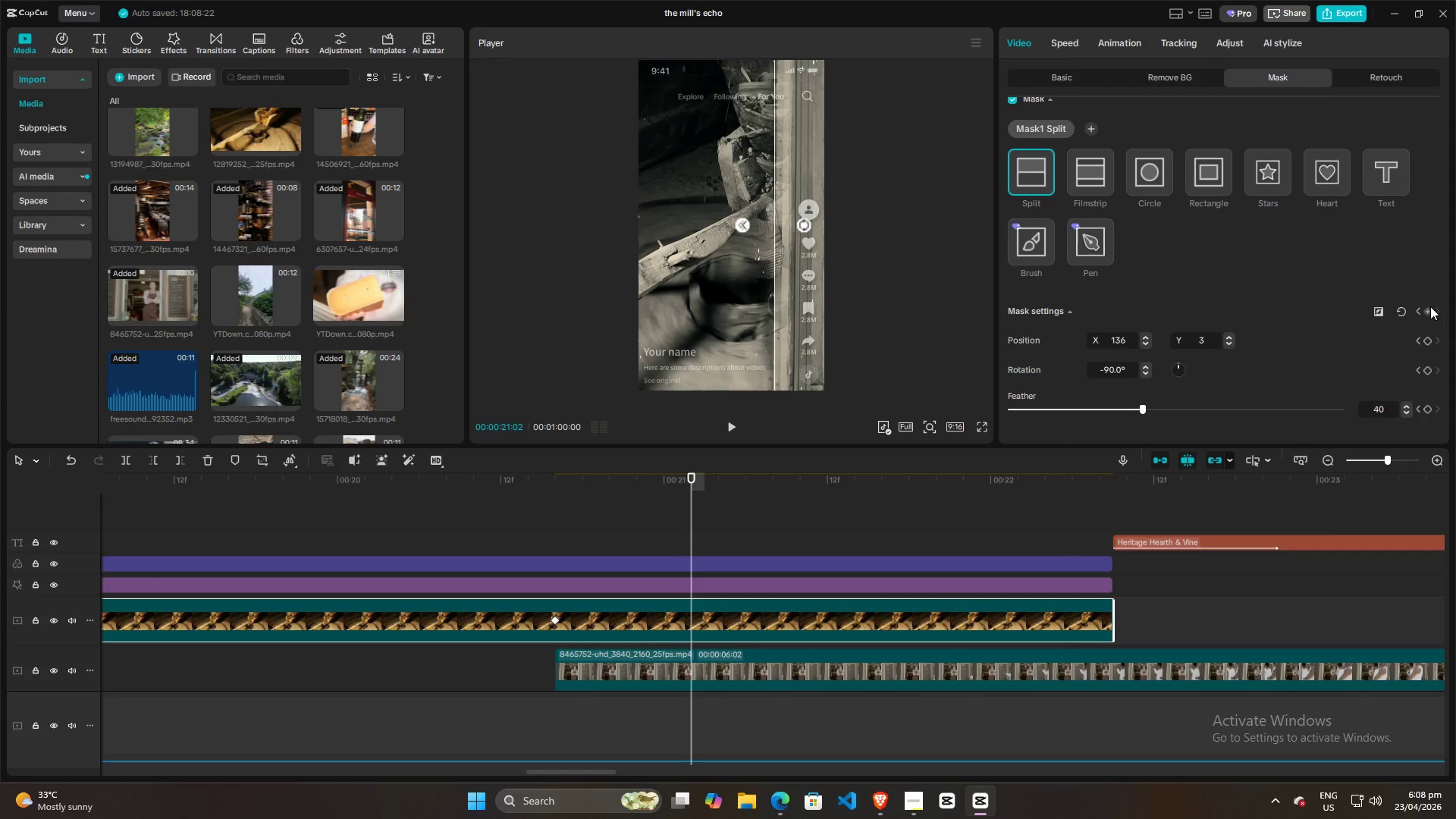 
left_click([1430, 306])
 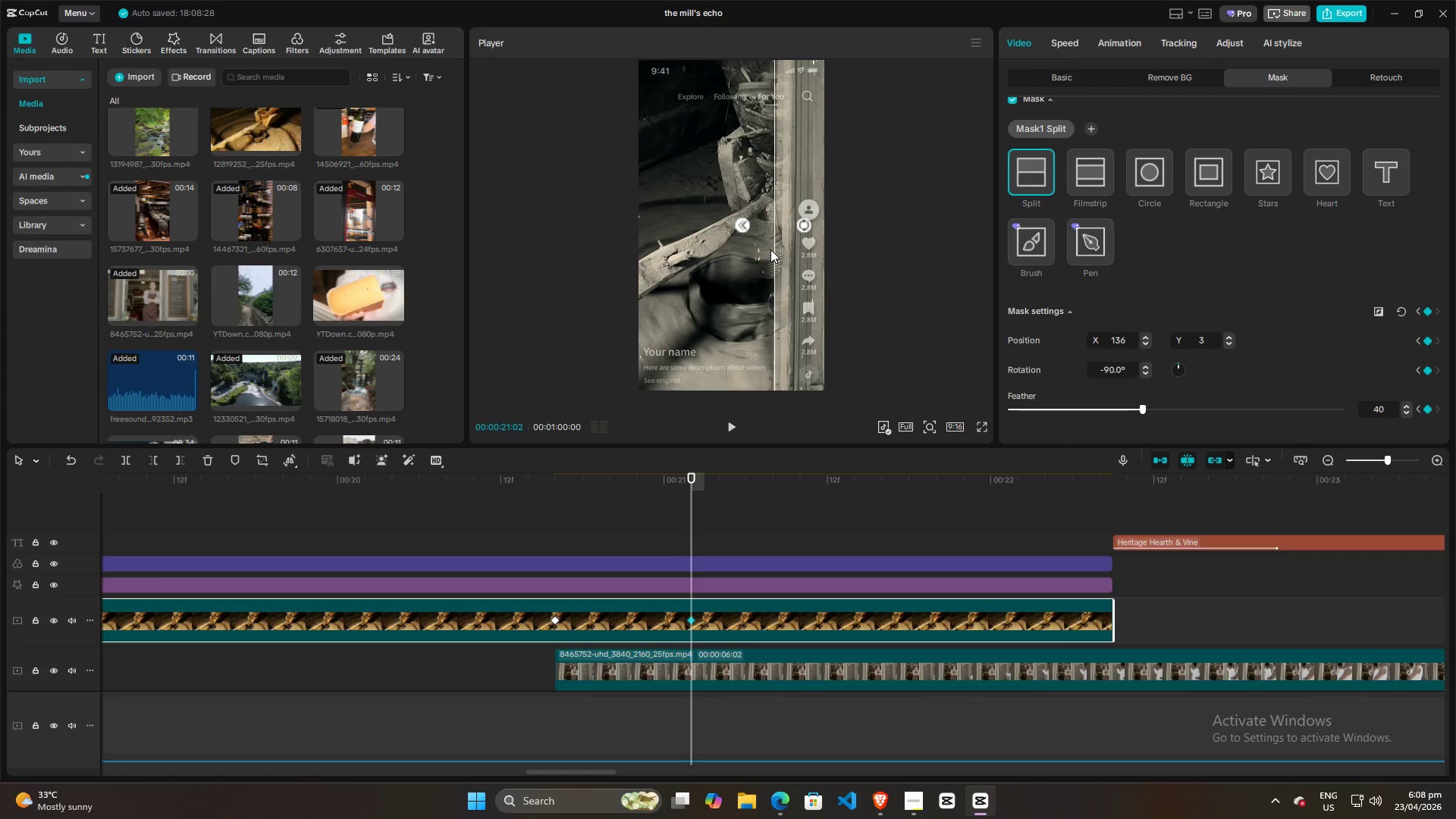 
left_click_drag(start_coordinate=[773, 247], to_coordinate=[727, 247])
 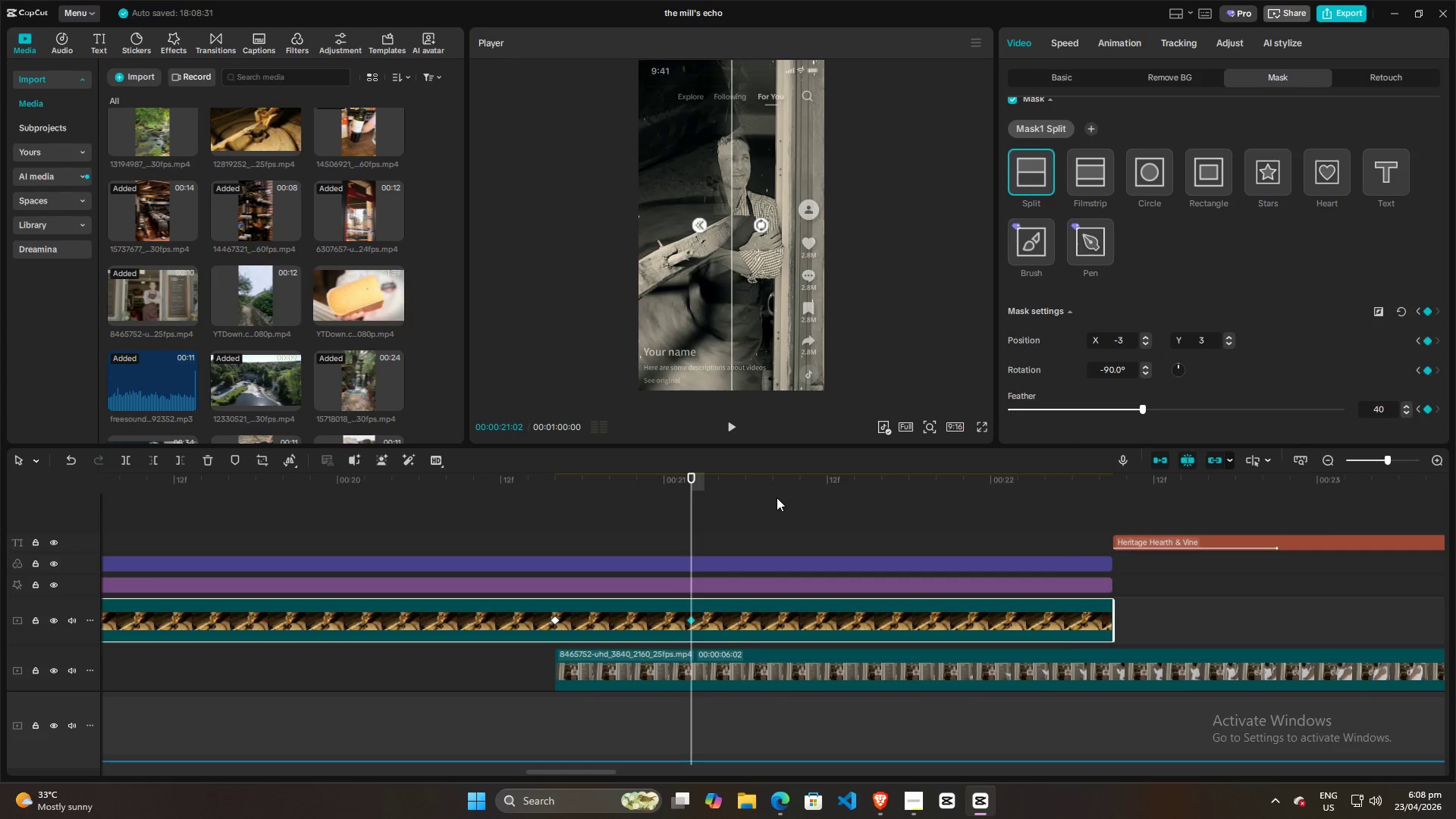 
left_click([828, 494])
 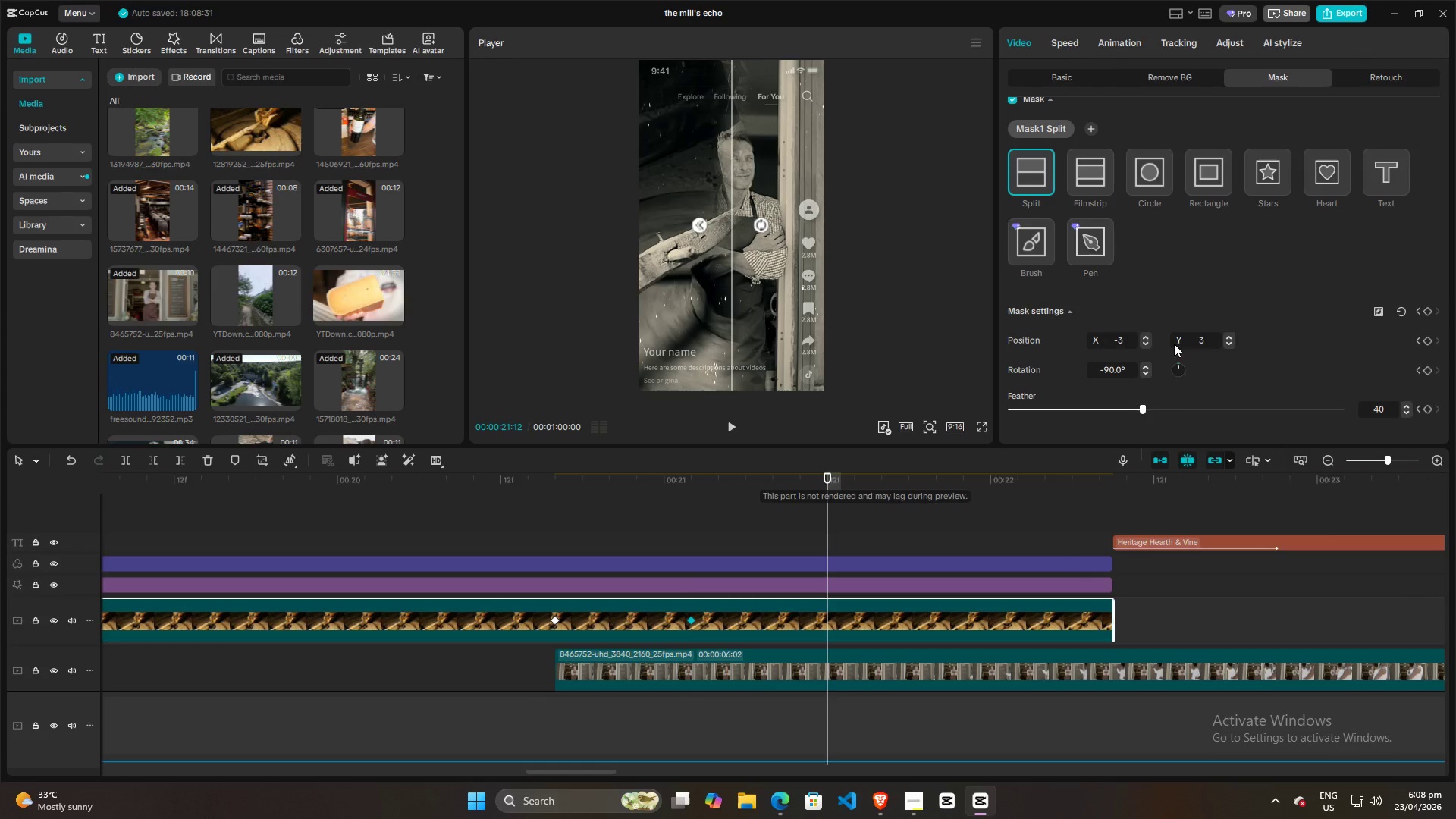 
scroll: coordinate [1276, 313], scroll_direction: down, amount: 6.0
 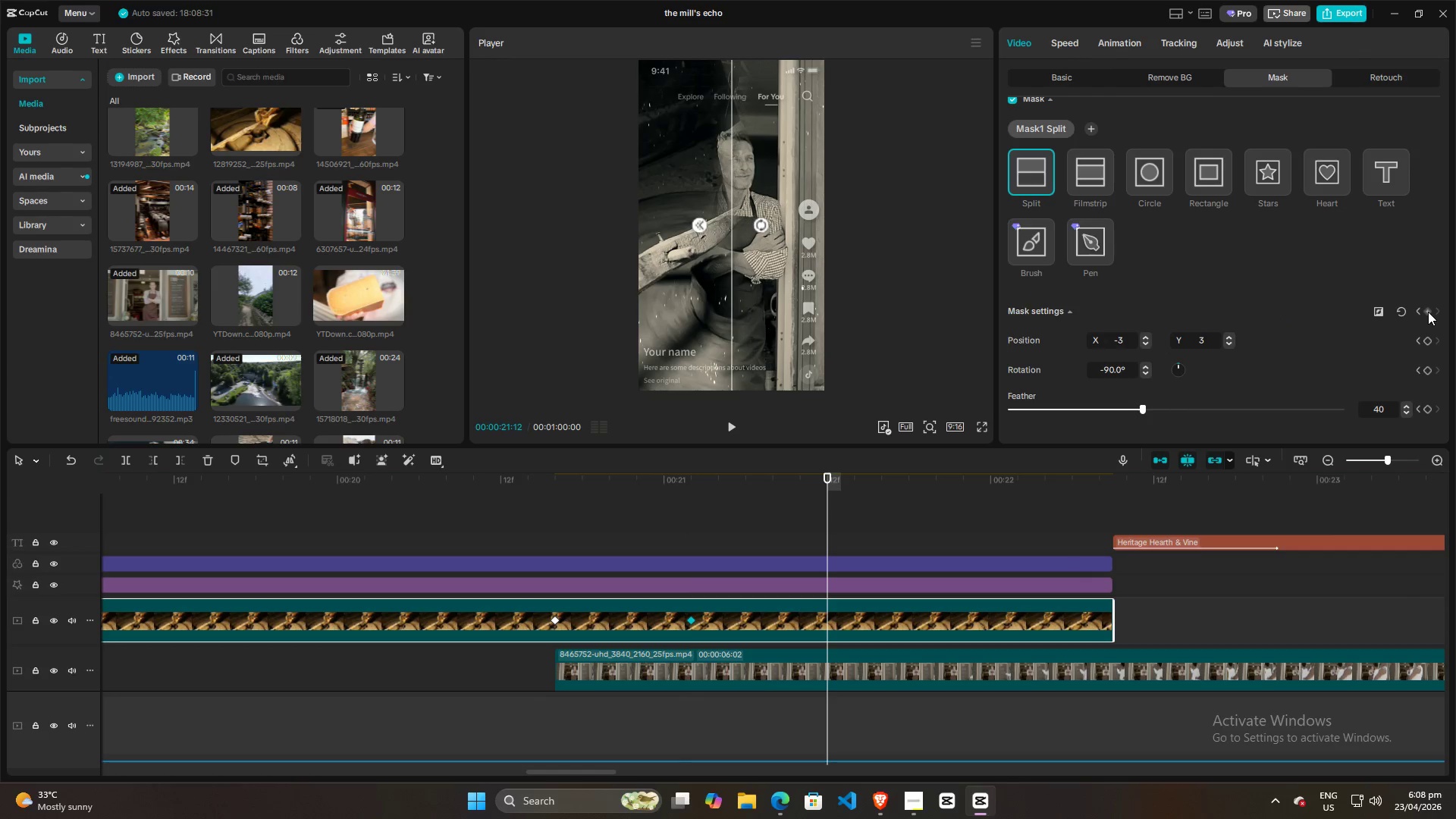 
left_click([1428, 312])
 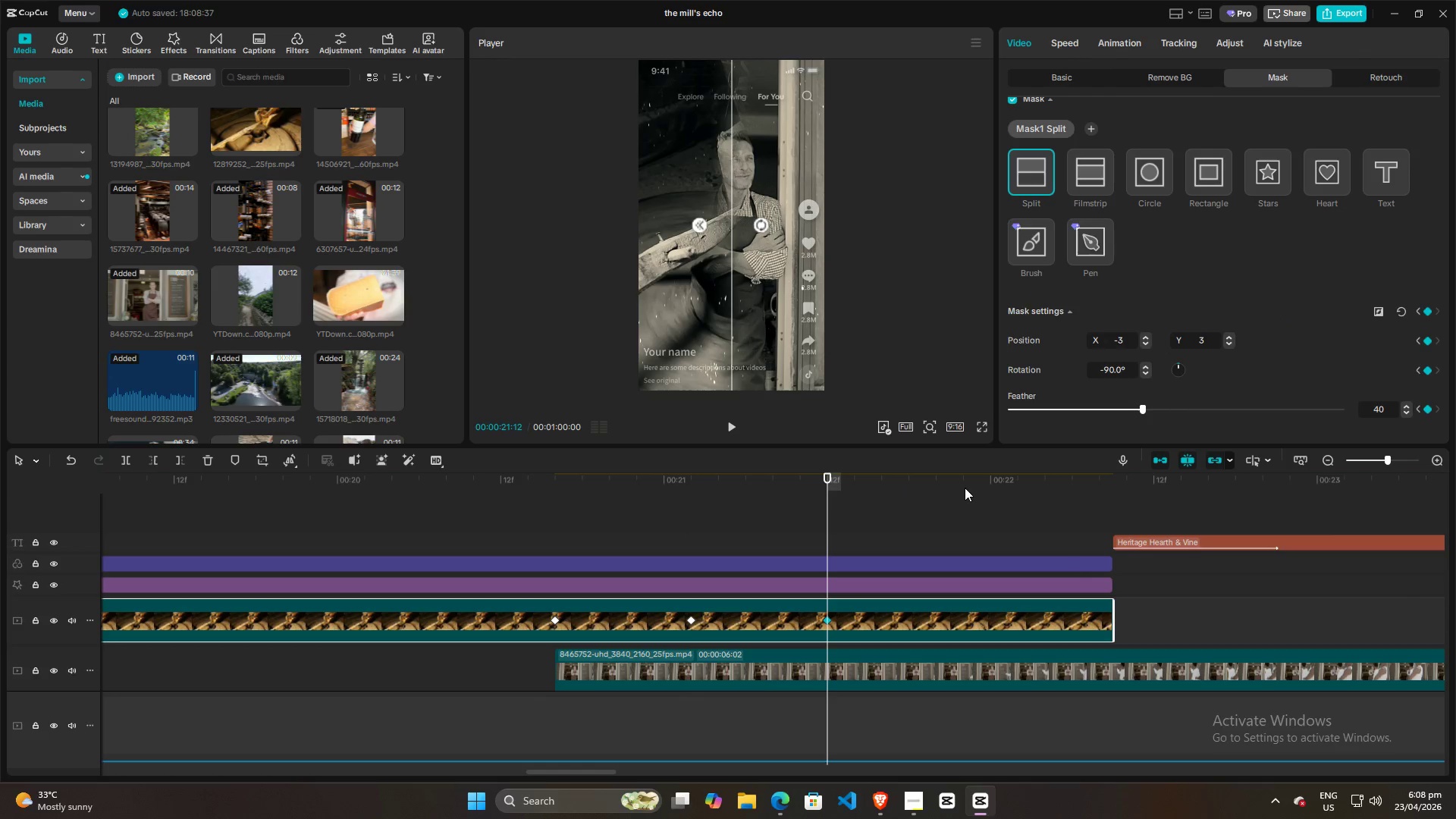 
left_click_drag(start_coordinate=[733, 285], to_coordinate=[689, 284])
 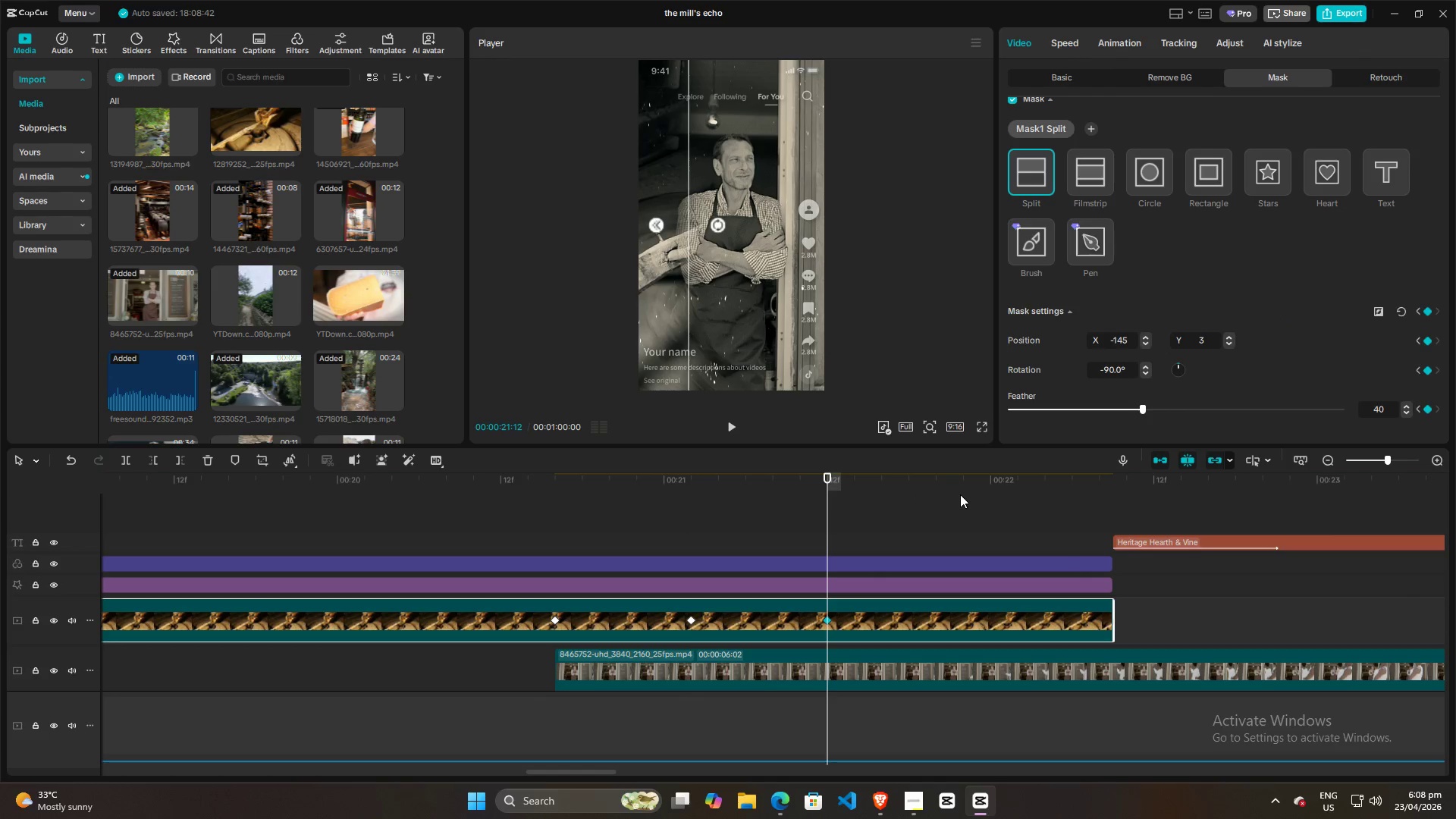 
left_click([962, 494])
 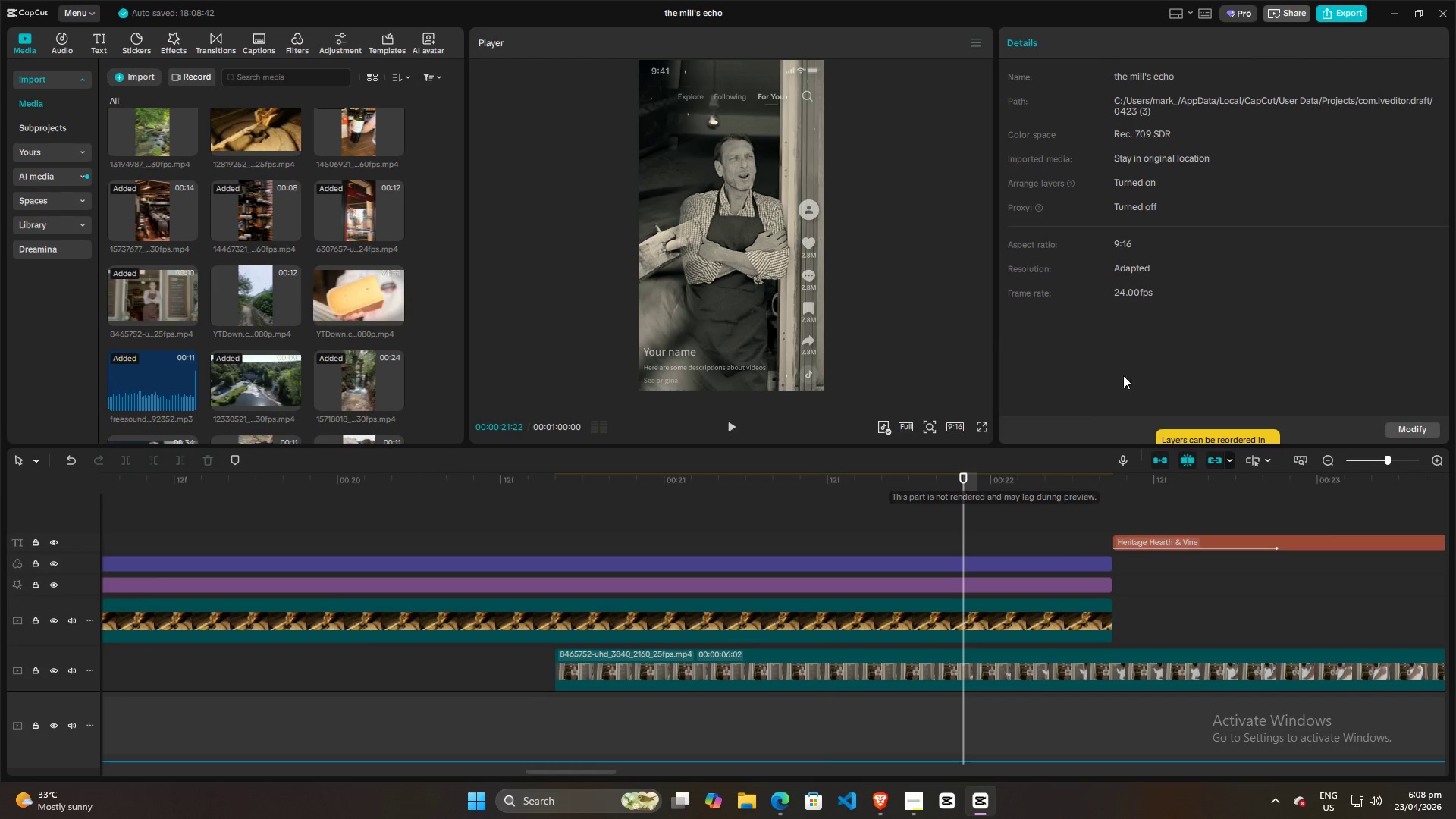 
scroll: coordinate [1061, 390], scroll_direction: down, amount: 4.0
 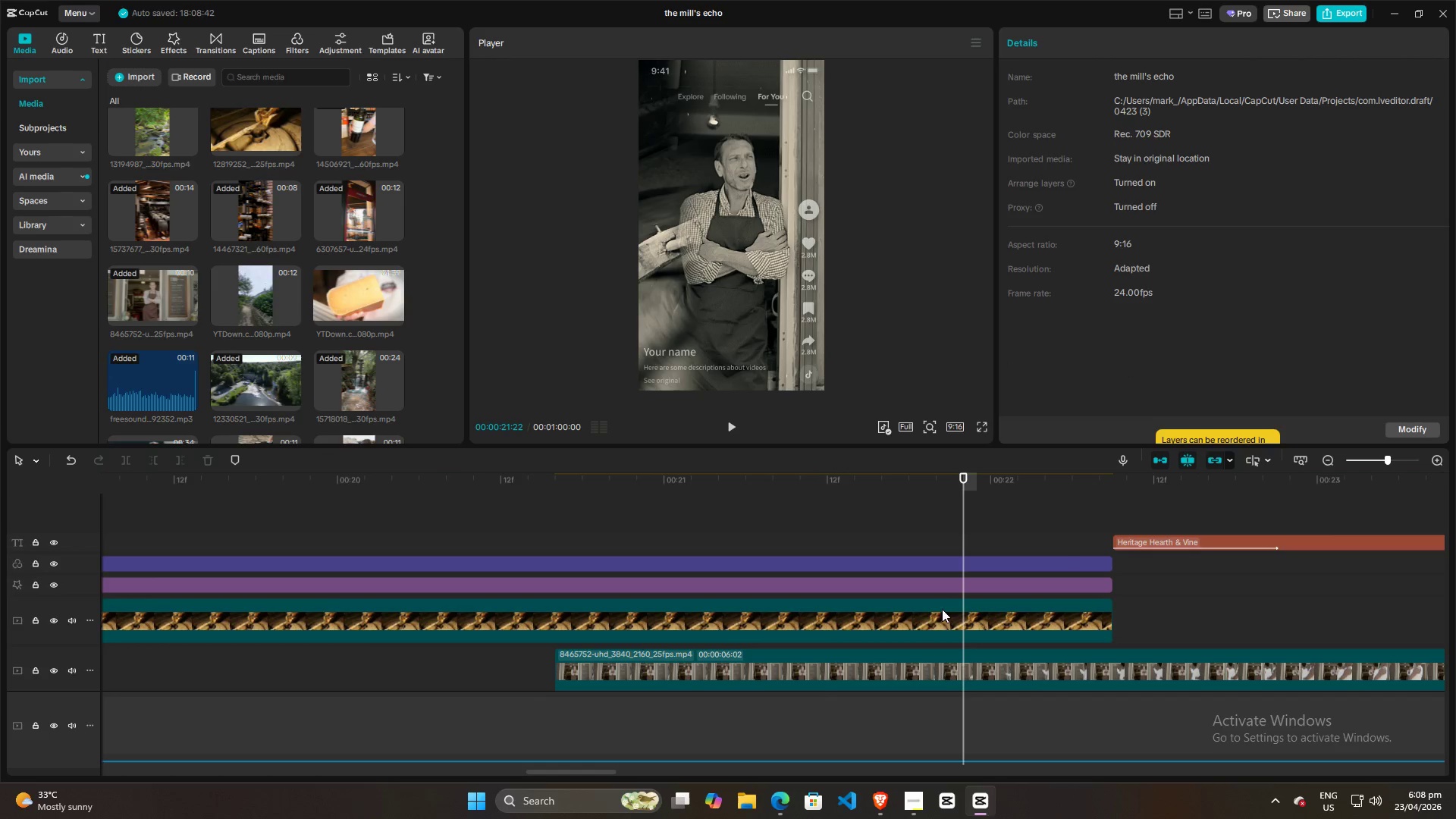 
left_click([946, 619])
 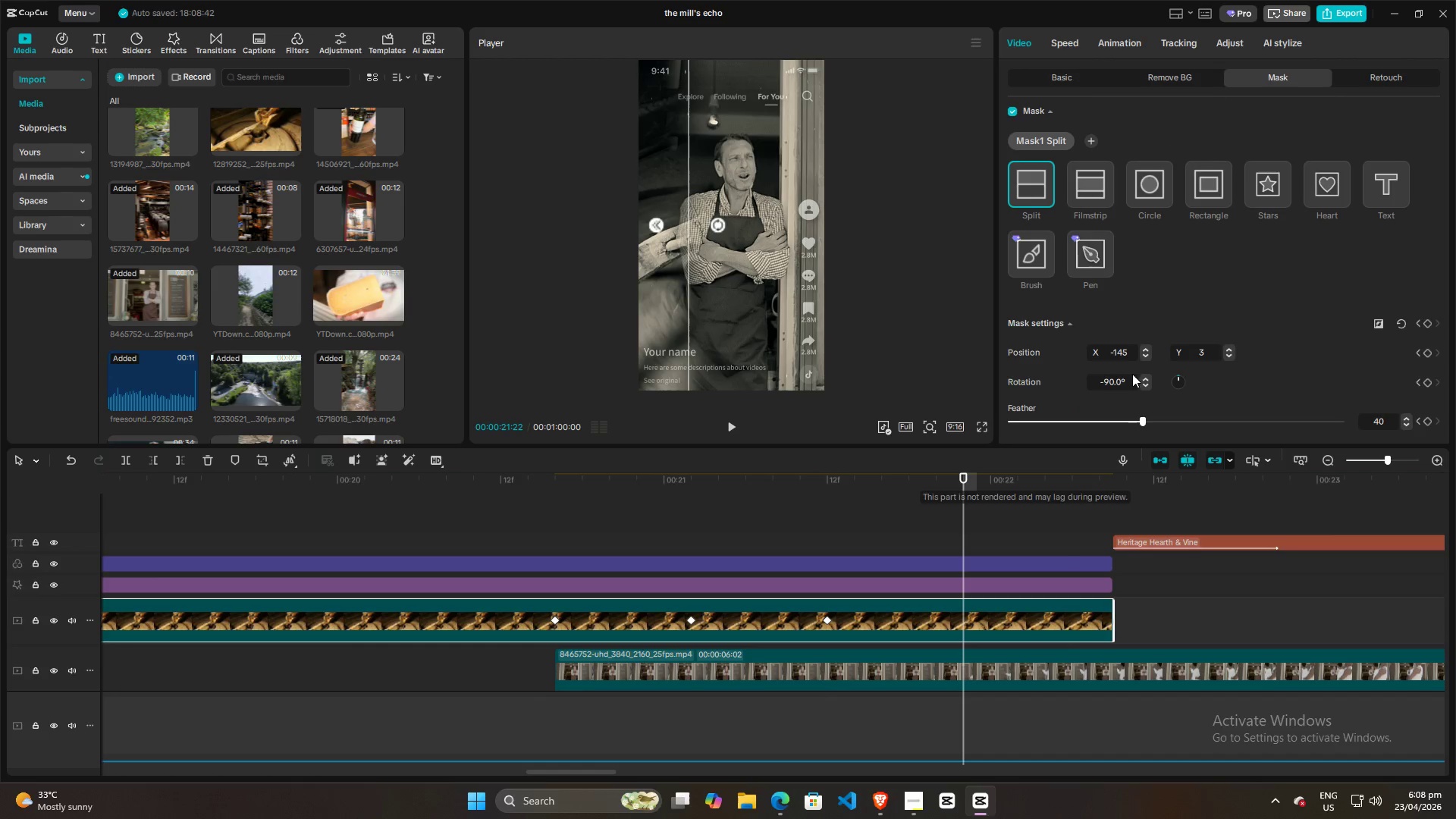 
scroll: coordinate [1260, 338], scroll_direction: down, amount: 11.0
 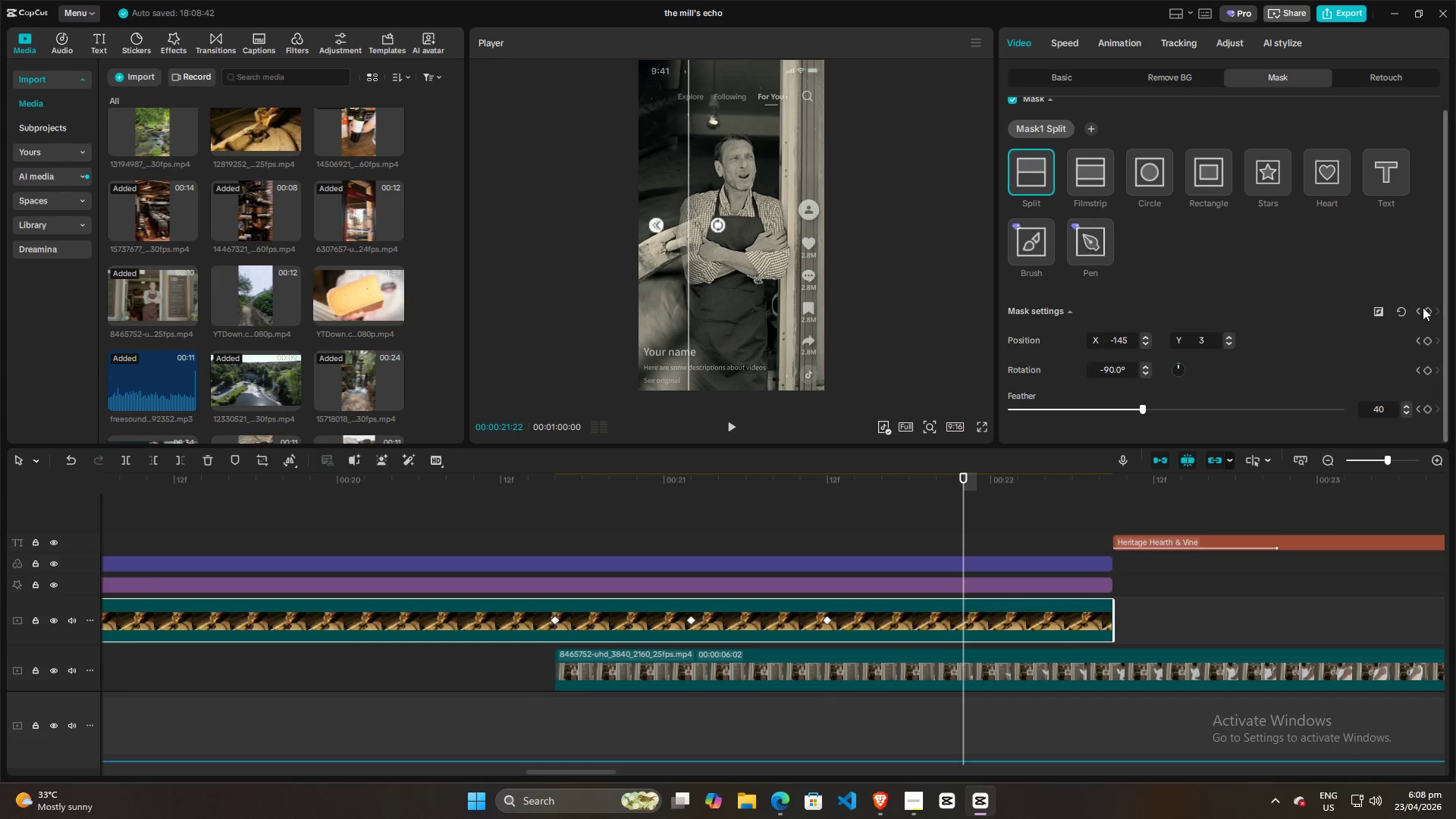 
double_click([1427, 309])
 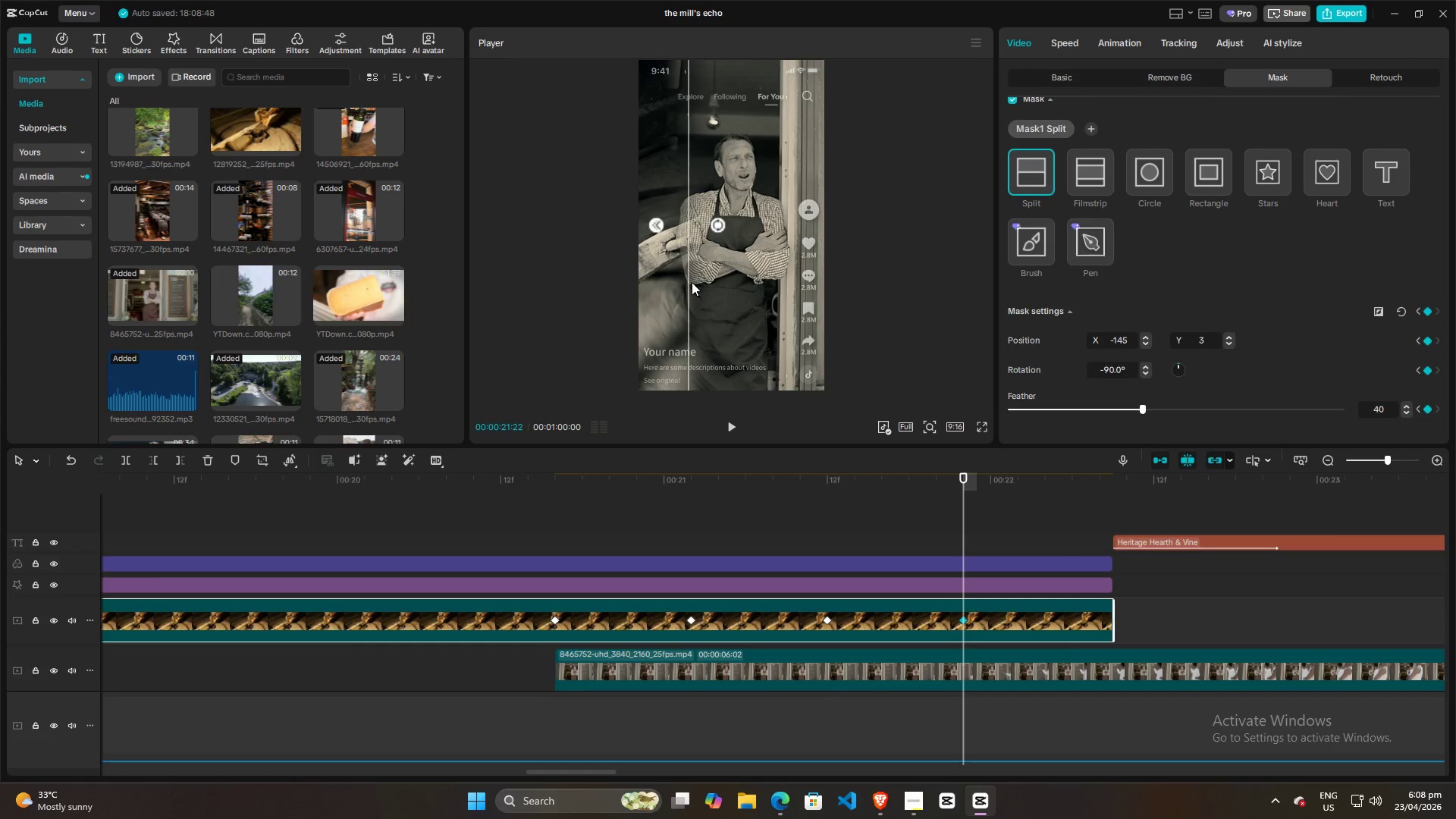 
left_click_drag(start_coordinate=[689, 282], to_coordinate=[639, 282])
 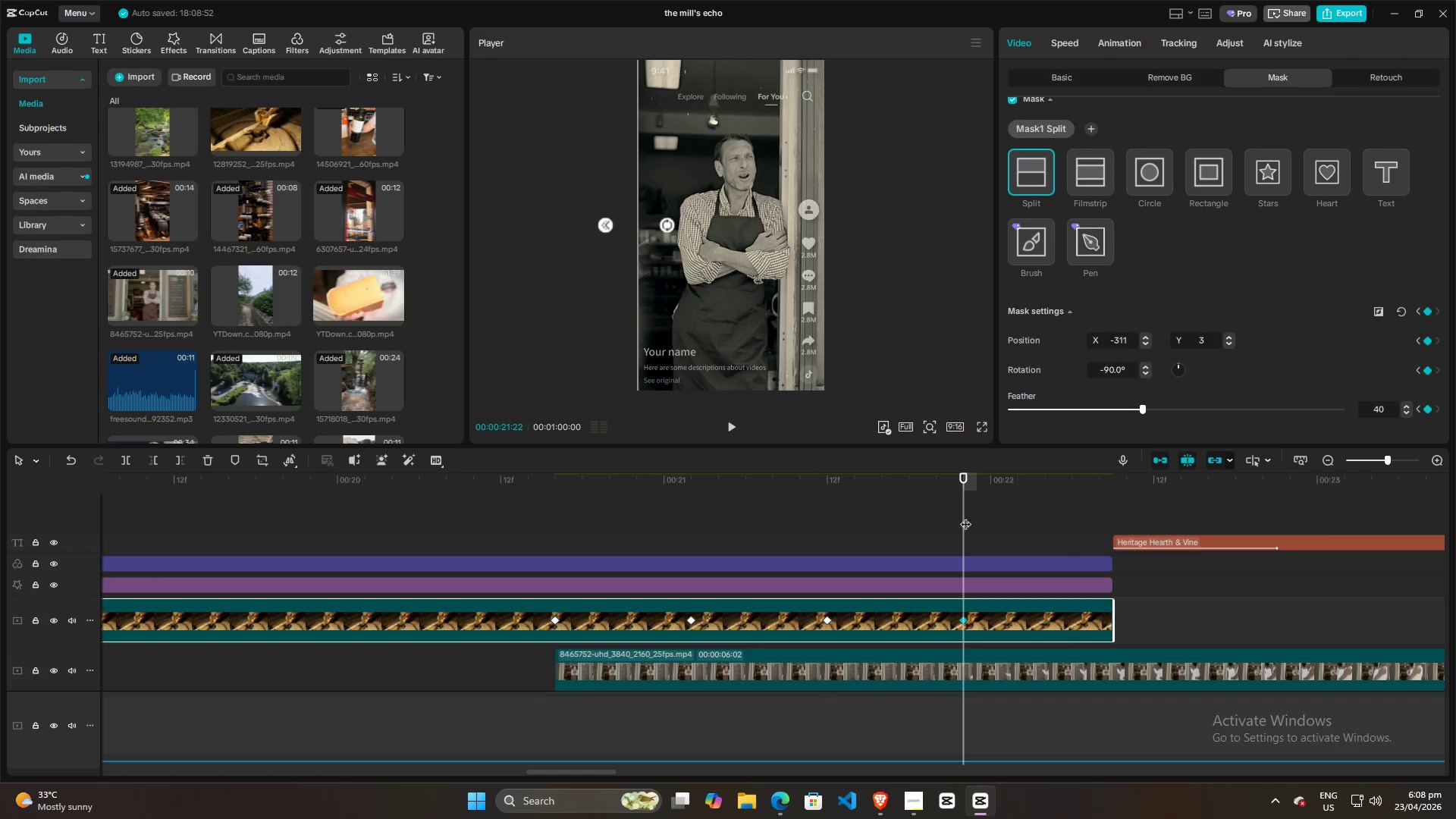 
left_click_drag(start_coordinate=[963, 516], to_coordinate=[1105, 516])
 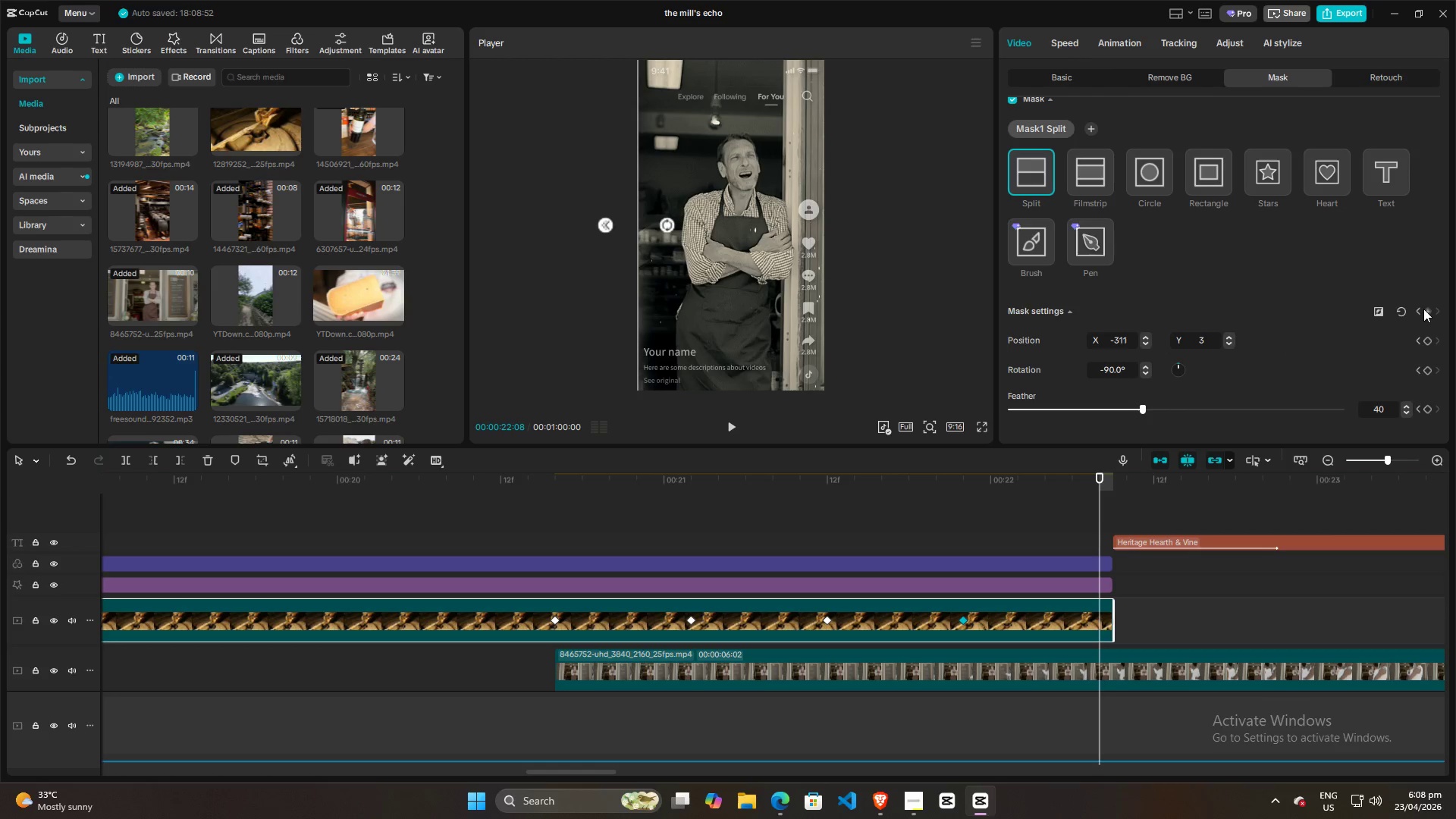 
left_click([1423, 309])
 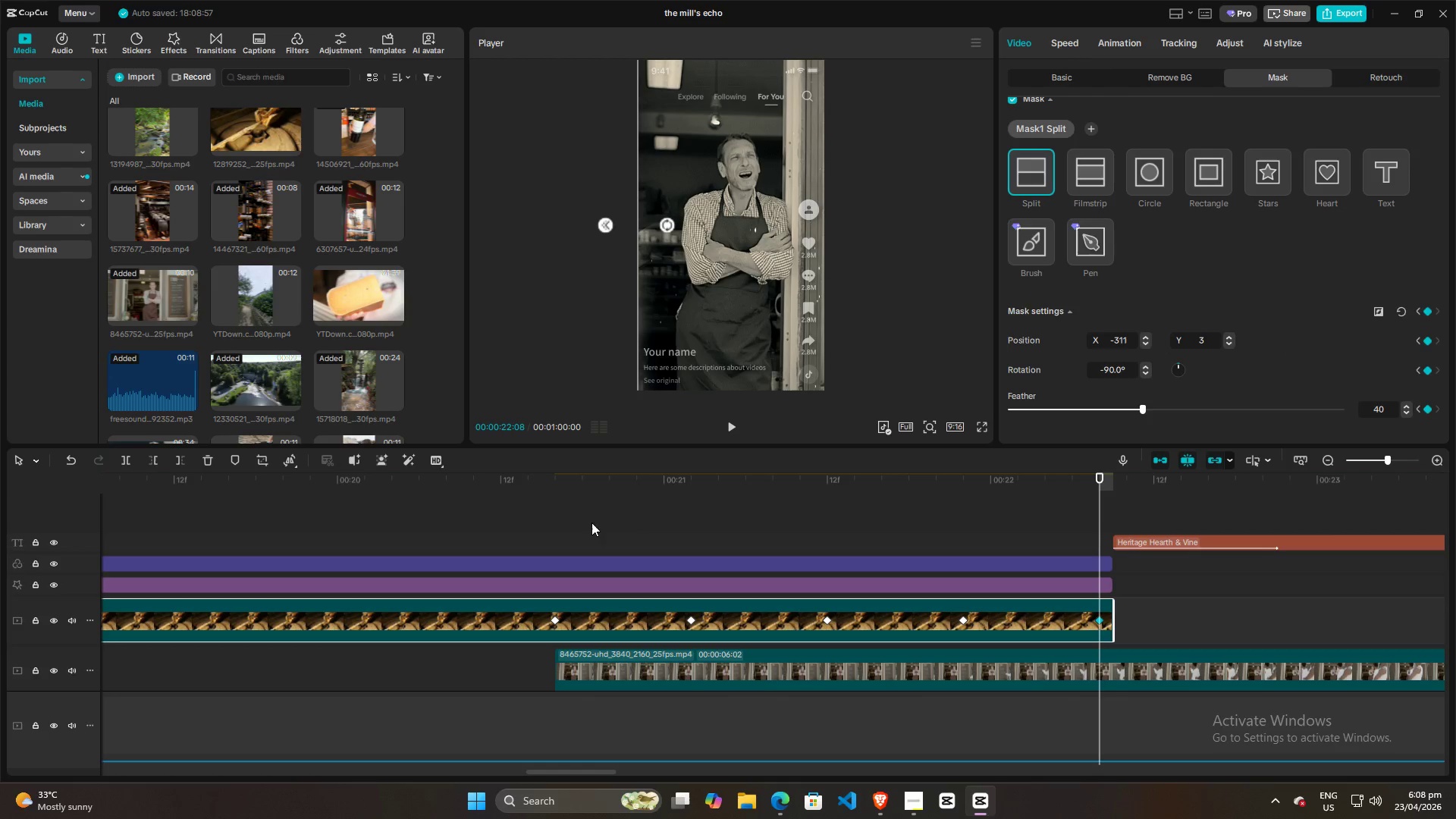 
double_click([511, 527])
 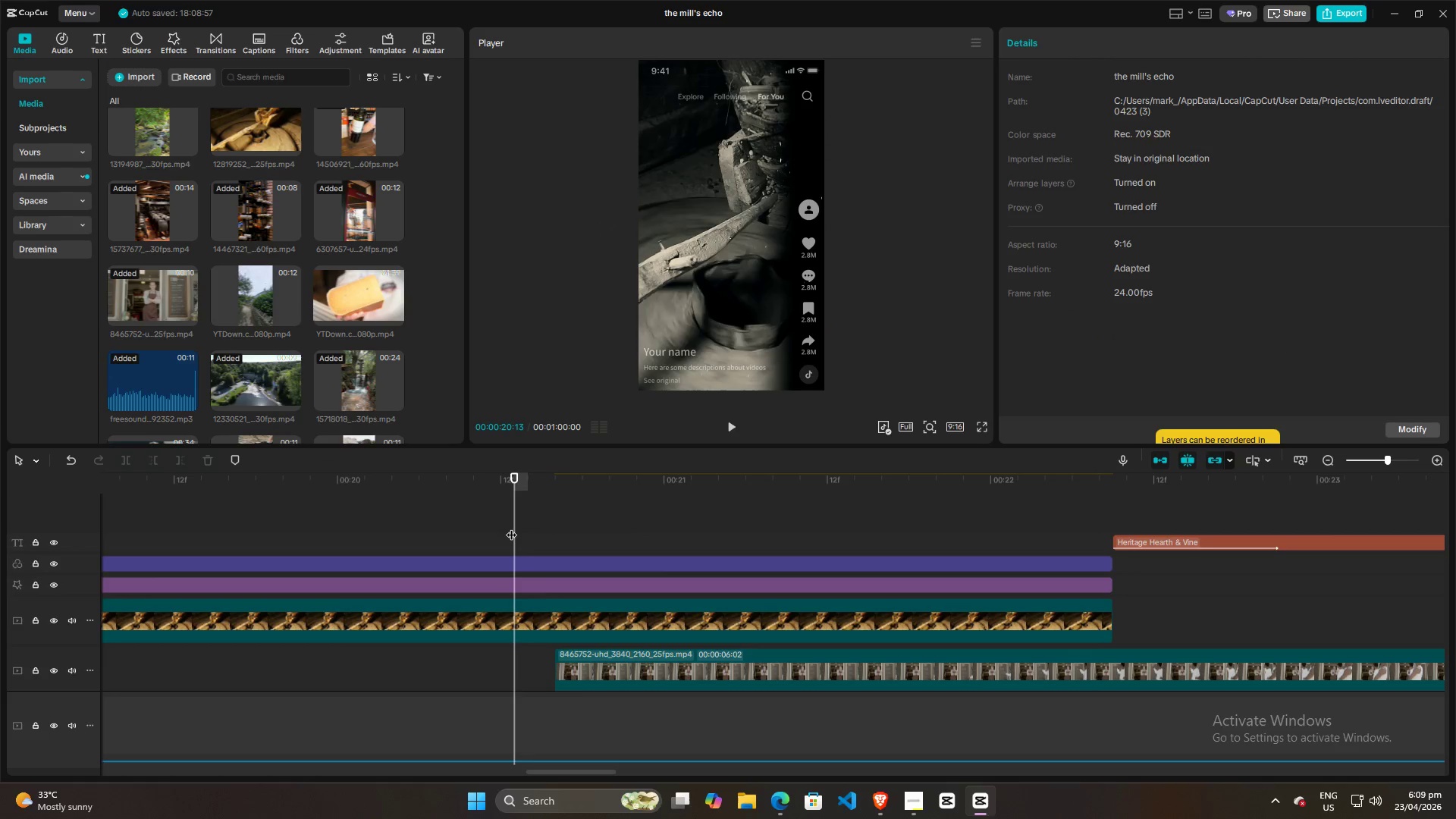 
key(Space)
 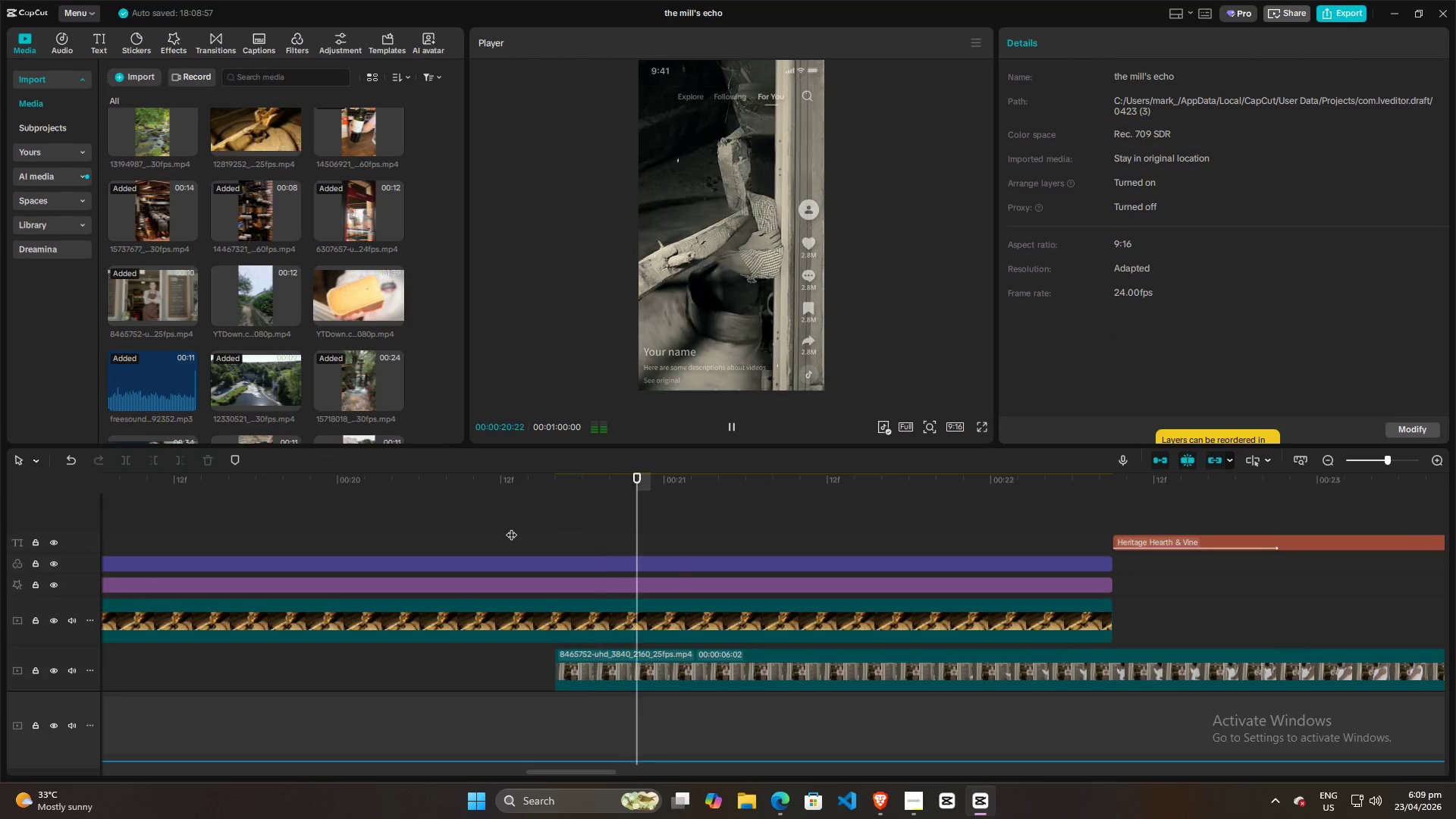 
key(Space)
 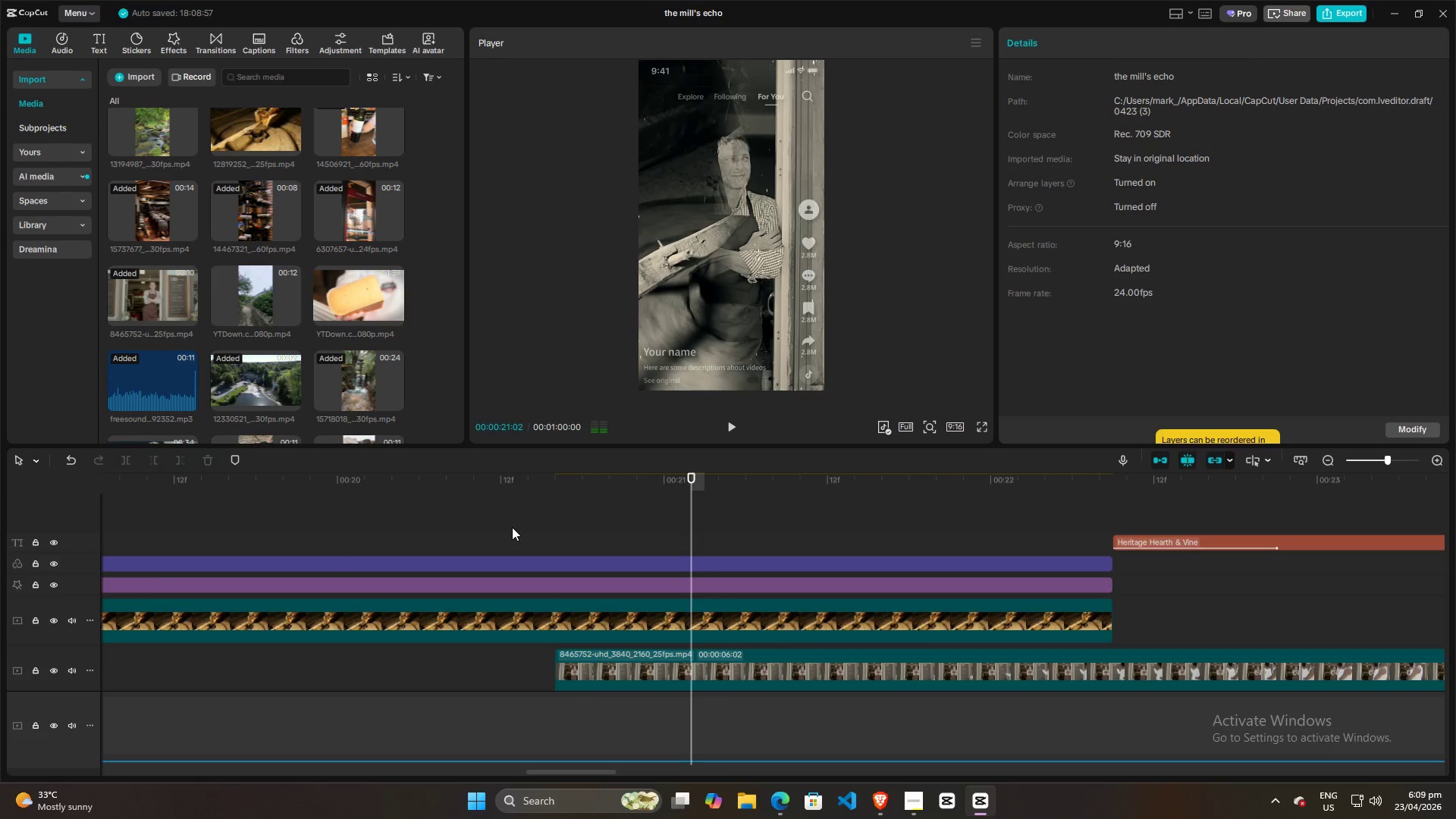 
left_click([512, 528])
 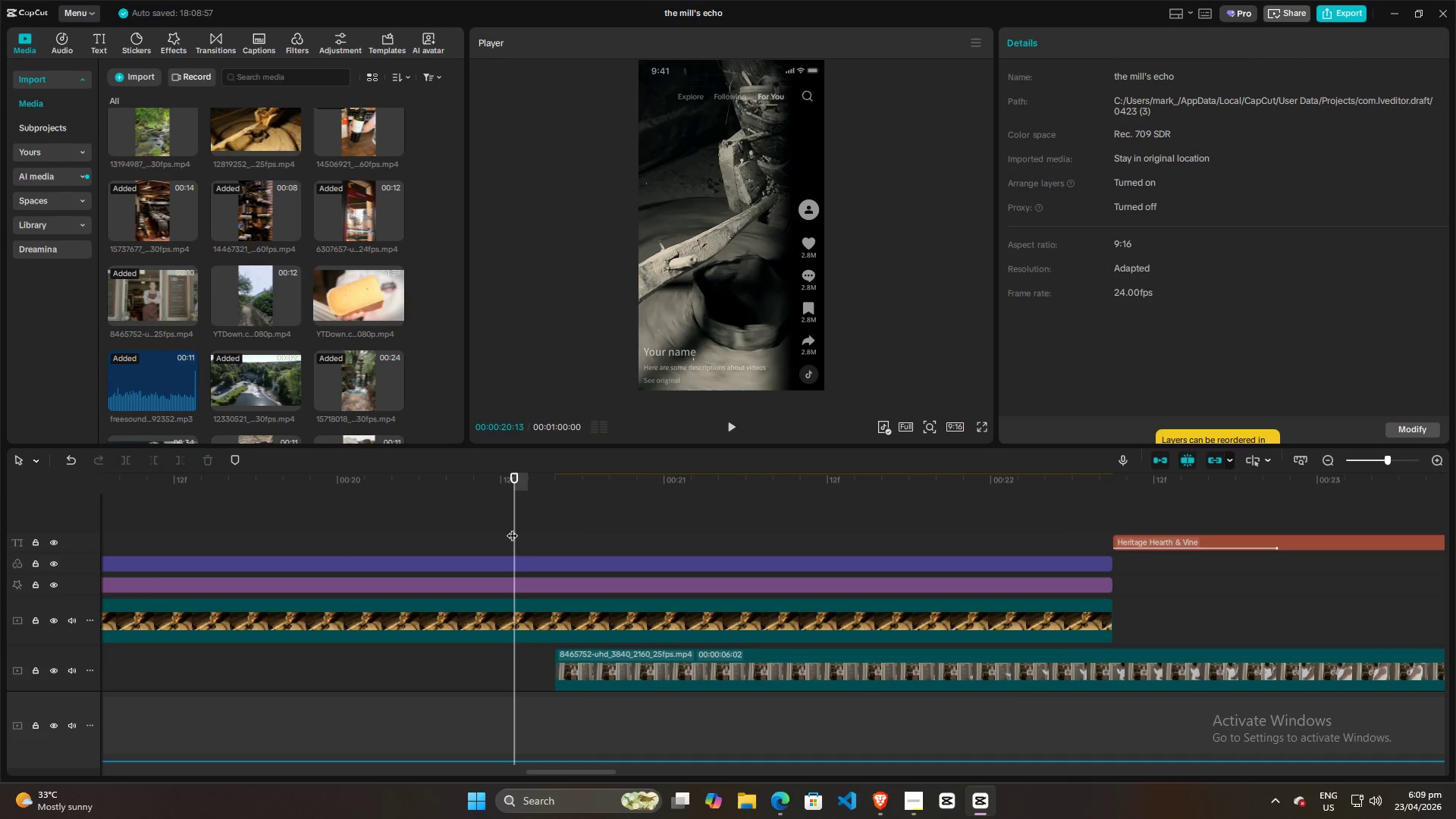 
key(Space)
 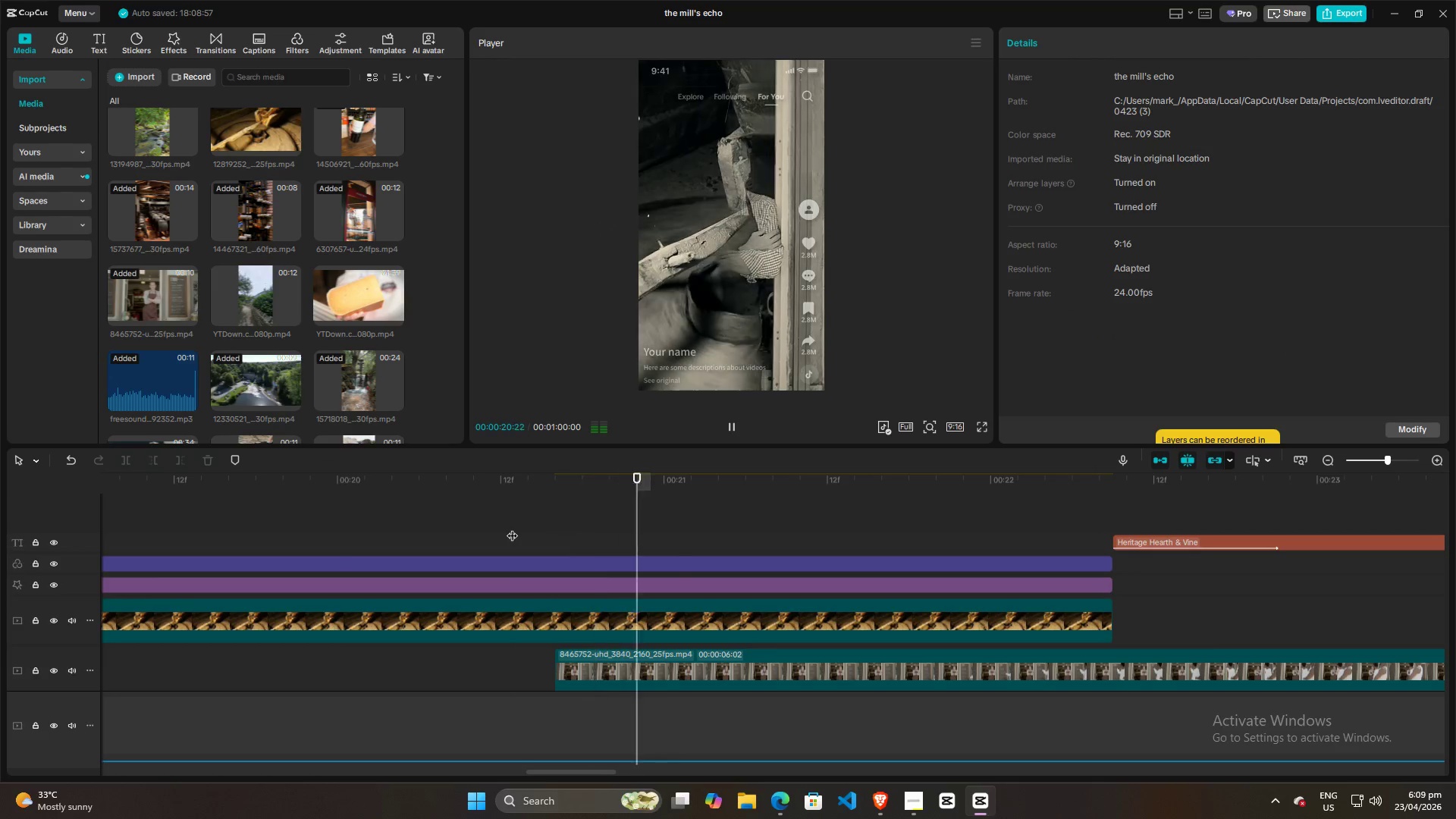 
key(Space)
 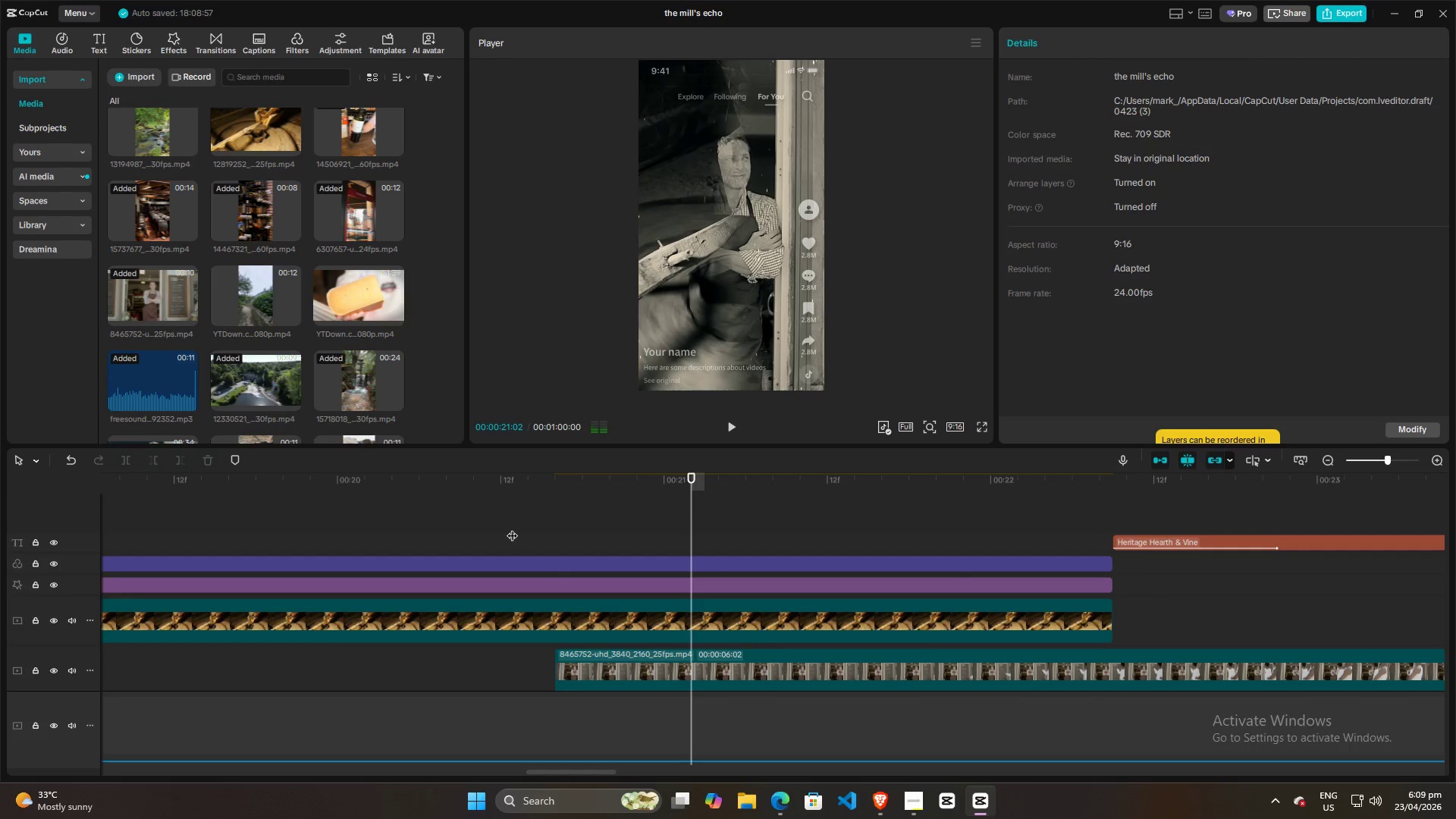 
hold_key(key=ControlLeft, duration=0.67)
scroll: coordinate [512, 528], scroll_direction: down, amount: 9.0
 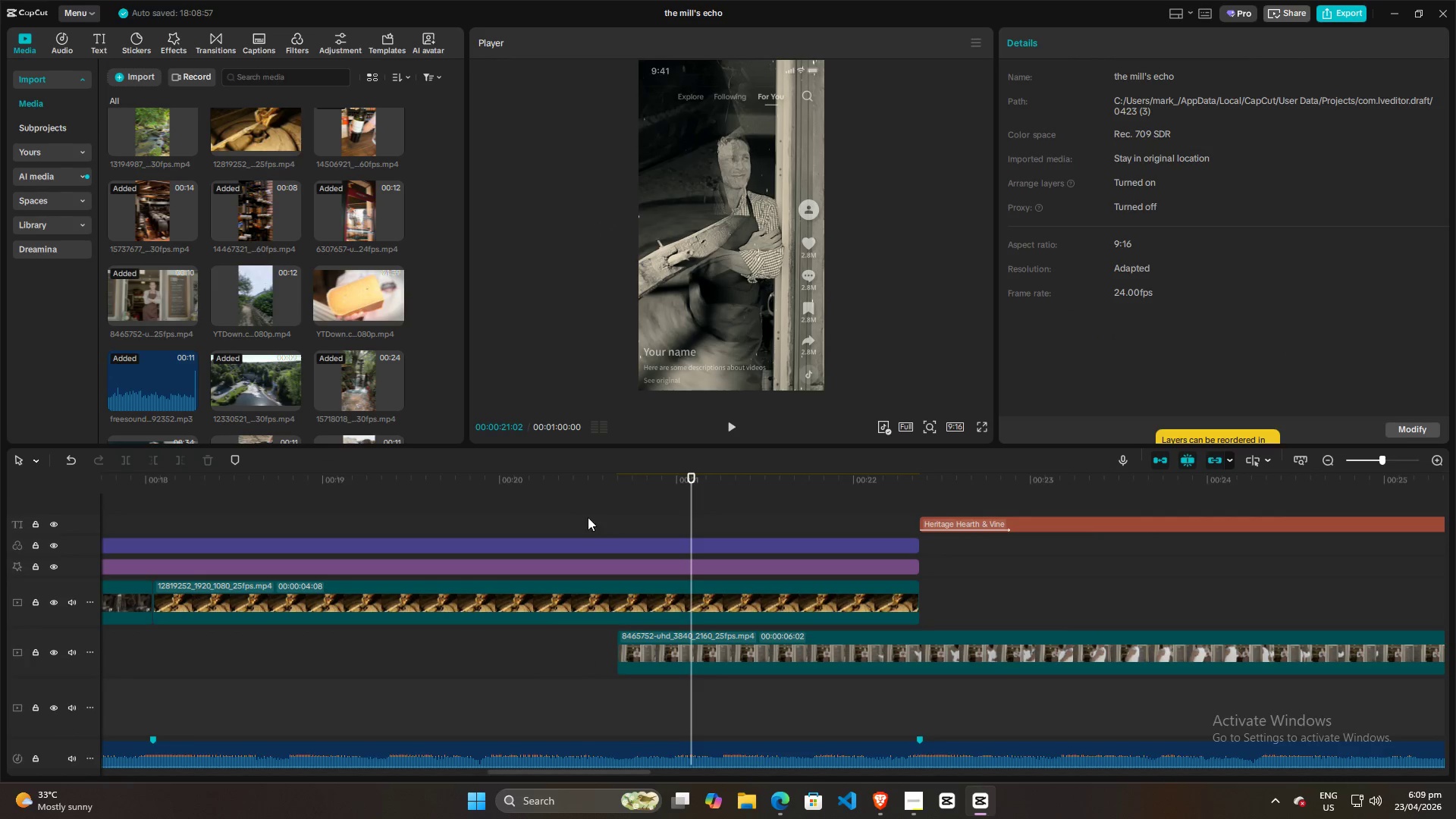 
left_click_drag(start_coordinate=[587, 517], to_coordinate=[583, 516])
 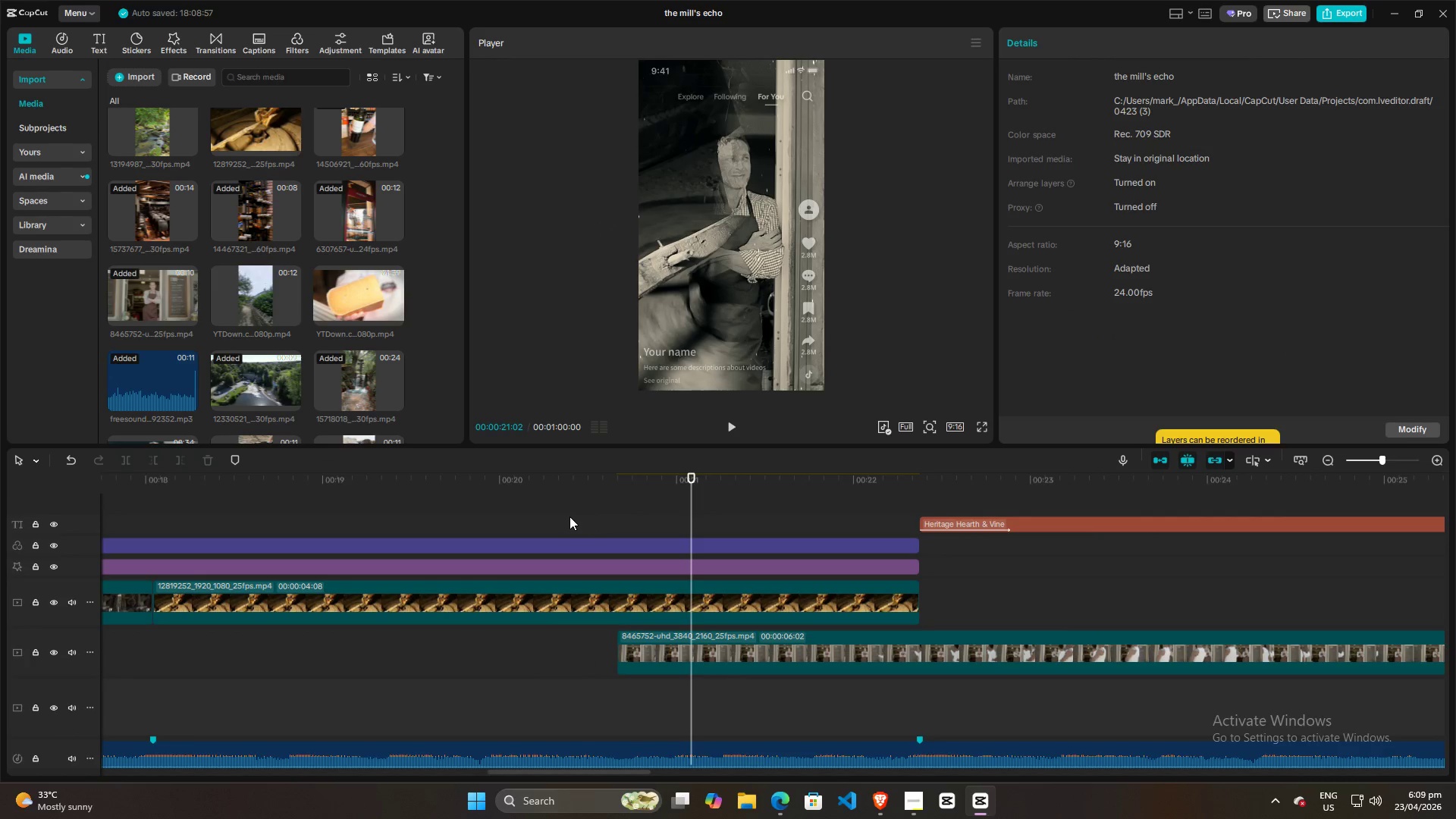 
double_click([570, 516])
 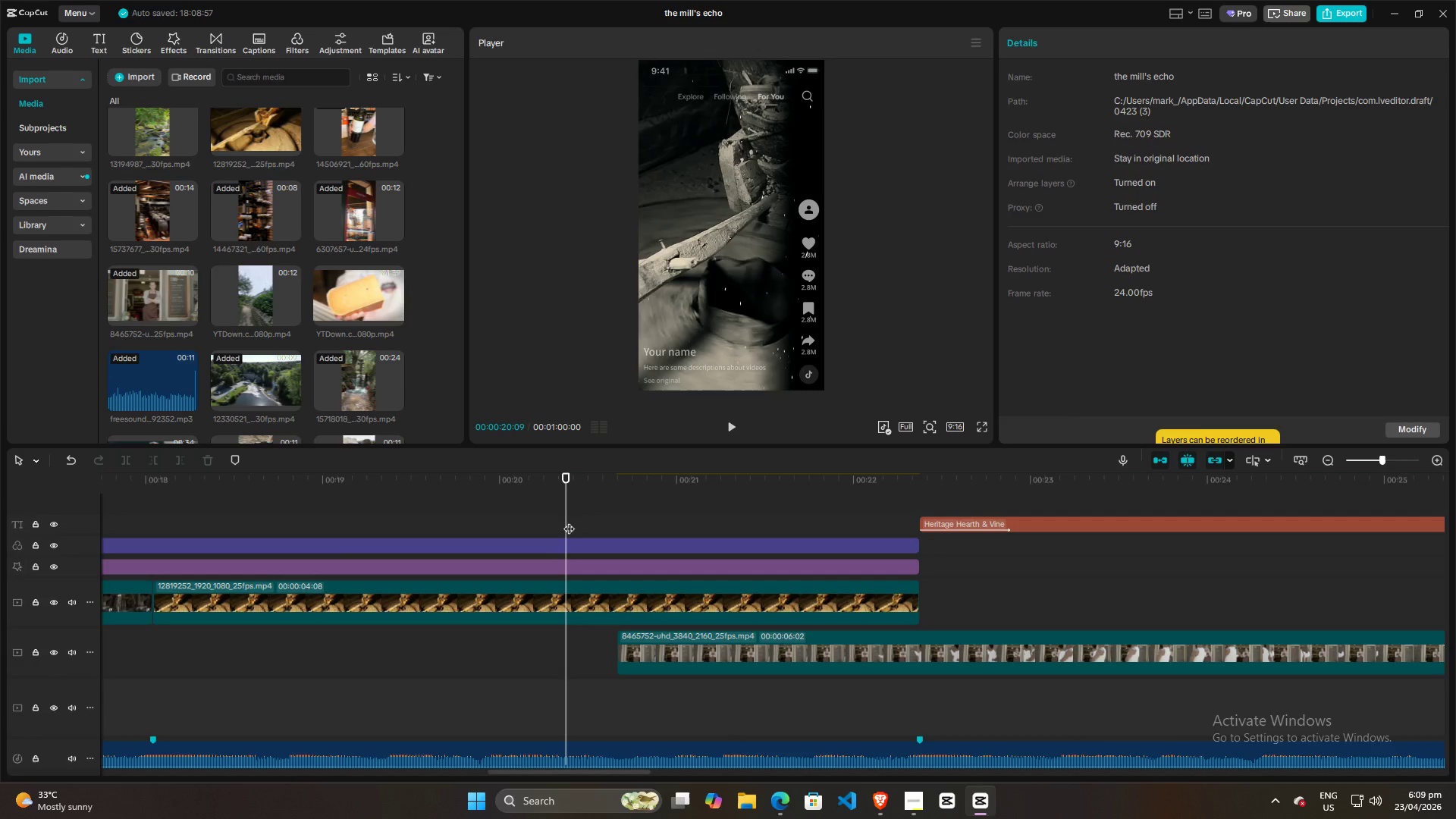 
key(Space)
 